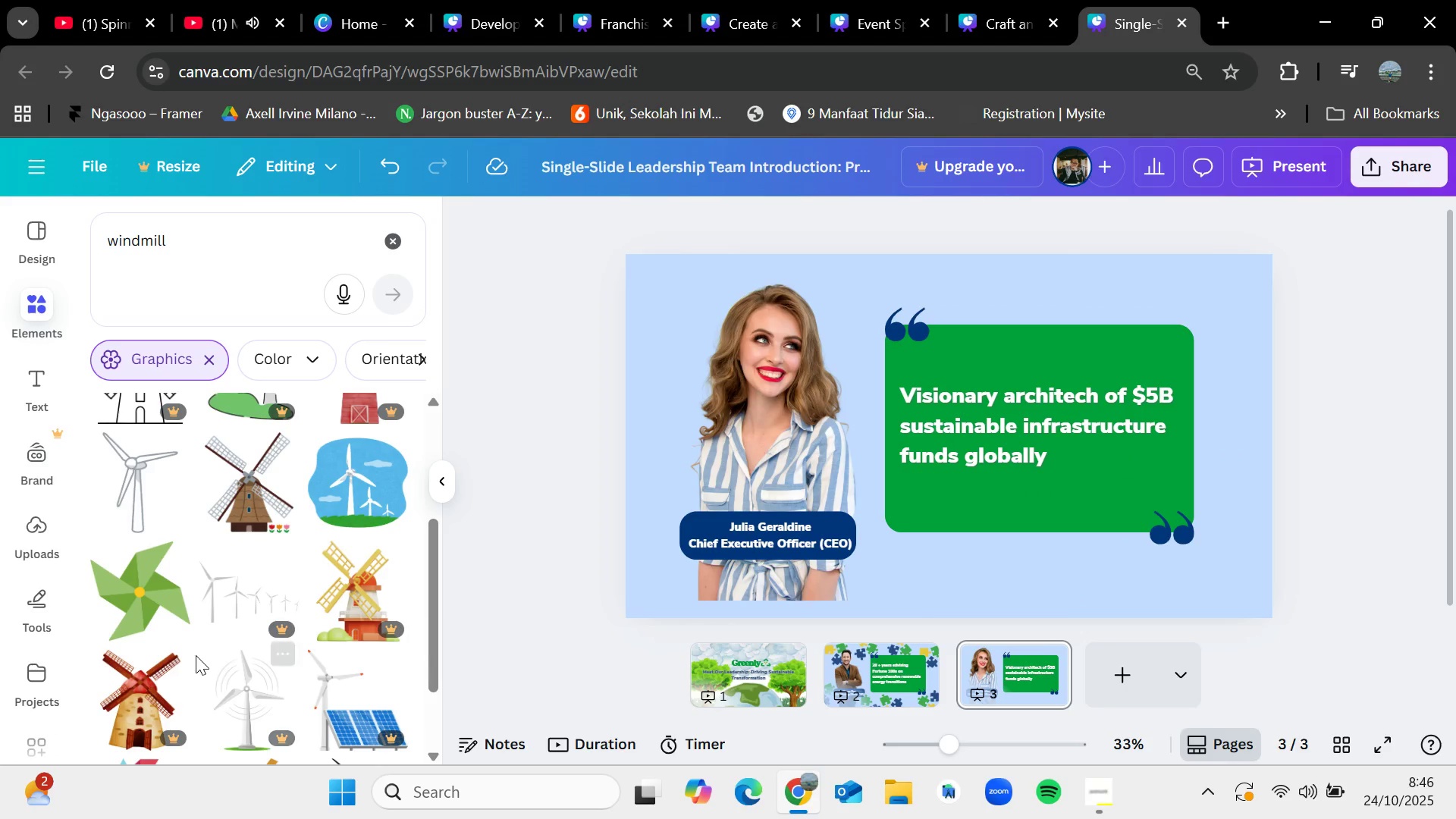 
scroll: coordinate [206, 651], scroll_direction: down, amount: 3.0
 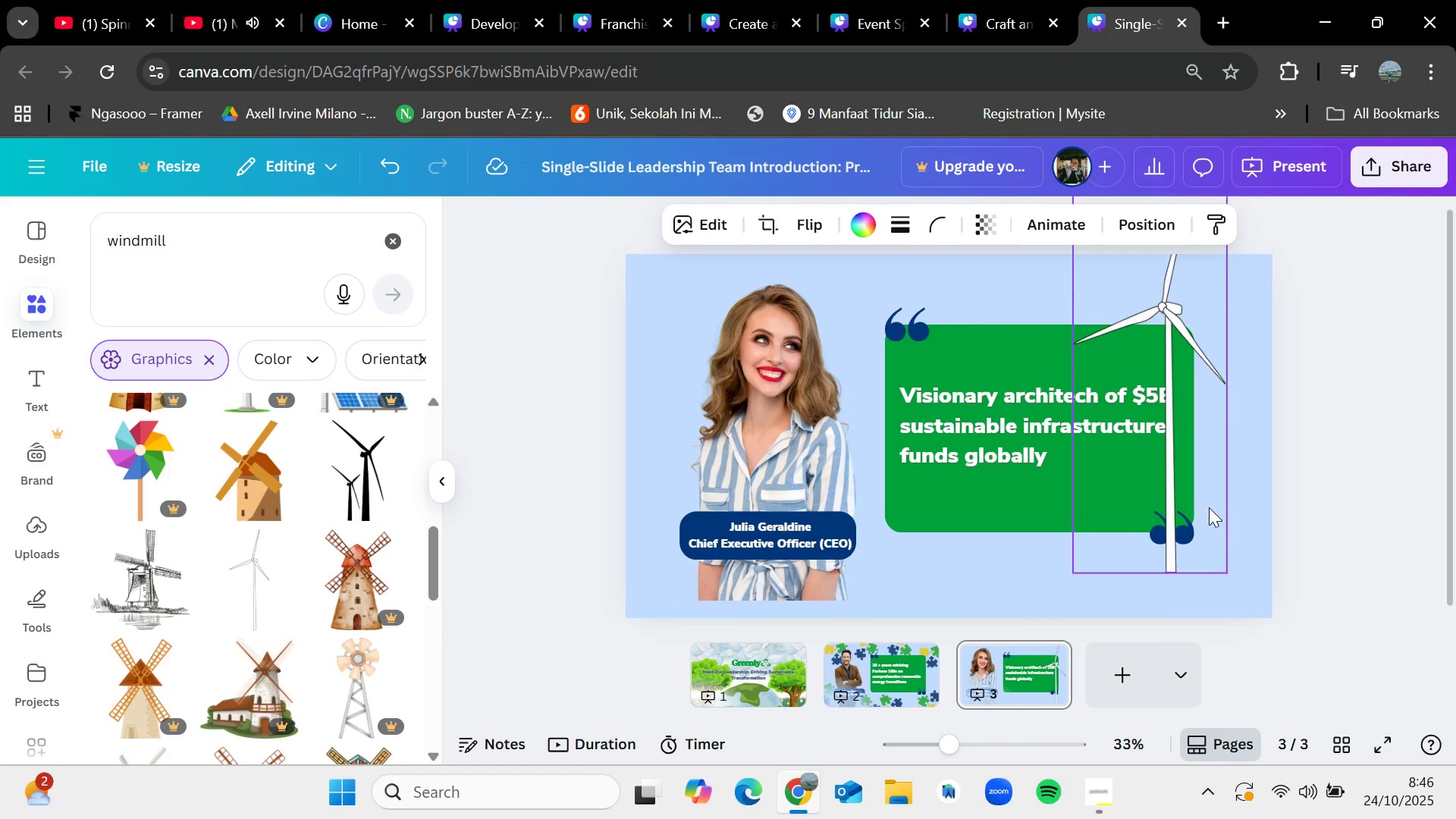 
wait(15.16)
 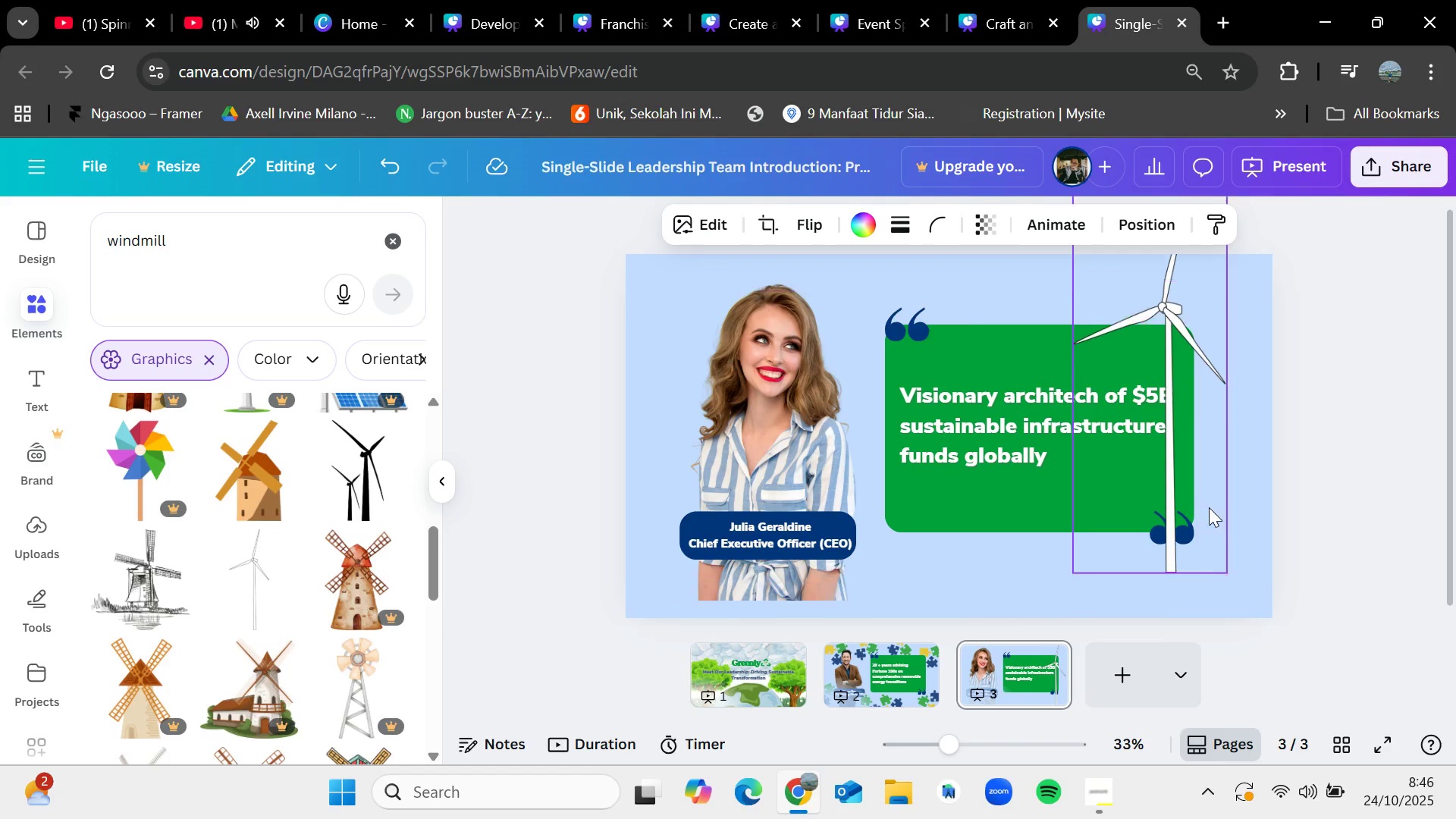 
left_click([1392, 417])
 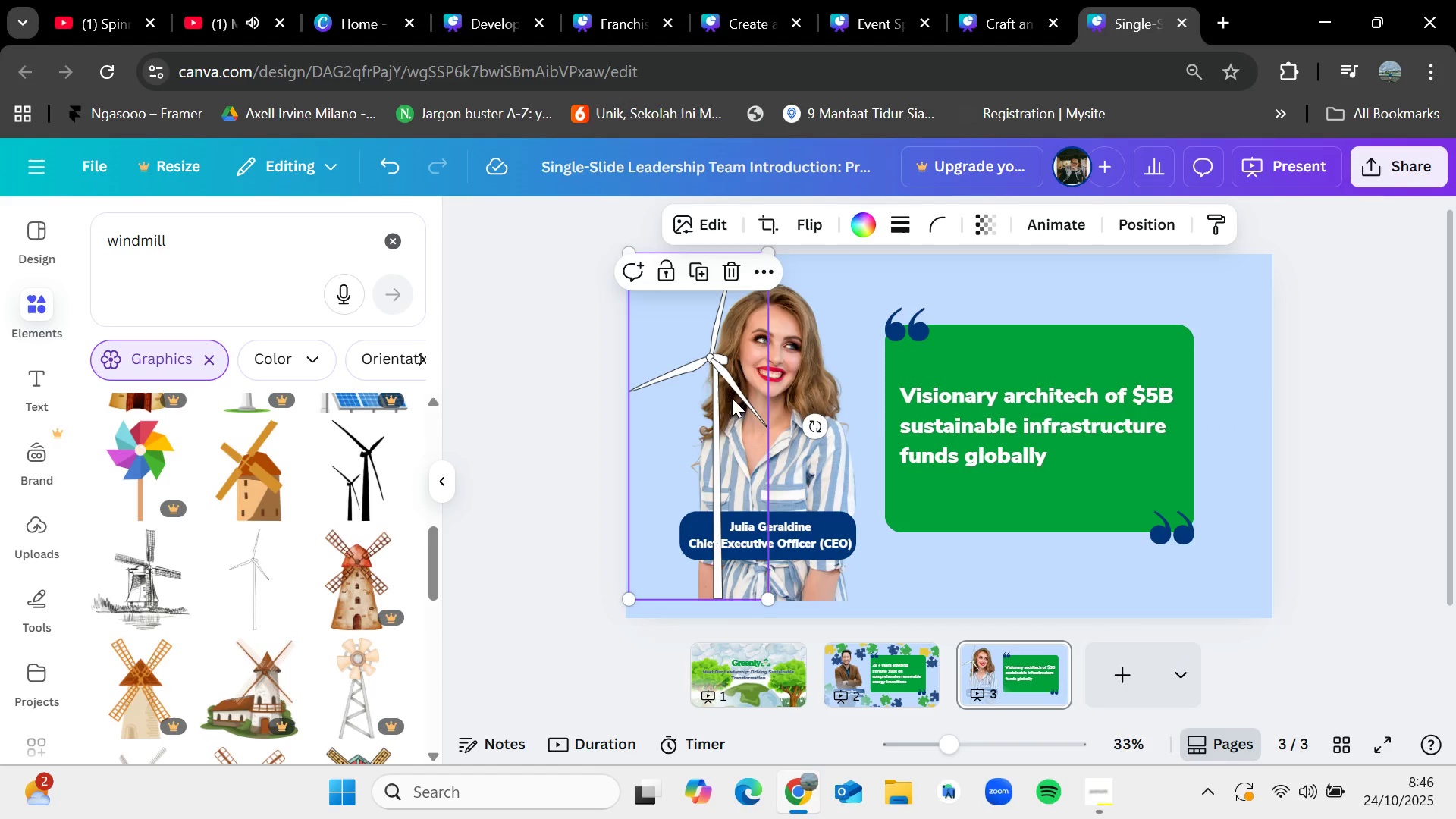 
left_click([818, 224])
 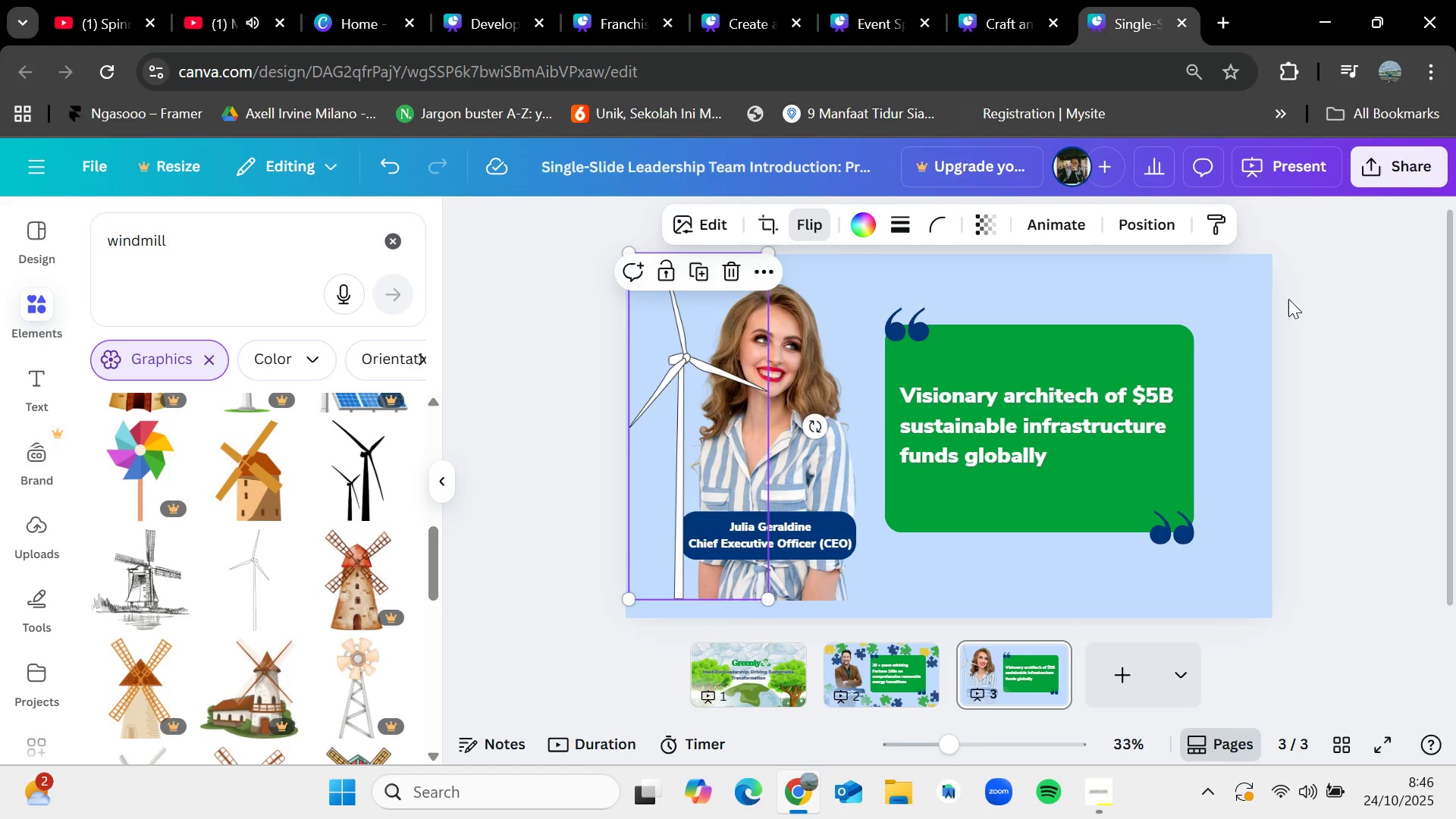 
double_click([1285, 299])
 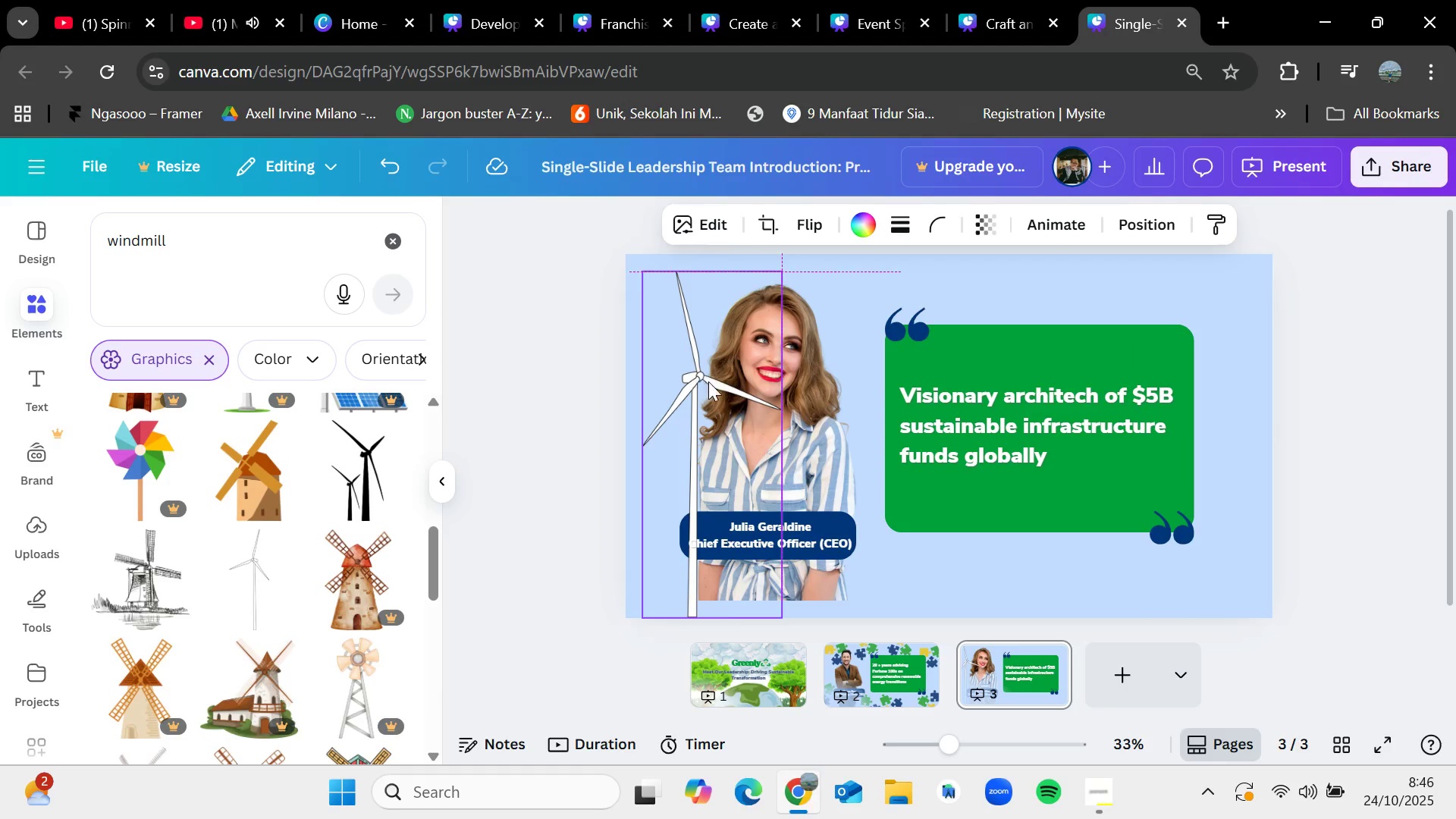 
left_click([1147, 224])
 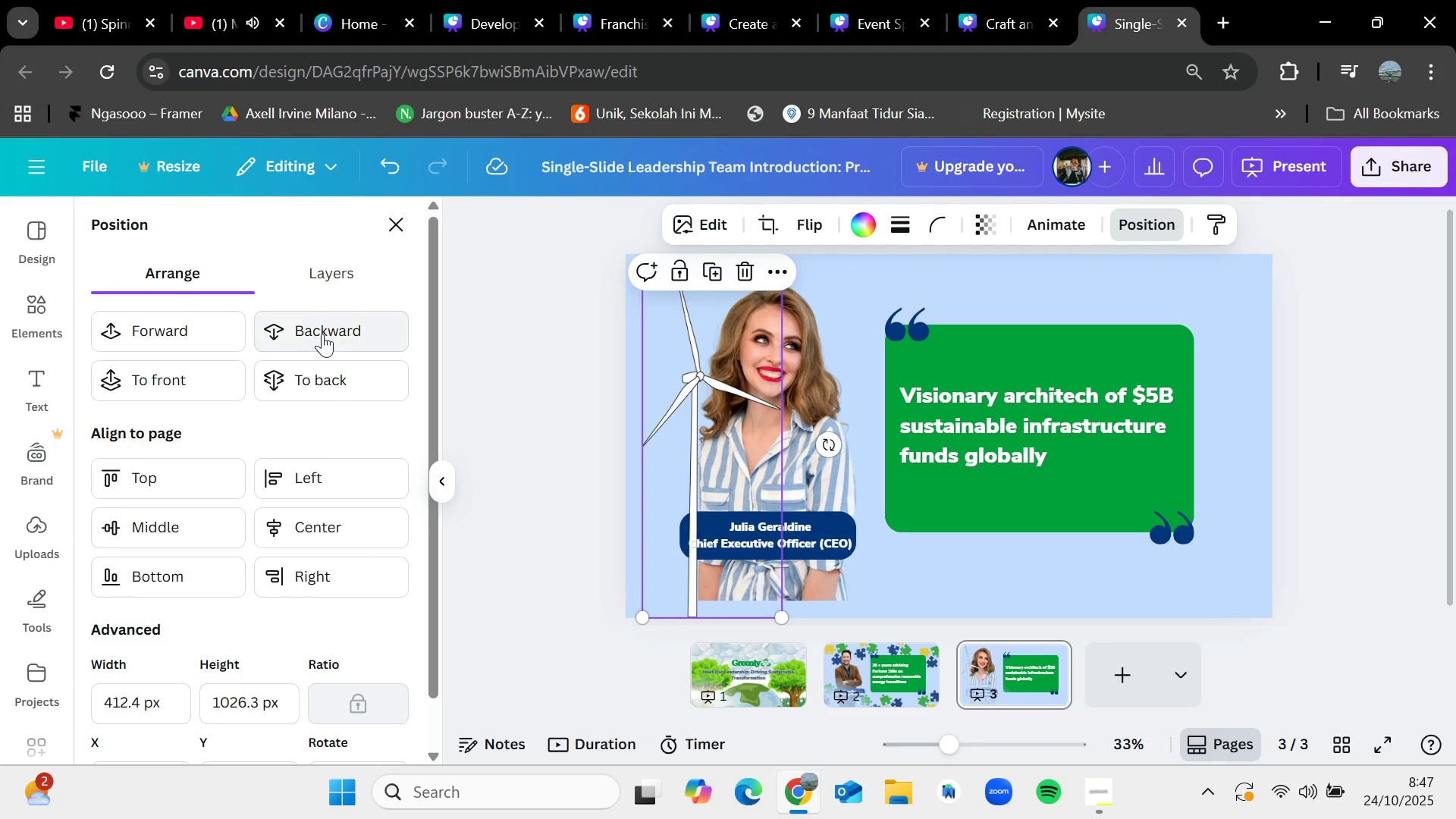 
left_click([344, 366])
 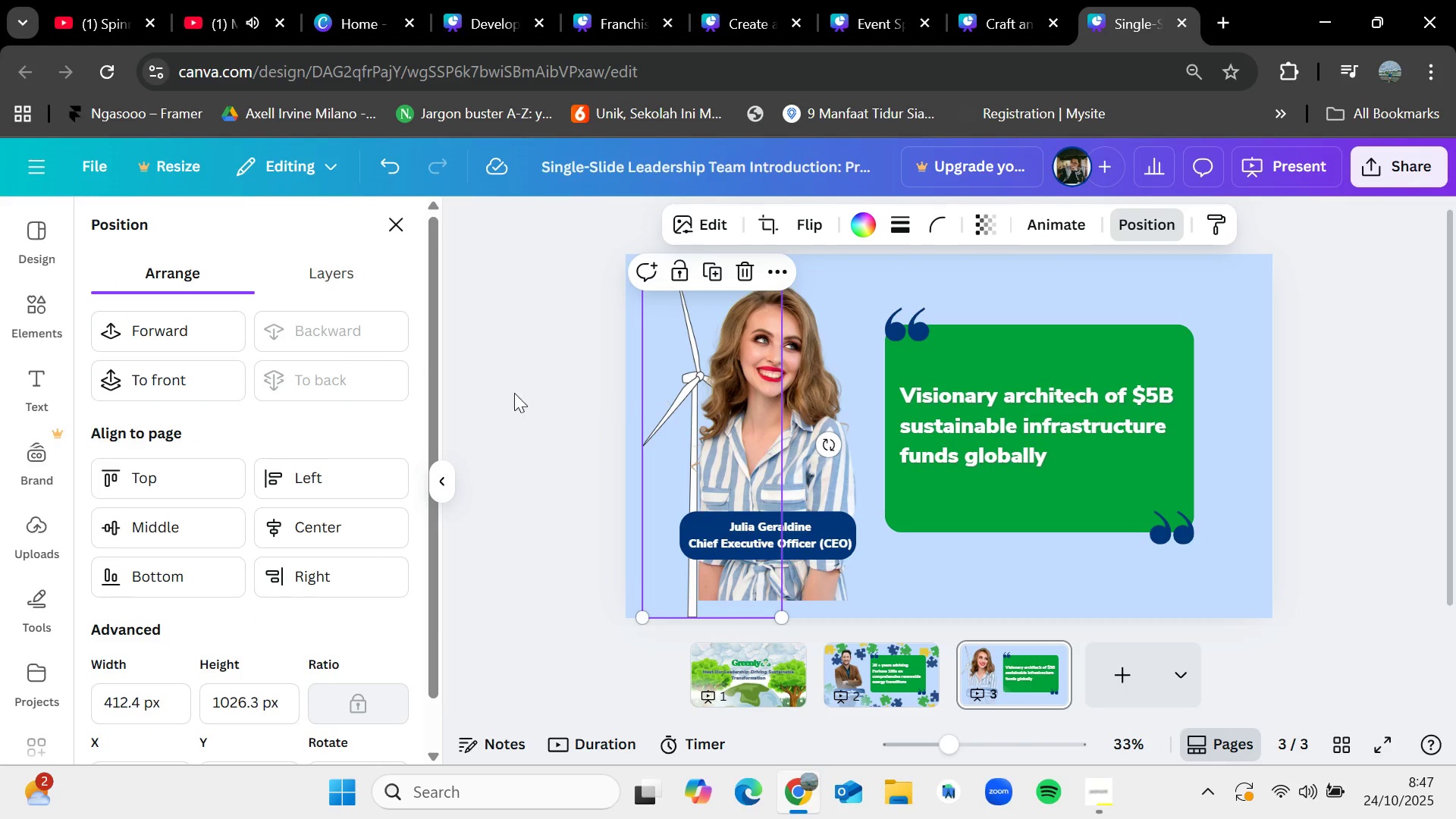 
left_click([168, 323])
 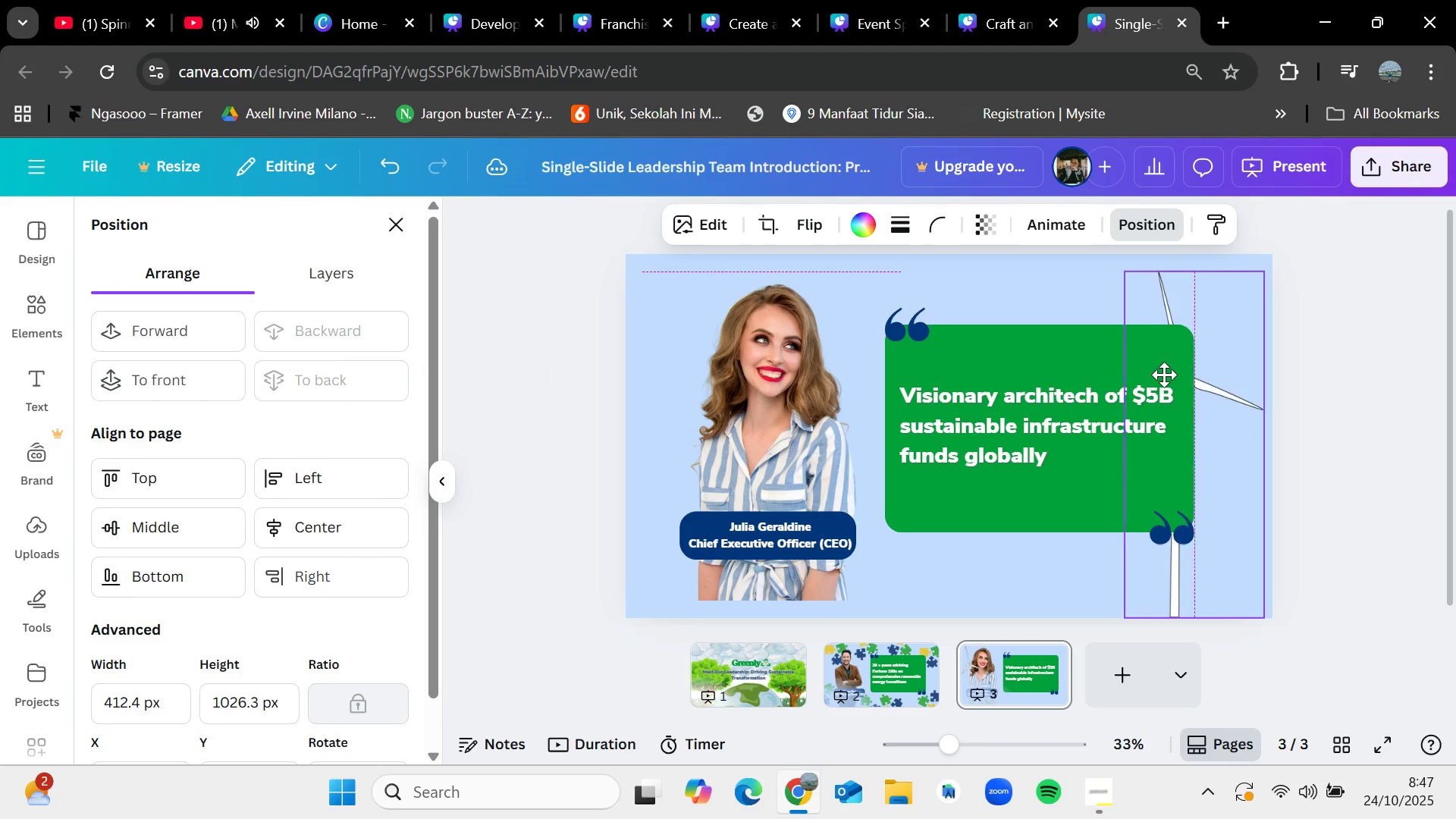 
left_click([797, 228])
 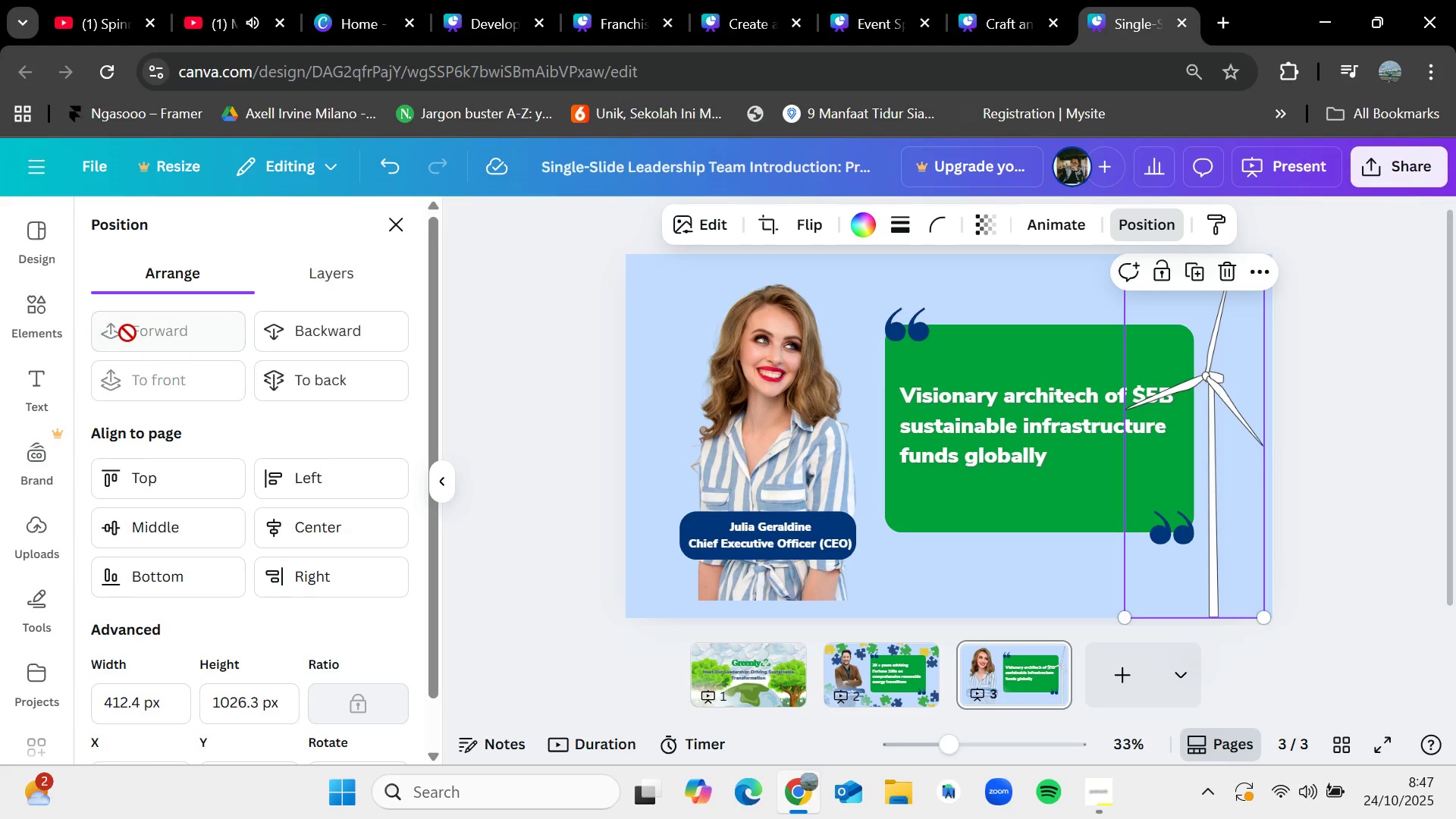 
left_click([1310, 435])
 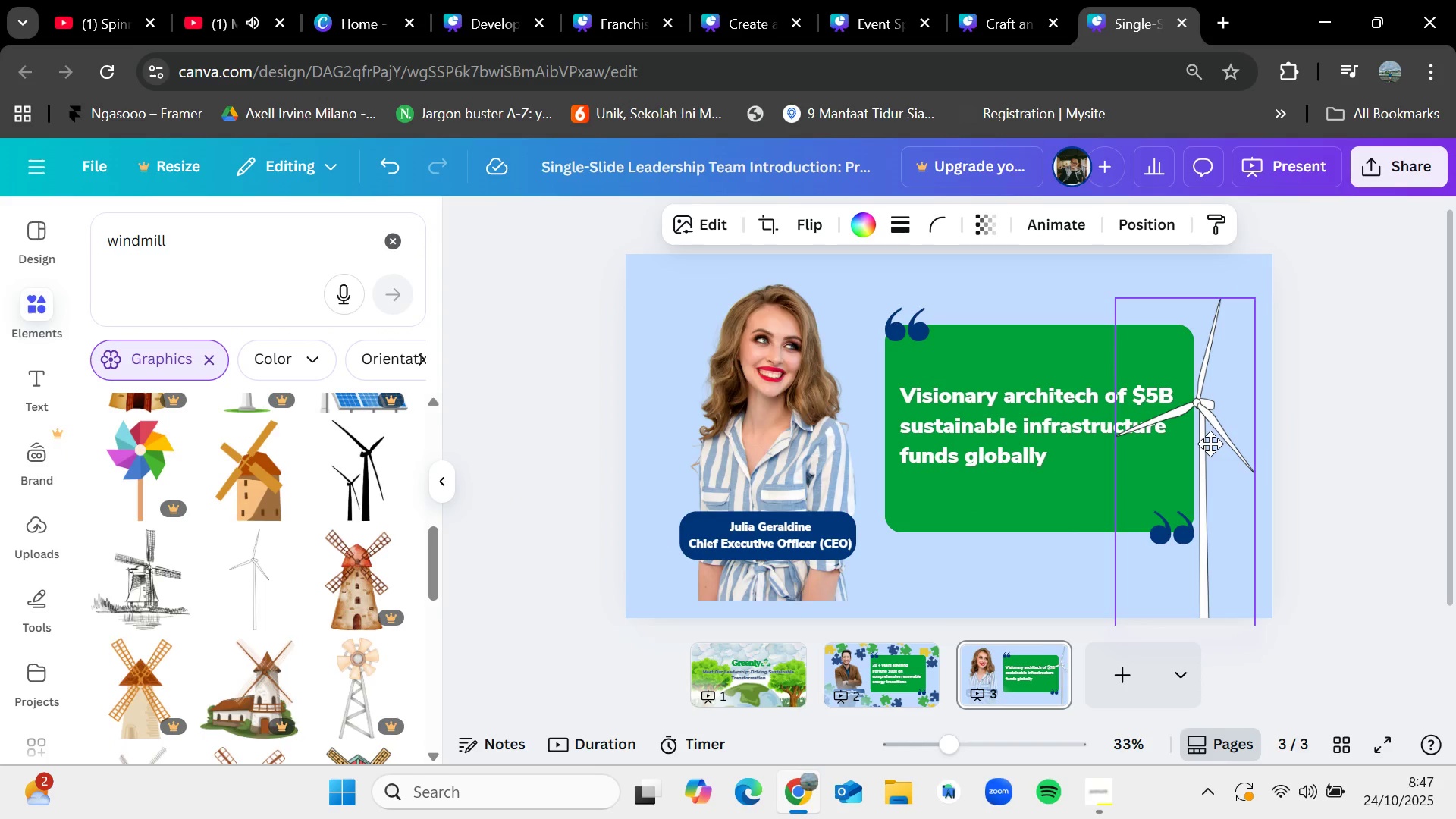 
wait(9.12)
 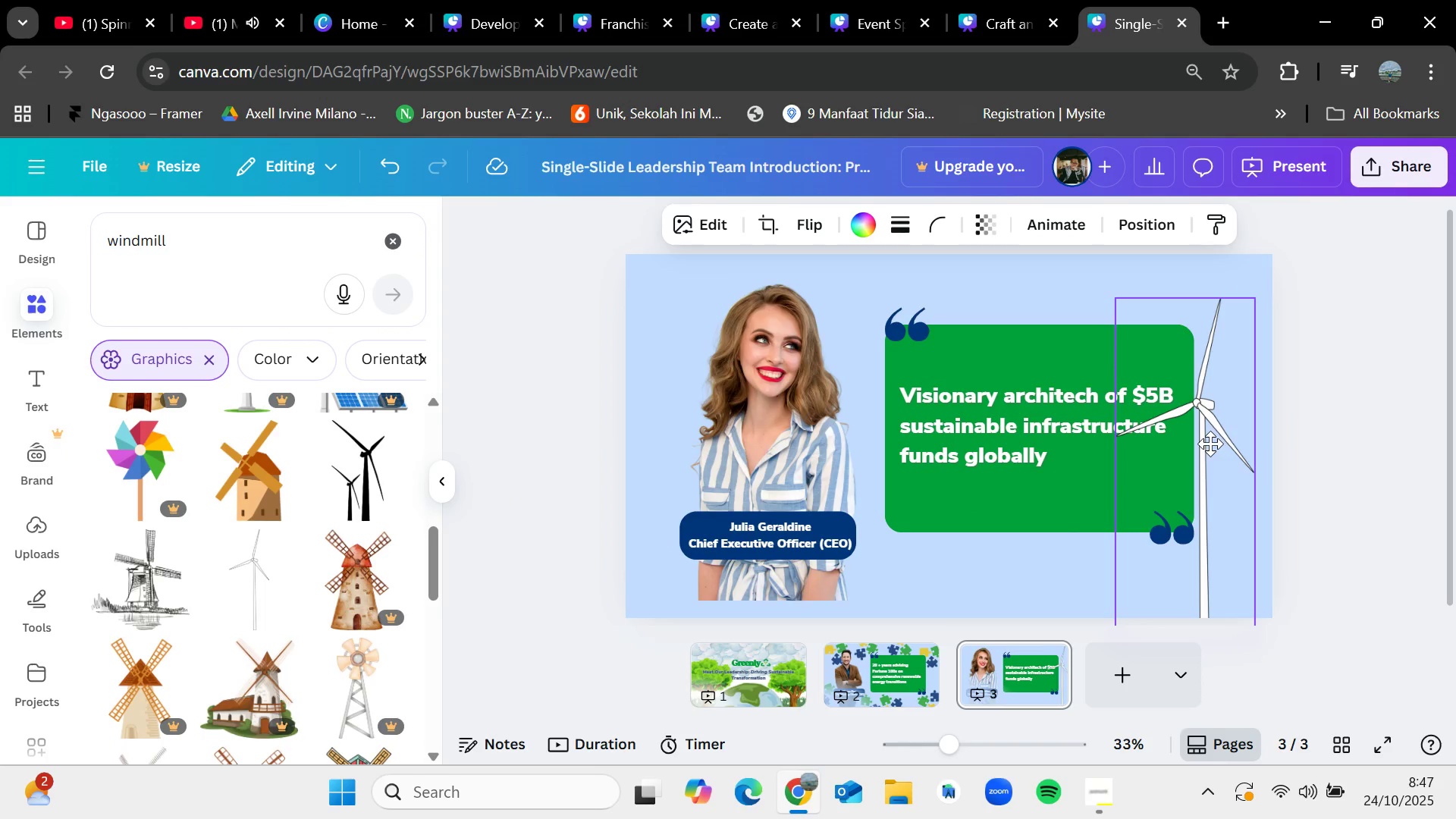 
key(Delete)
 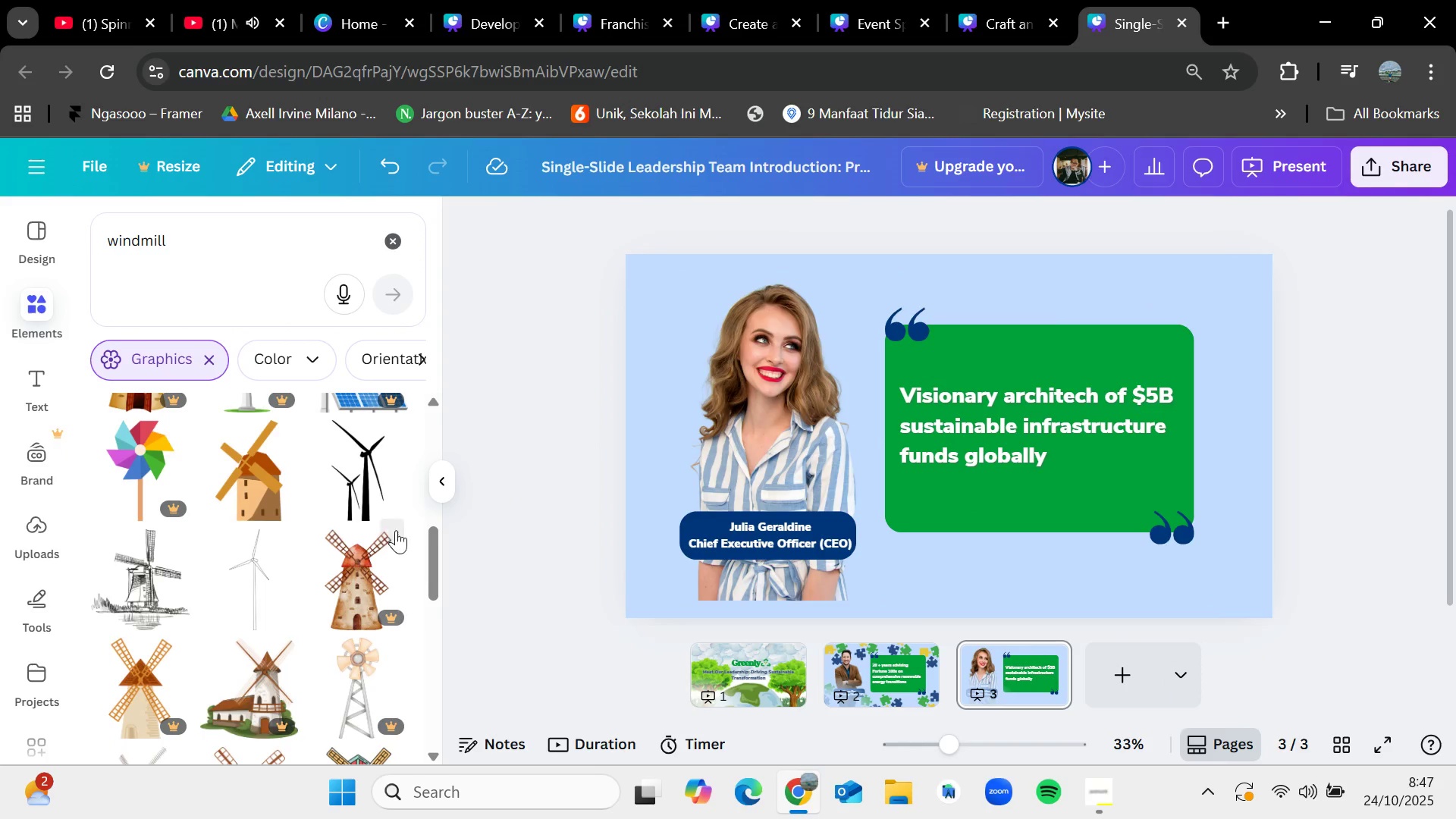 
scroll: coordinate [390, 533], scroll_direction: down, amount: 4.0
 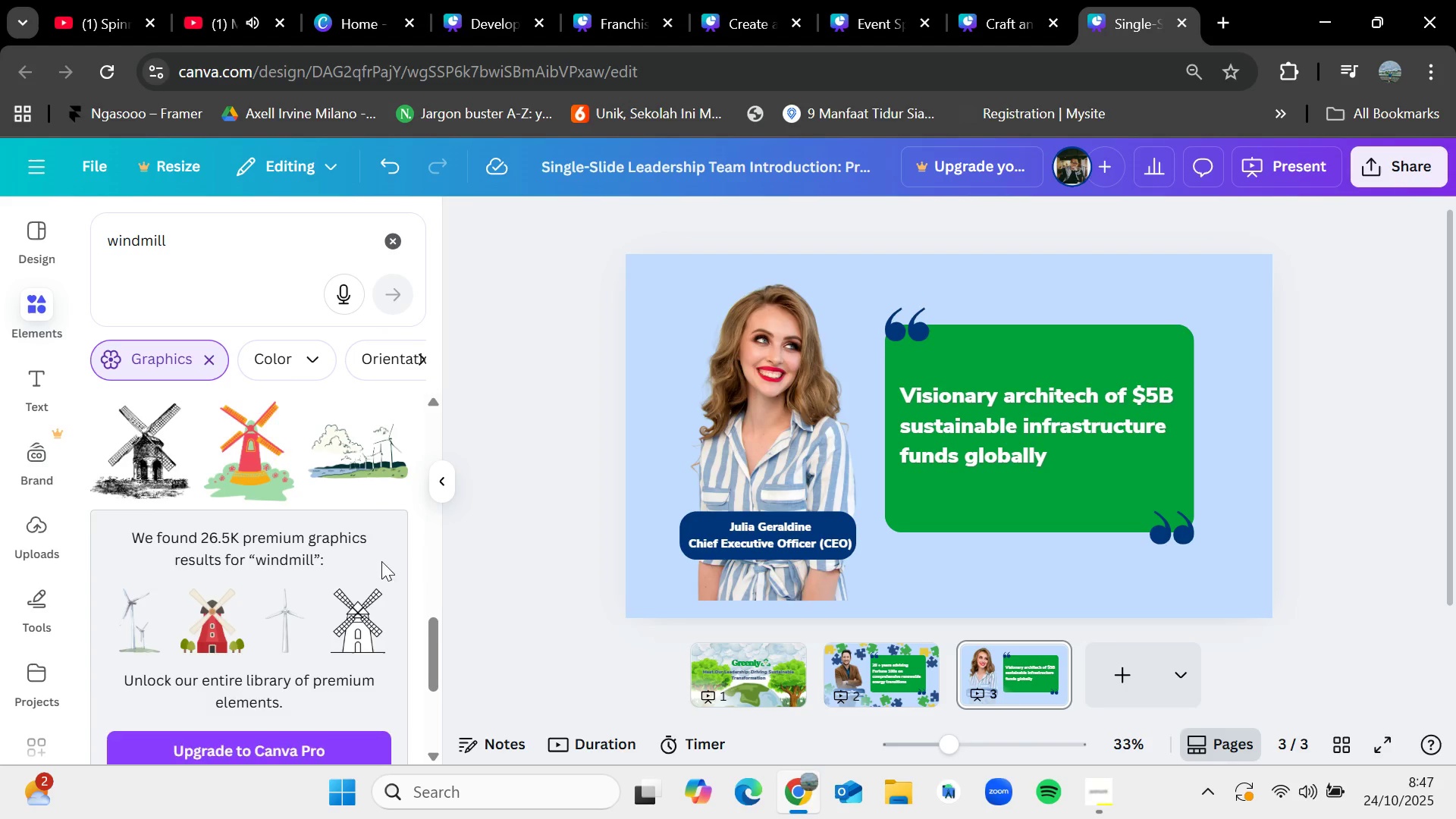 
scroll: coordinate [378, 565], scroll_direction: up, amount: 10.0
 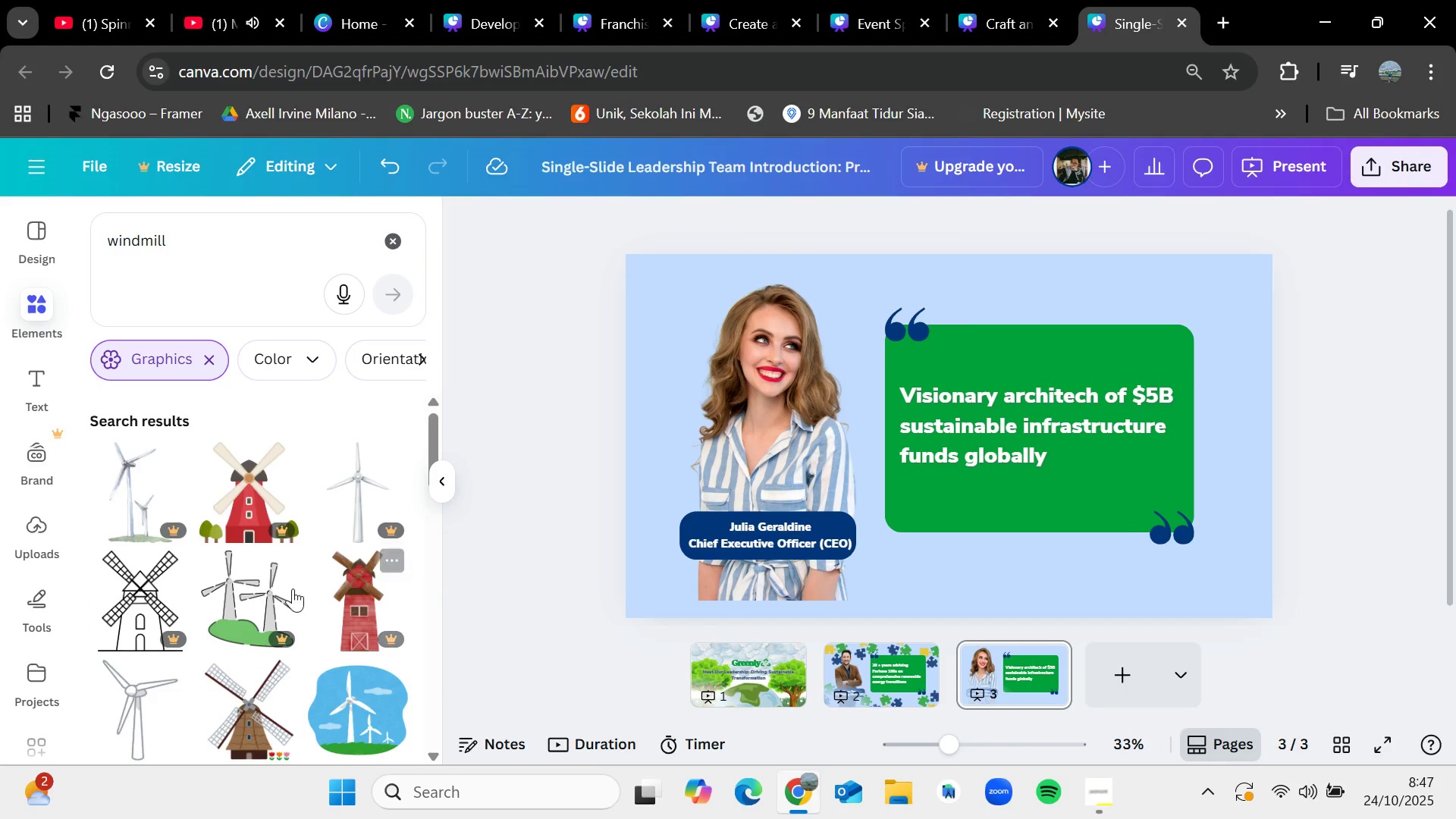 
scroll: coordinate [265, 604], scroll_direction: down, amount: 1.0
 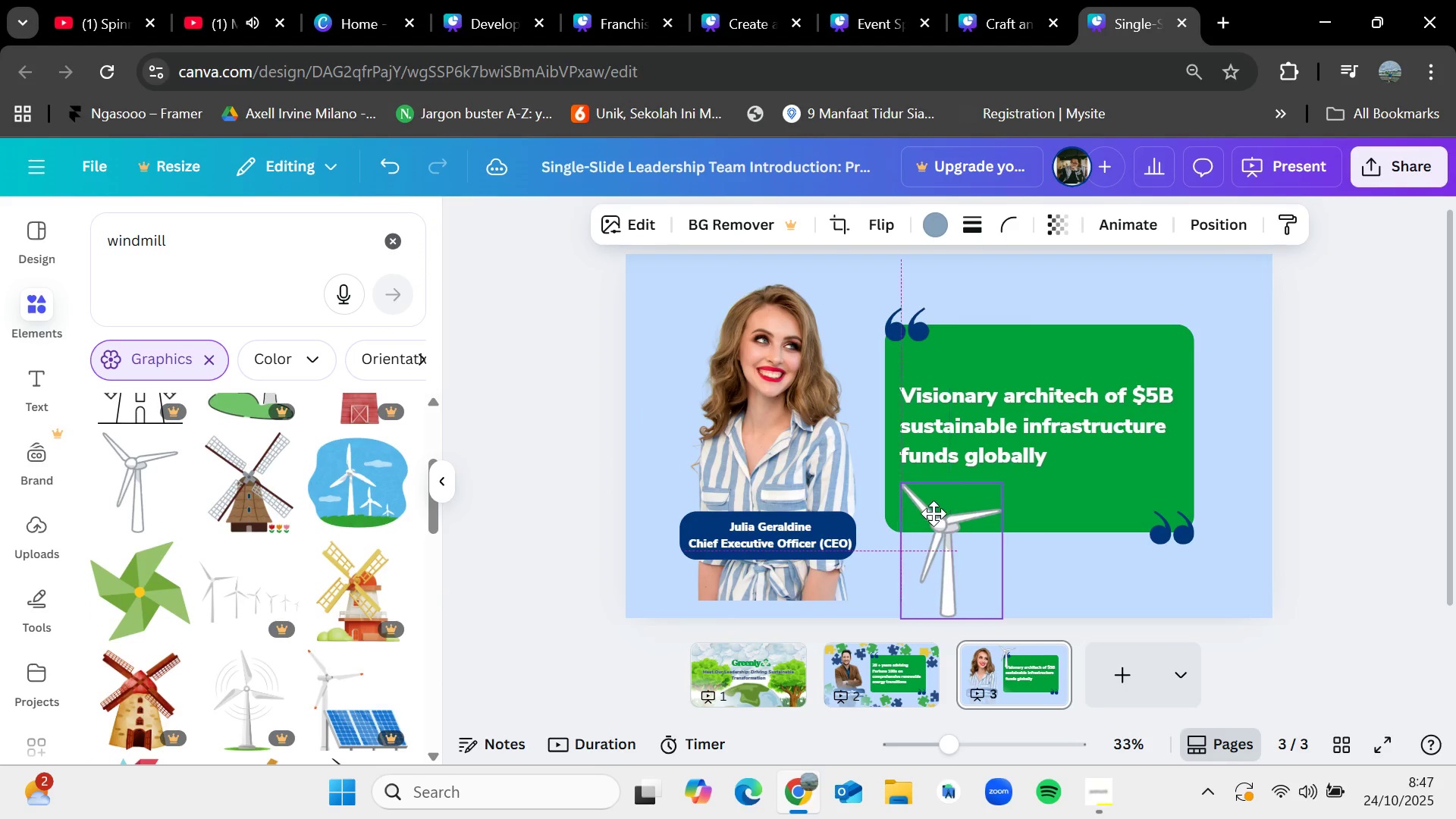 
wait(11.25)
 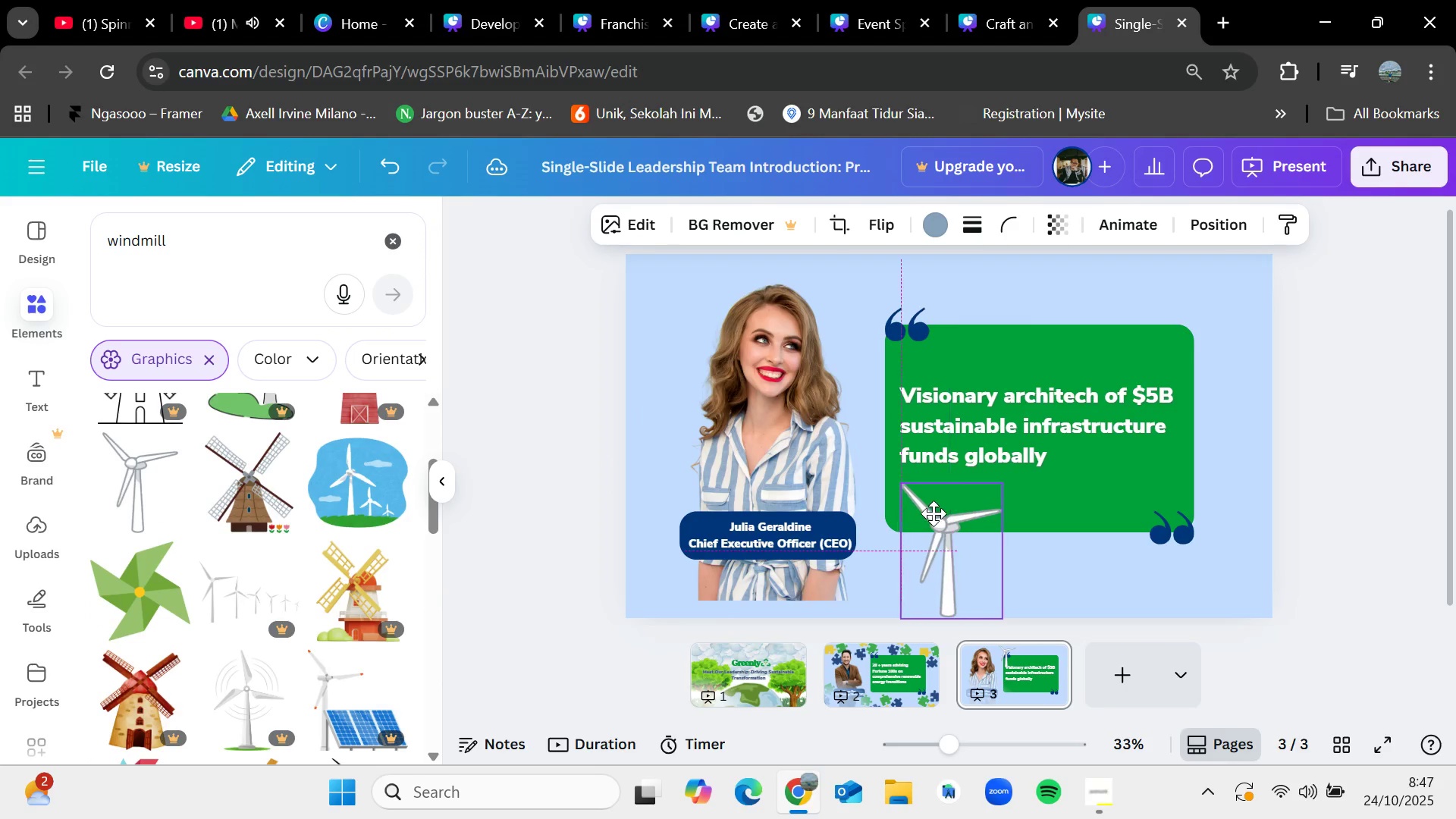 
left_click([943, 554])
 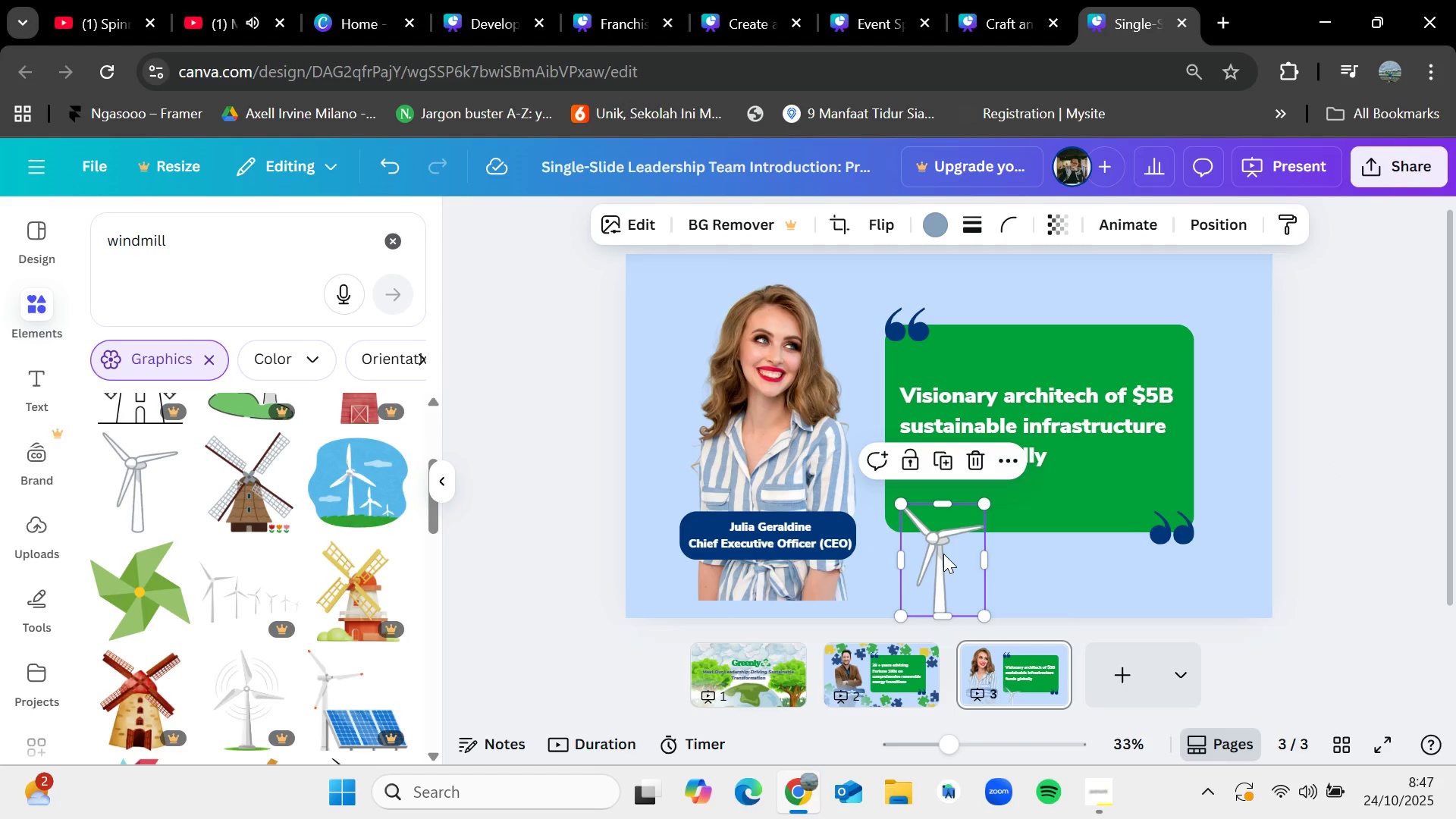 
key(Control+C)
 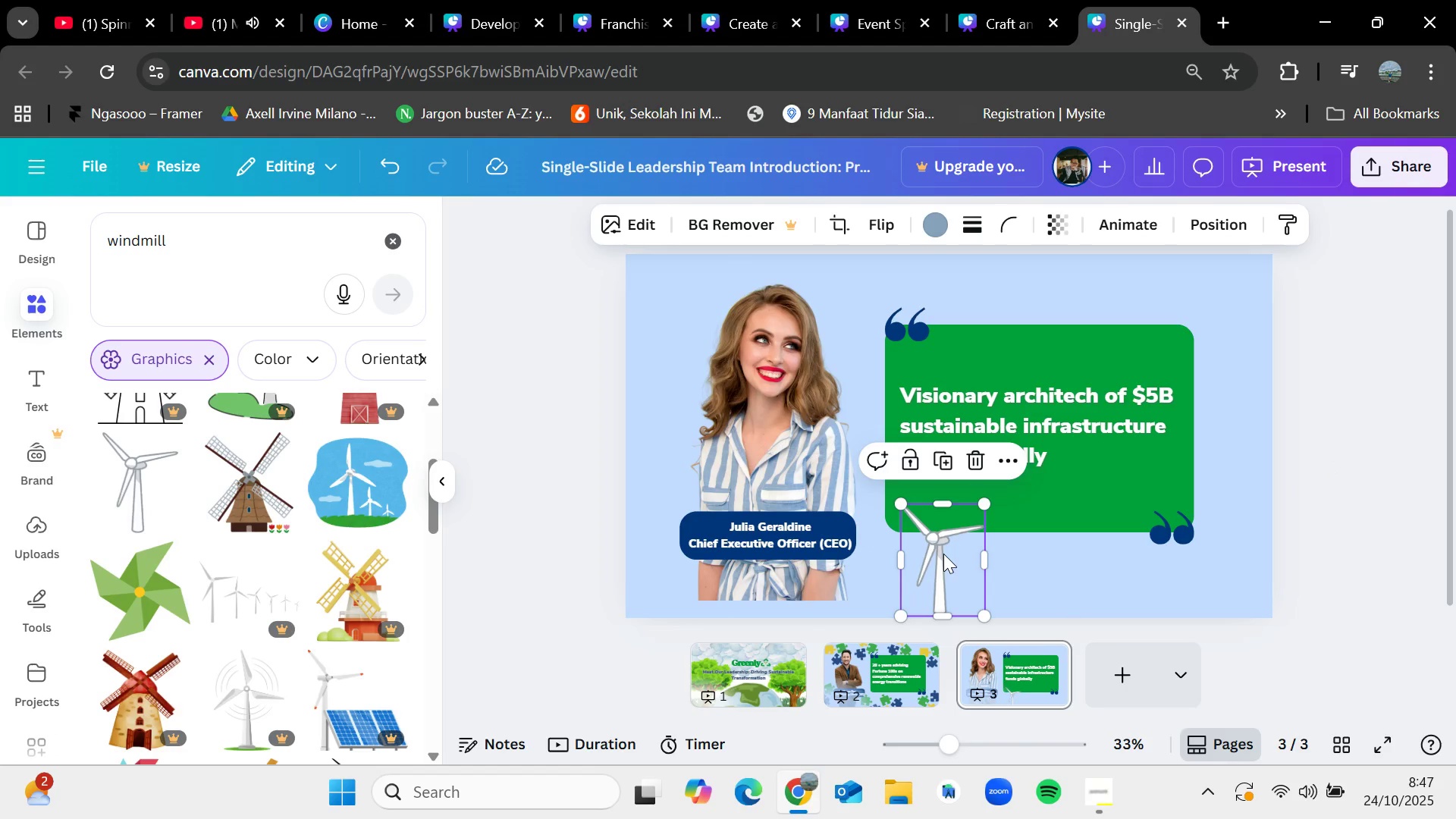 
key(Control+V)
 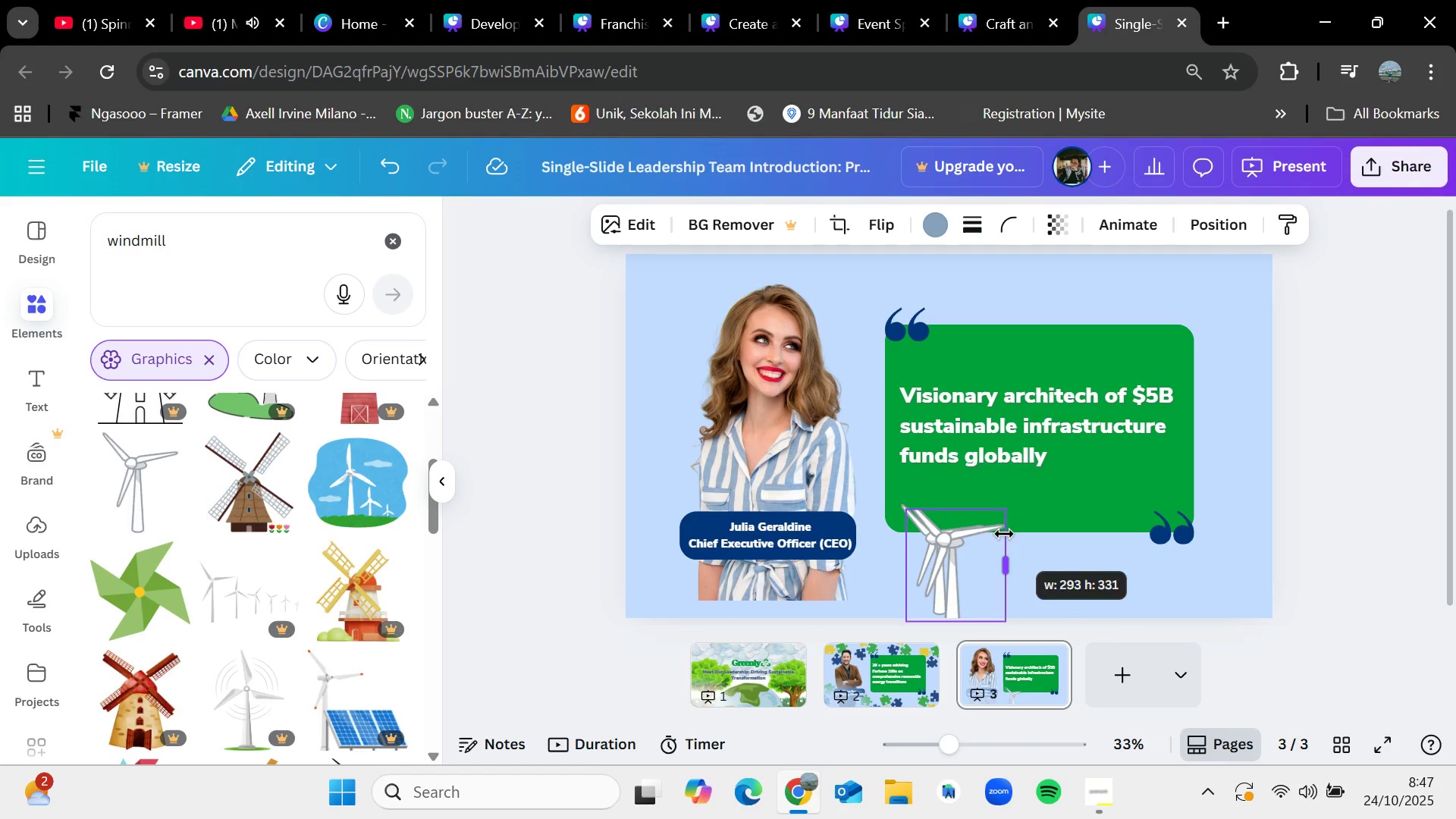 
key(Control+Z)
 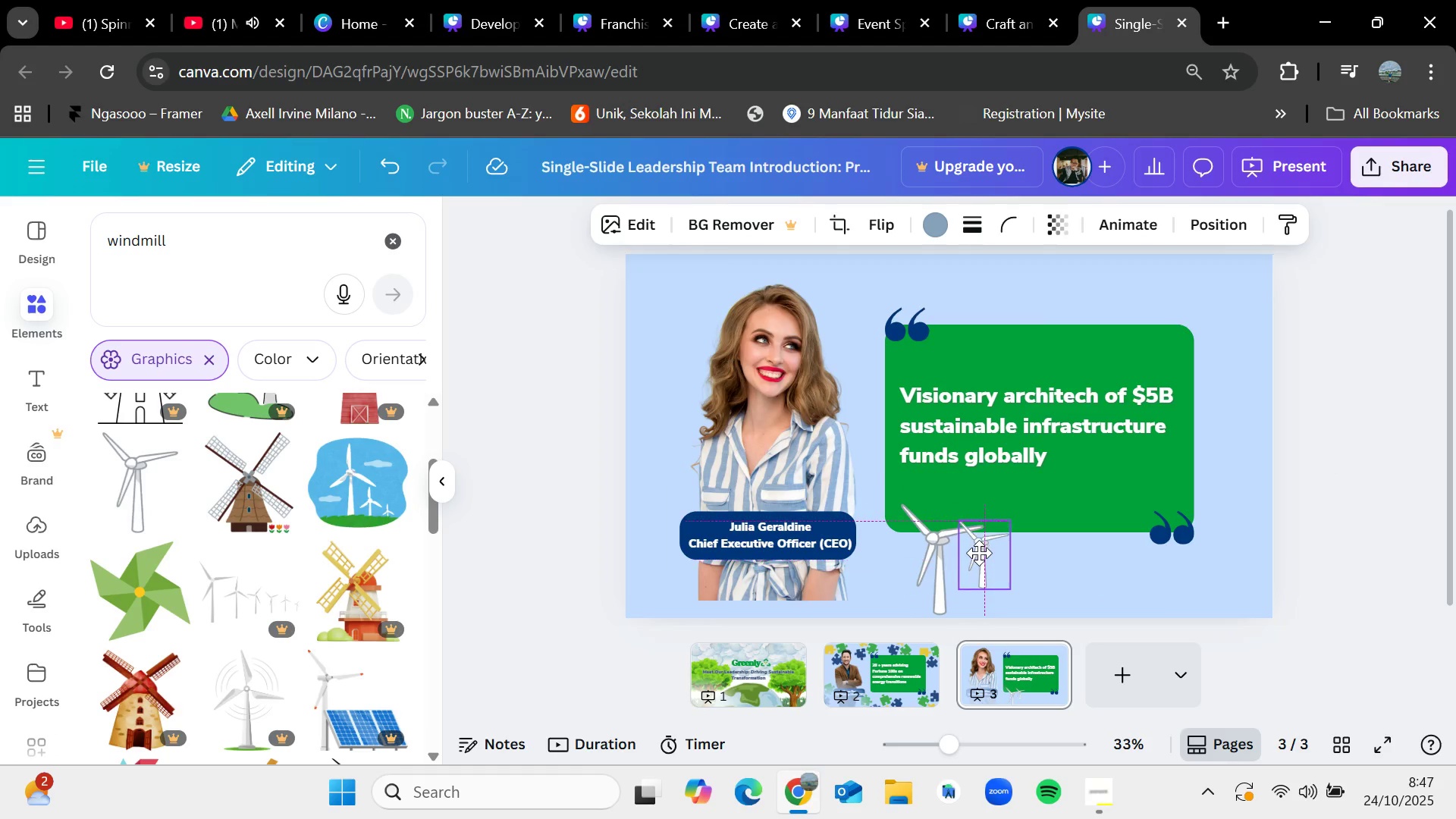 
wait(6.2)
 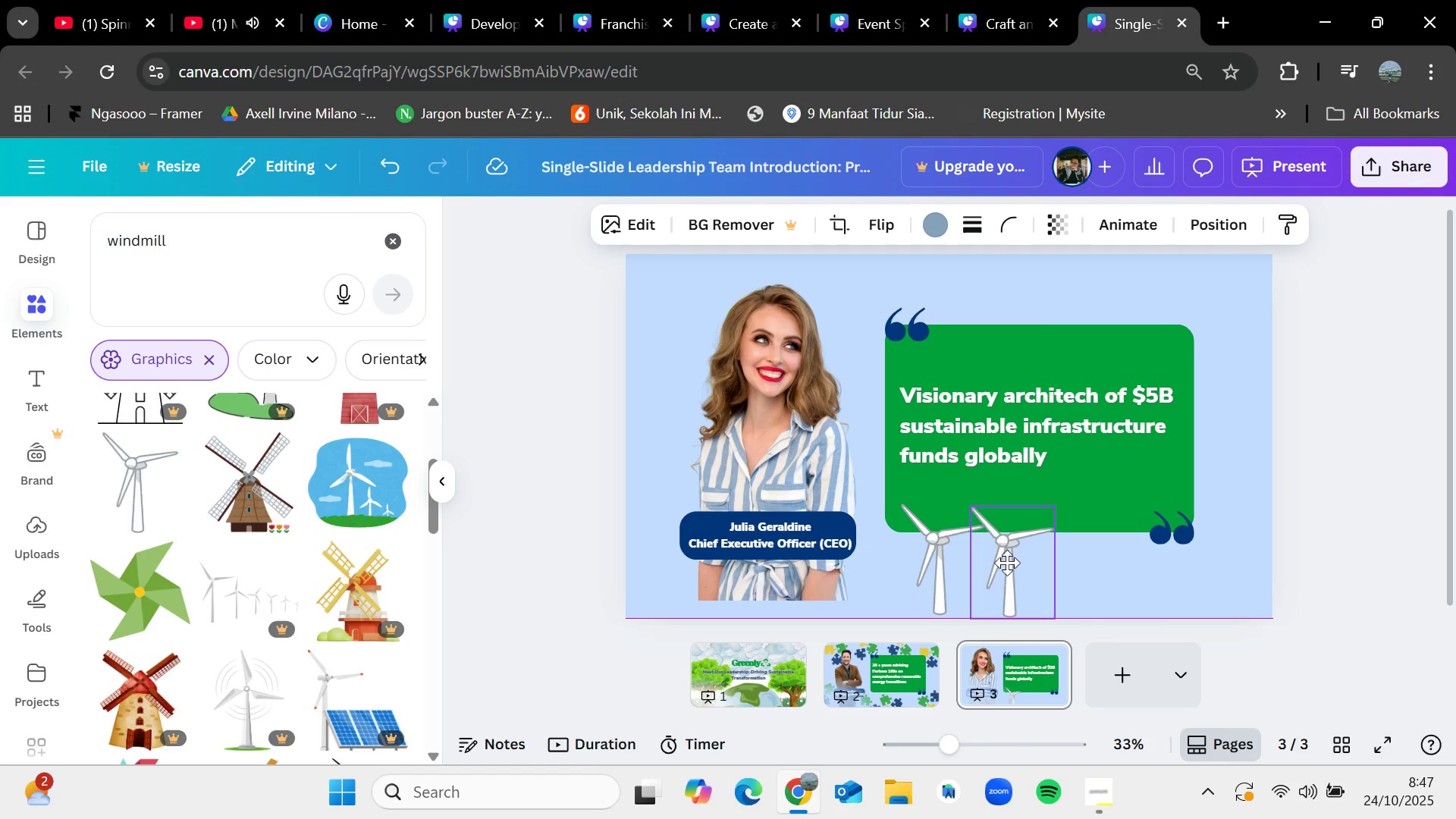 
left_click([1423, 409])
 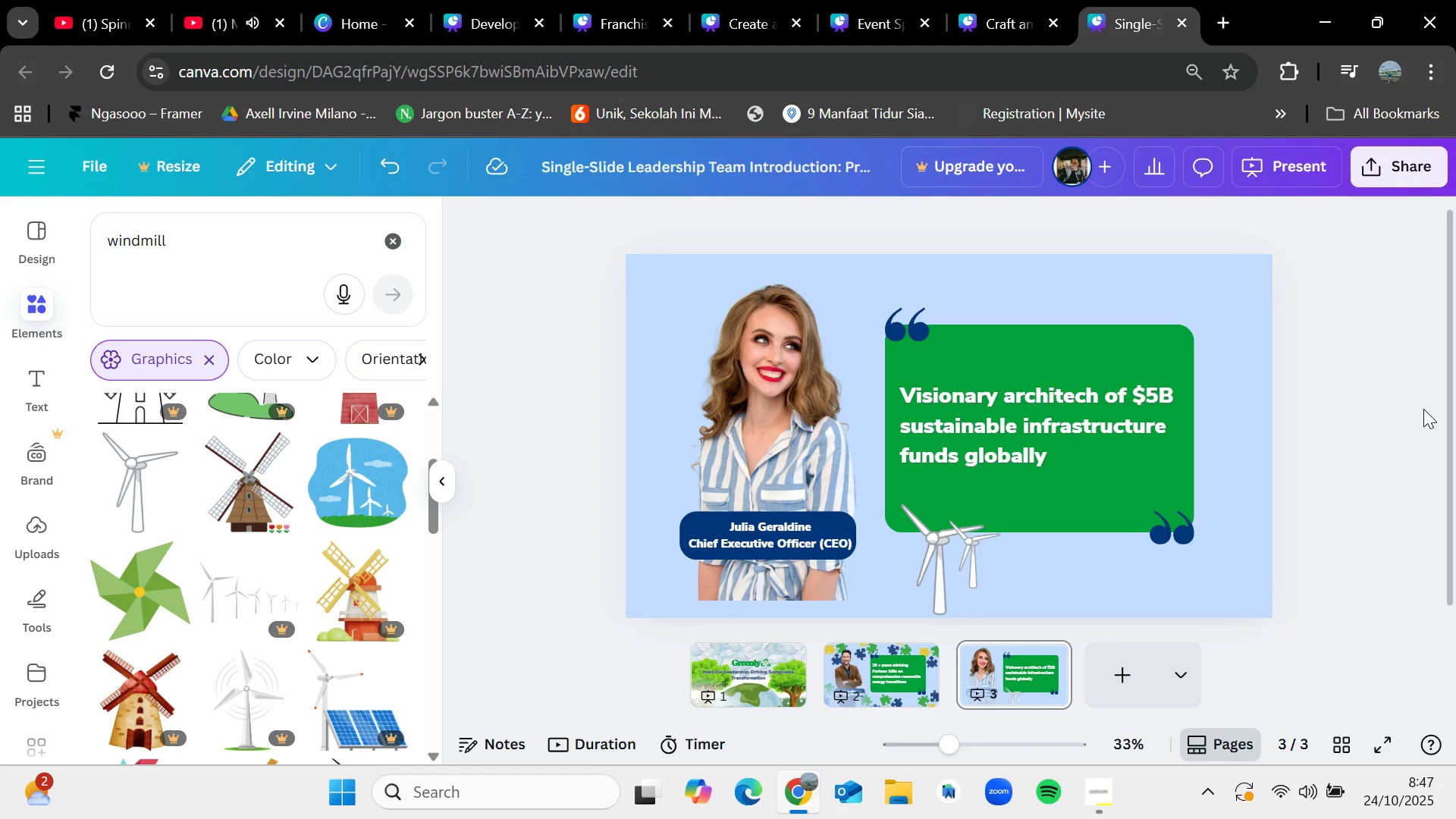 
key(Control+V)
 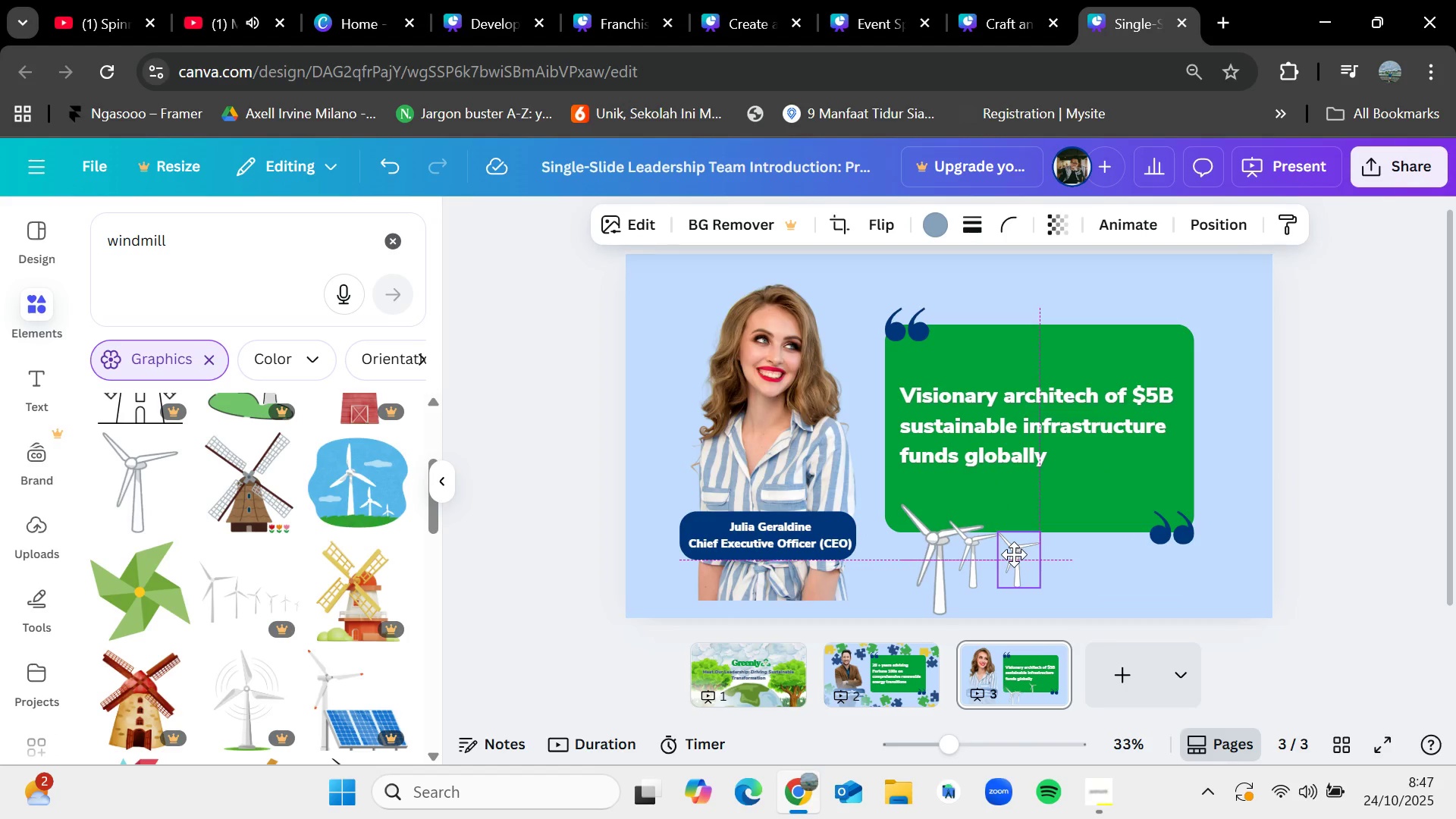 
wait(5.89)
 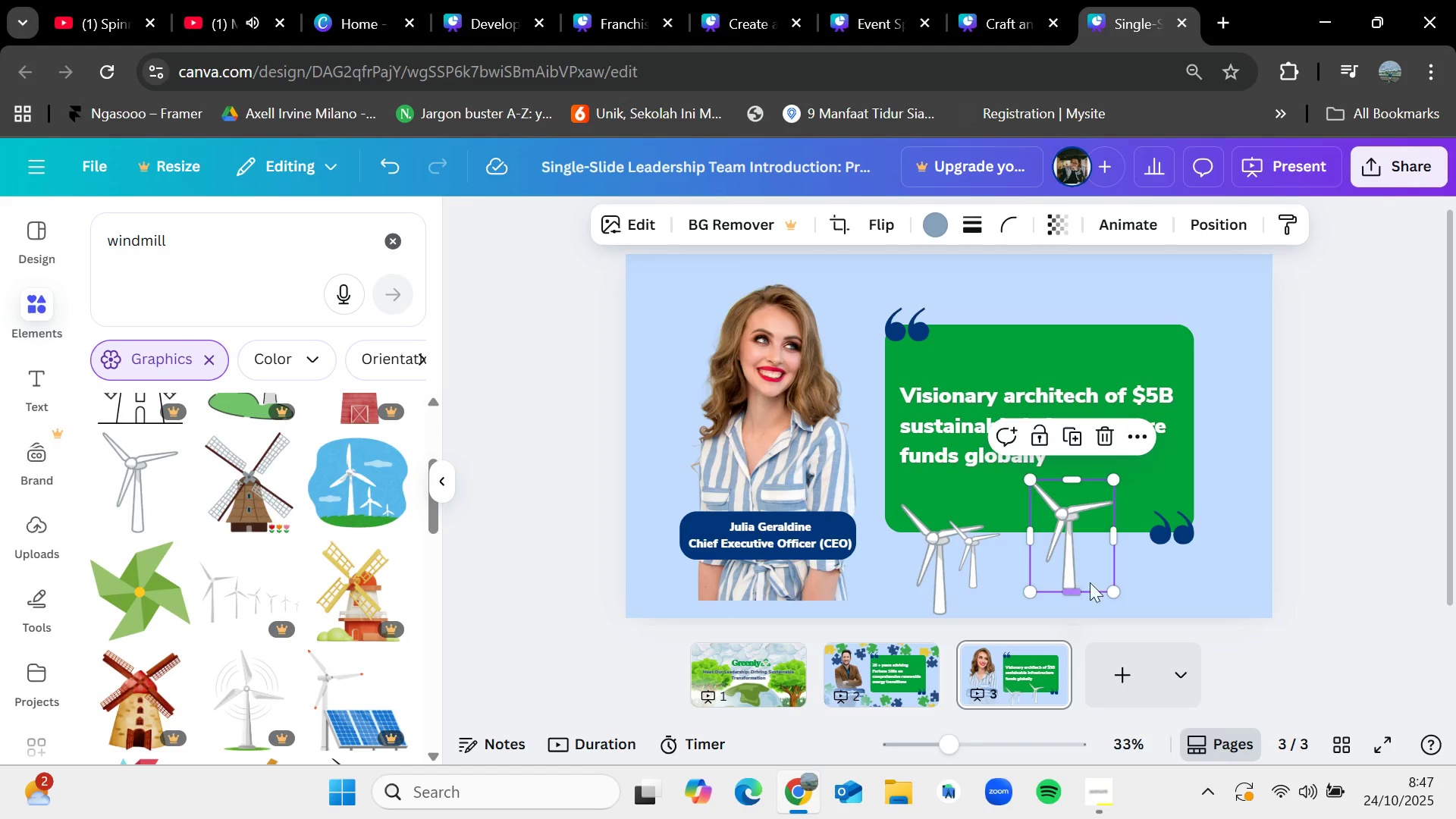 
left_click([1253, 472])
 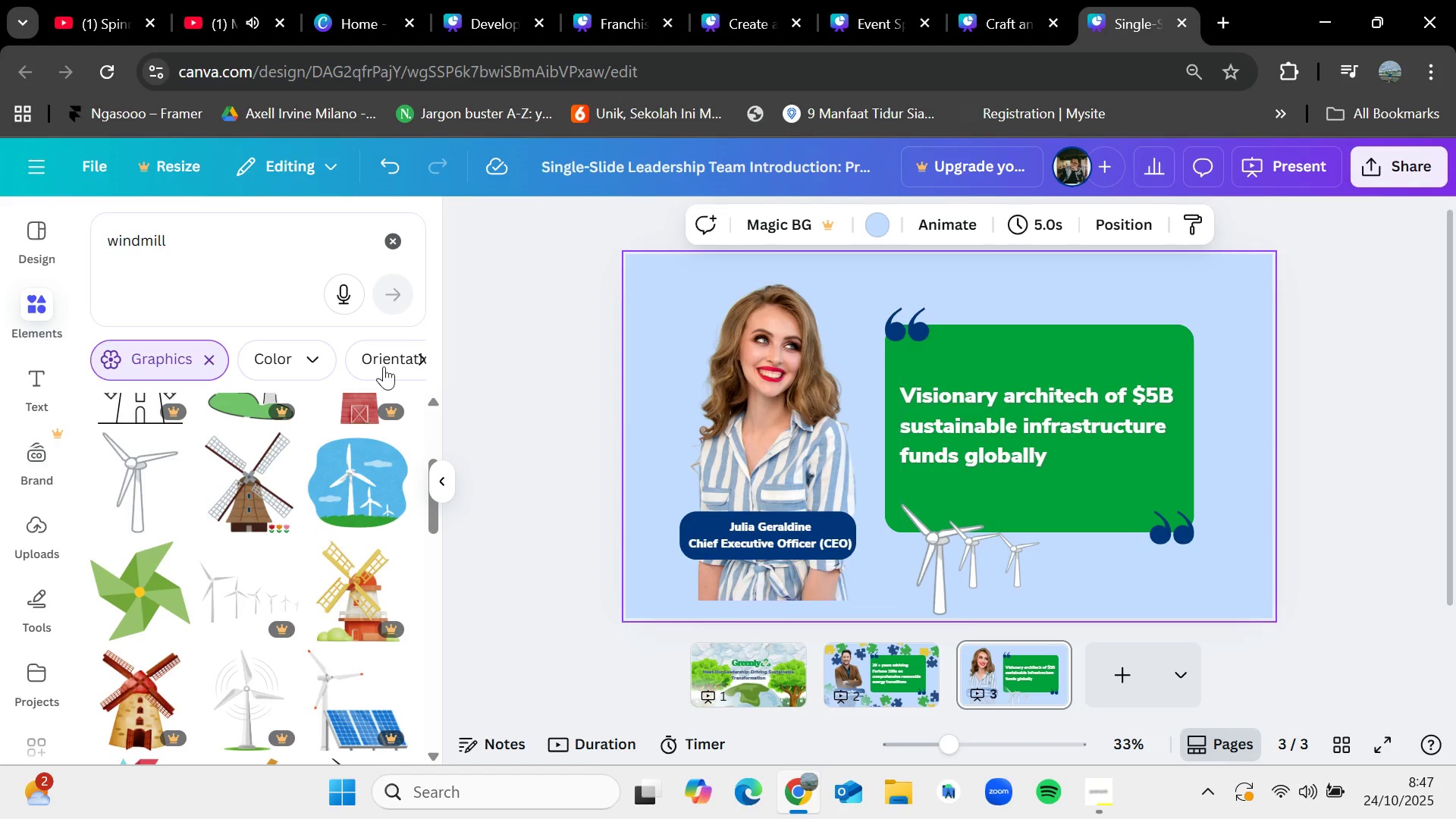 
left_click([396, 248])
 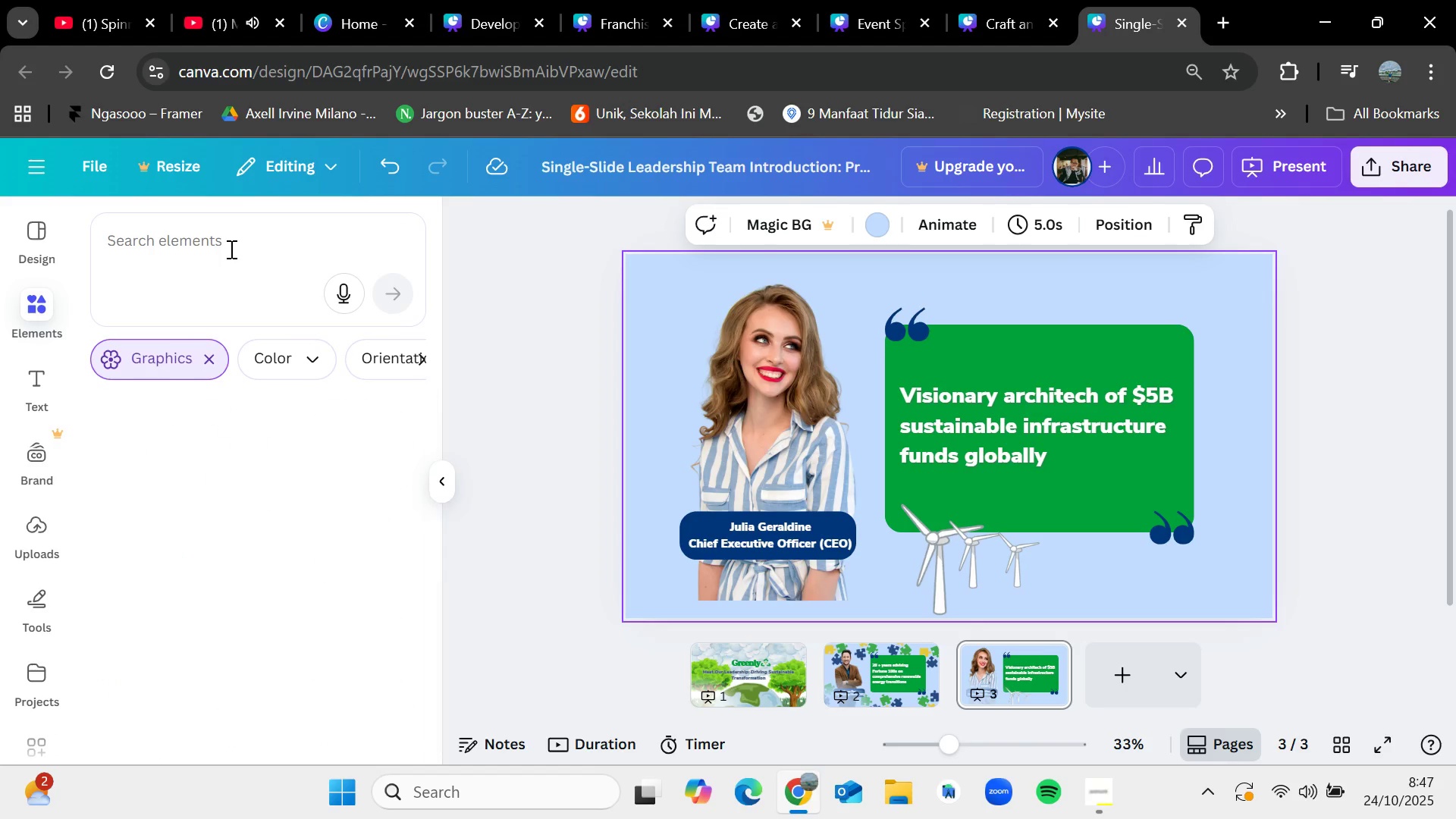 
left_click([230, 249])
 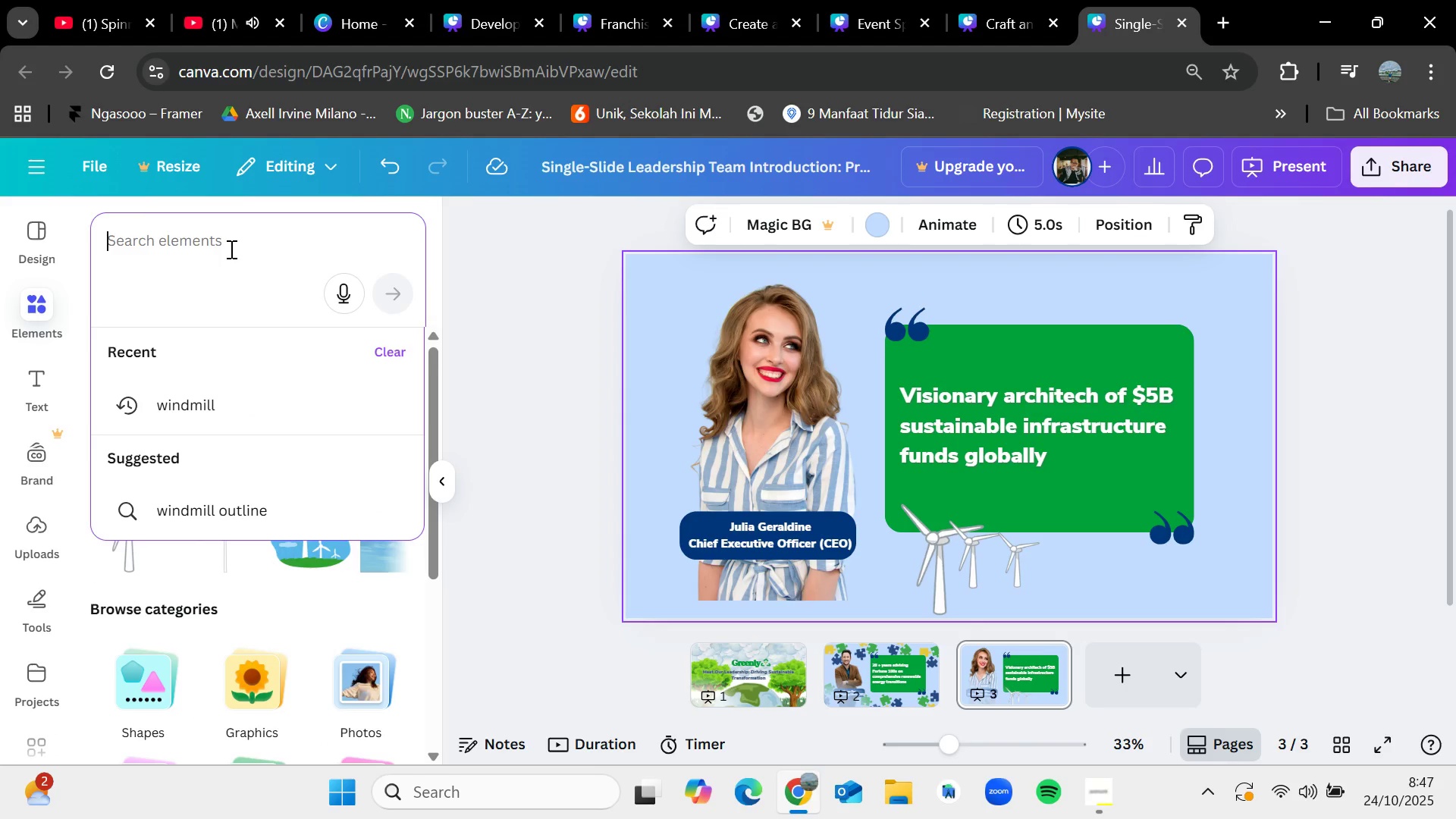 
type(solar panel)
 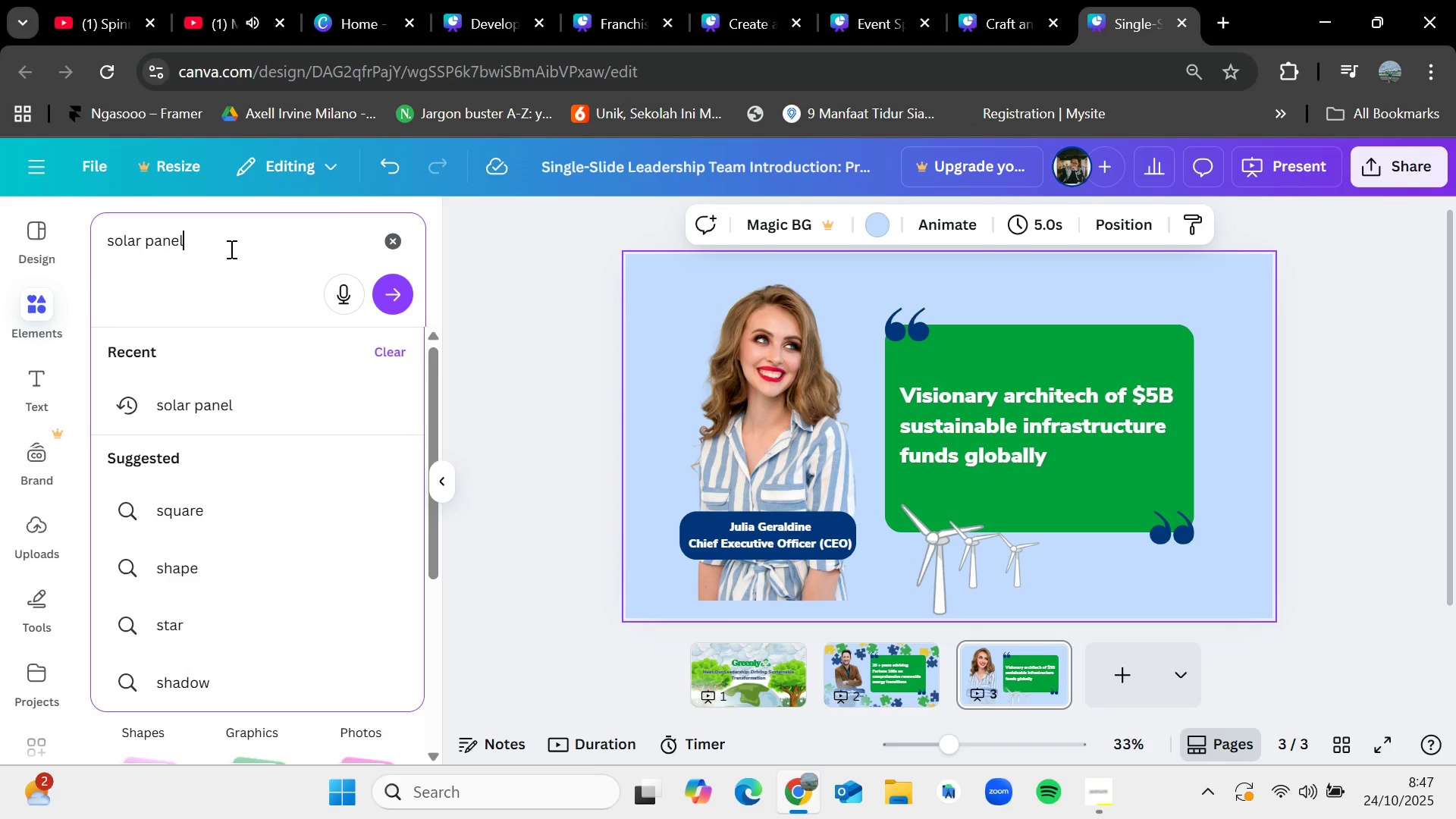 
key(Enter)
 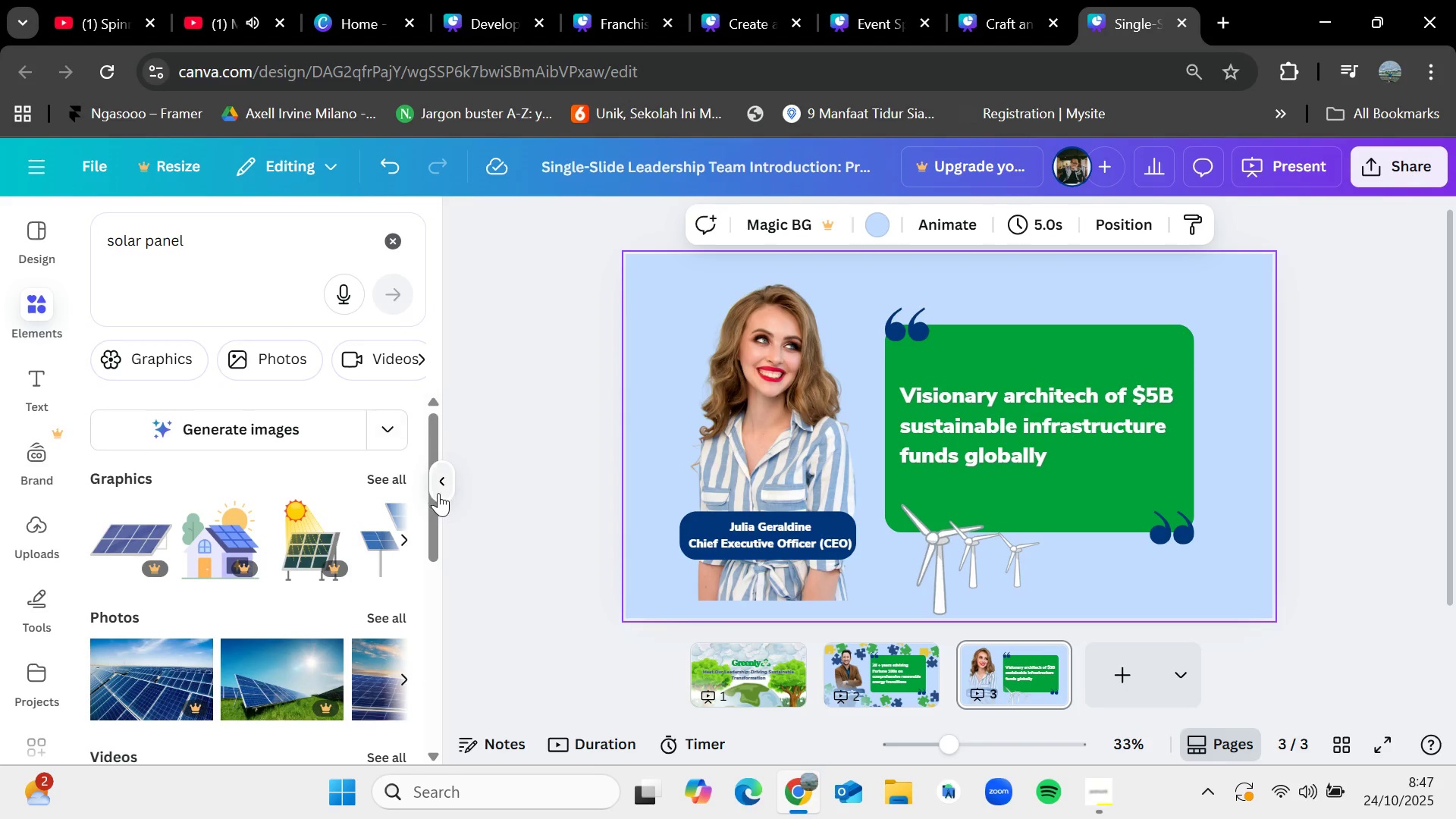 
left_click([406, 481])
 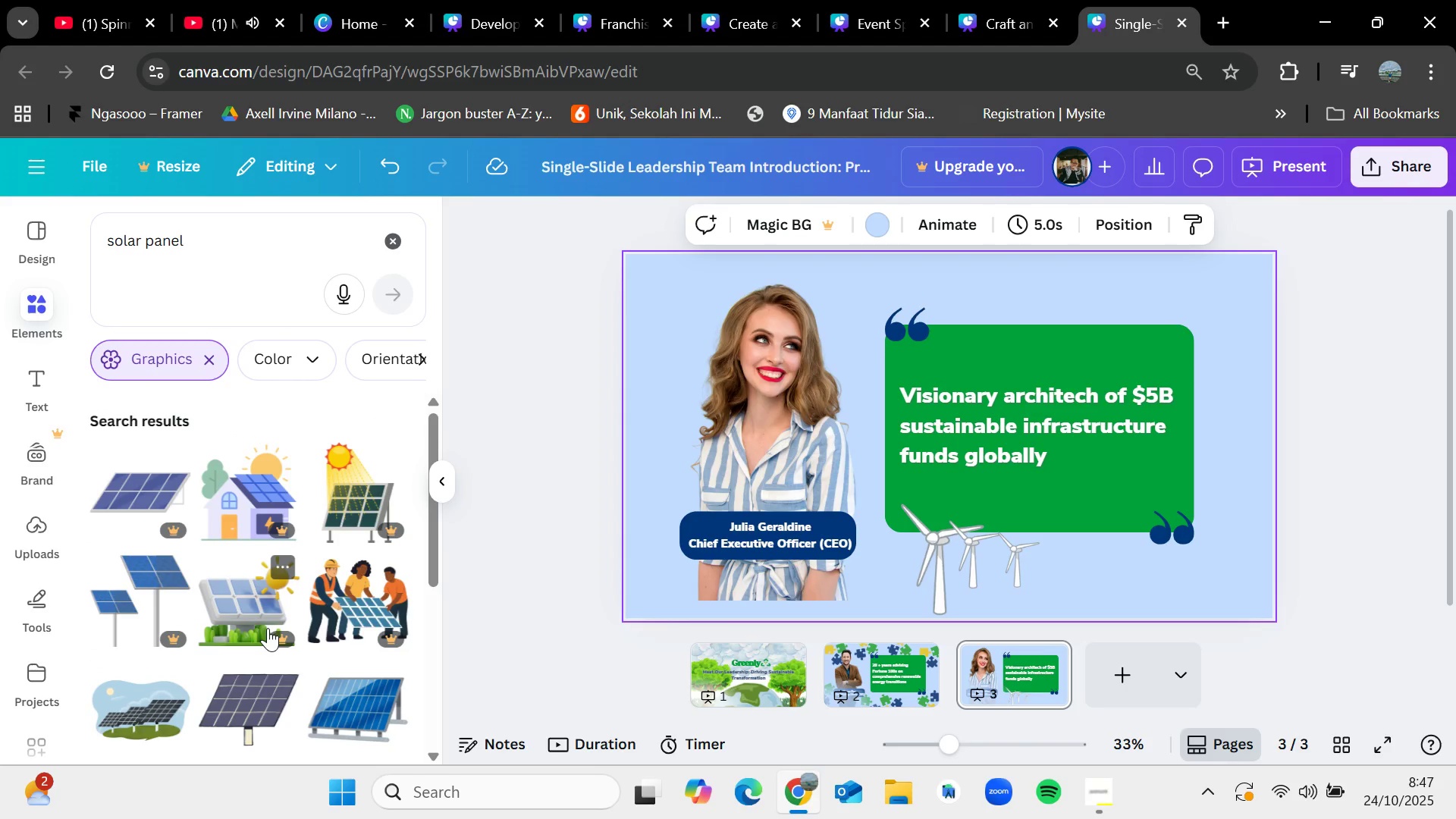 
scroll: coordinate [265, 642], scroll_direction: down, amount: 1.0
 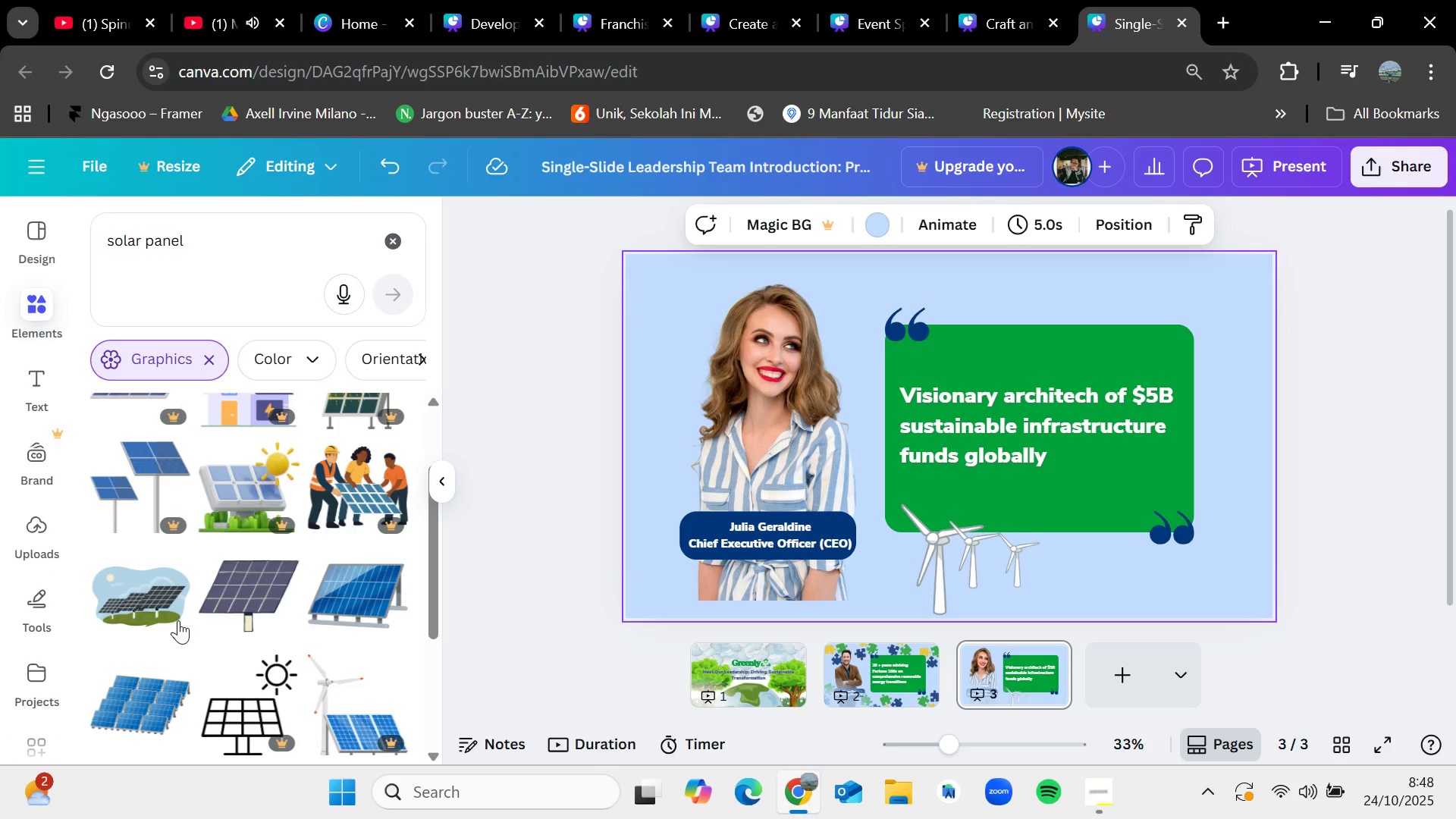 
mouse_move([974, 504])
 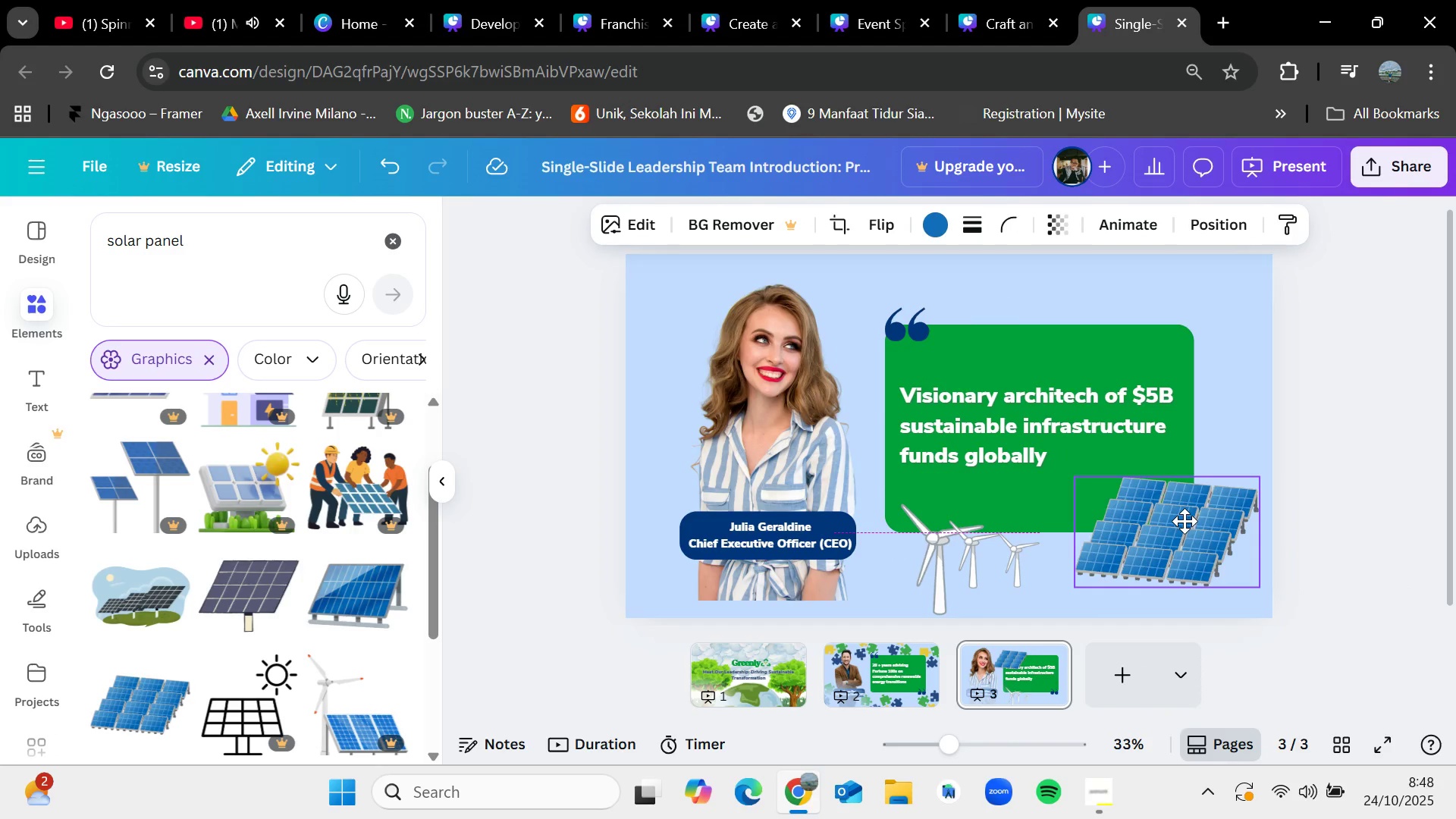 
wait(19.52)
 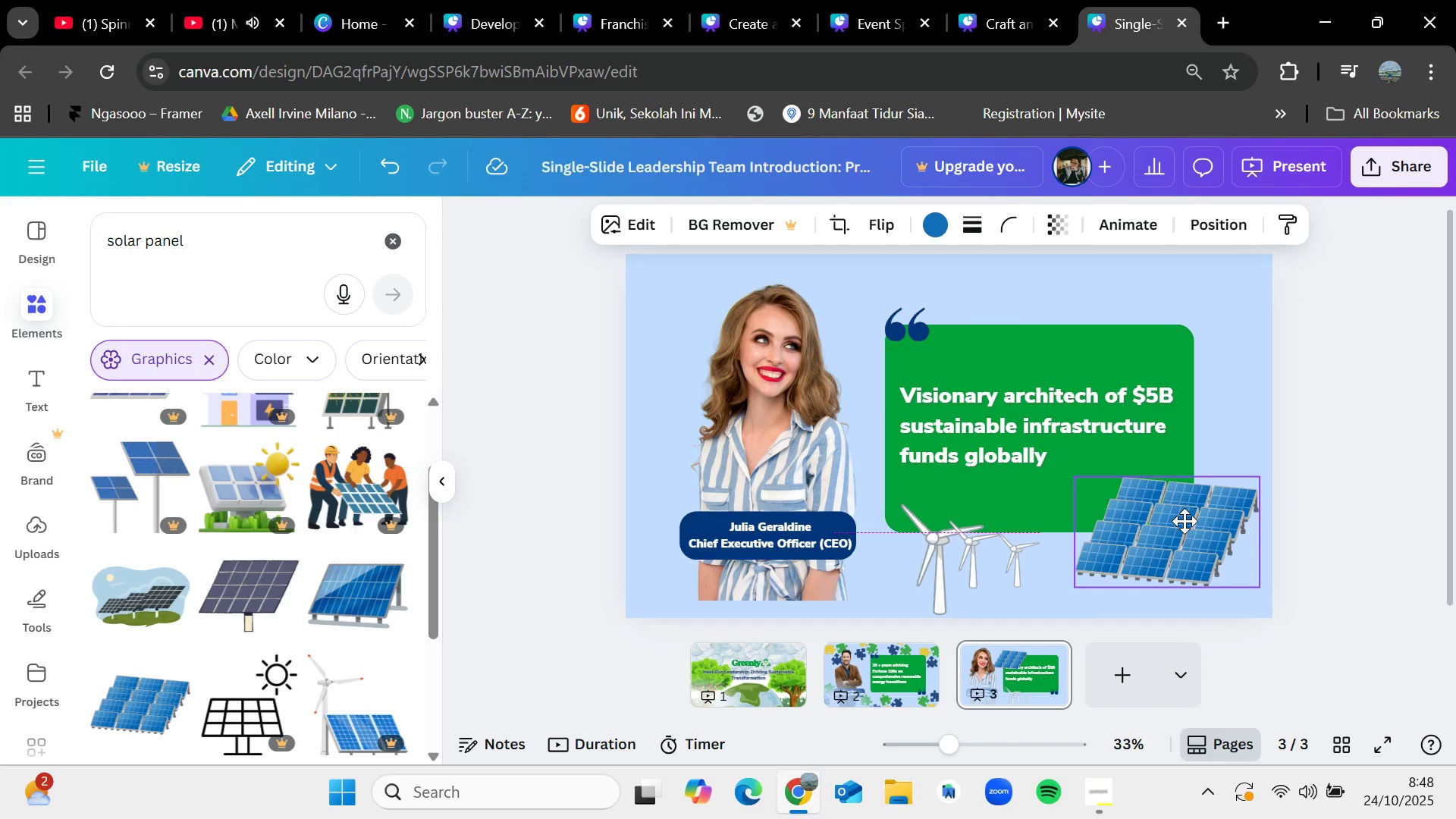 
mouse_move([1108, 406])
 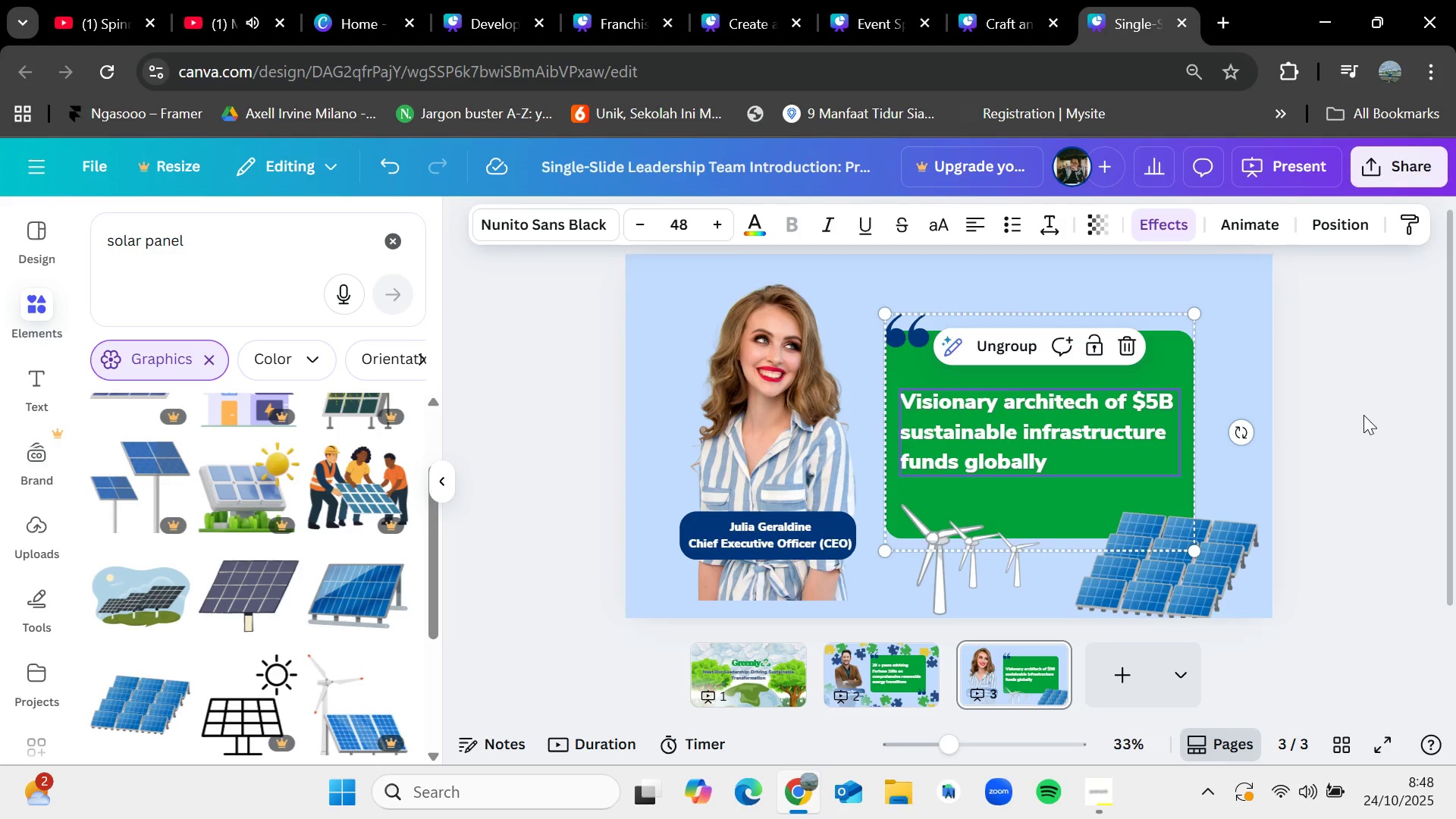 
left_click([1363, 415])
 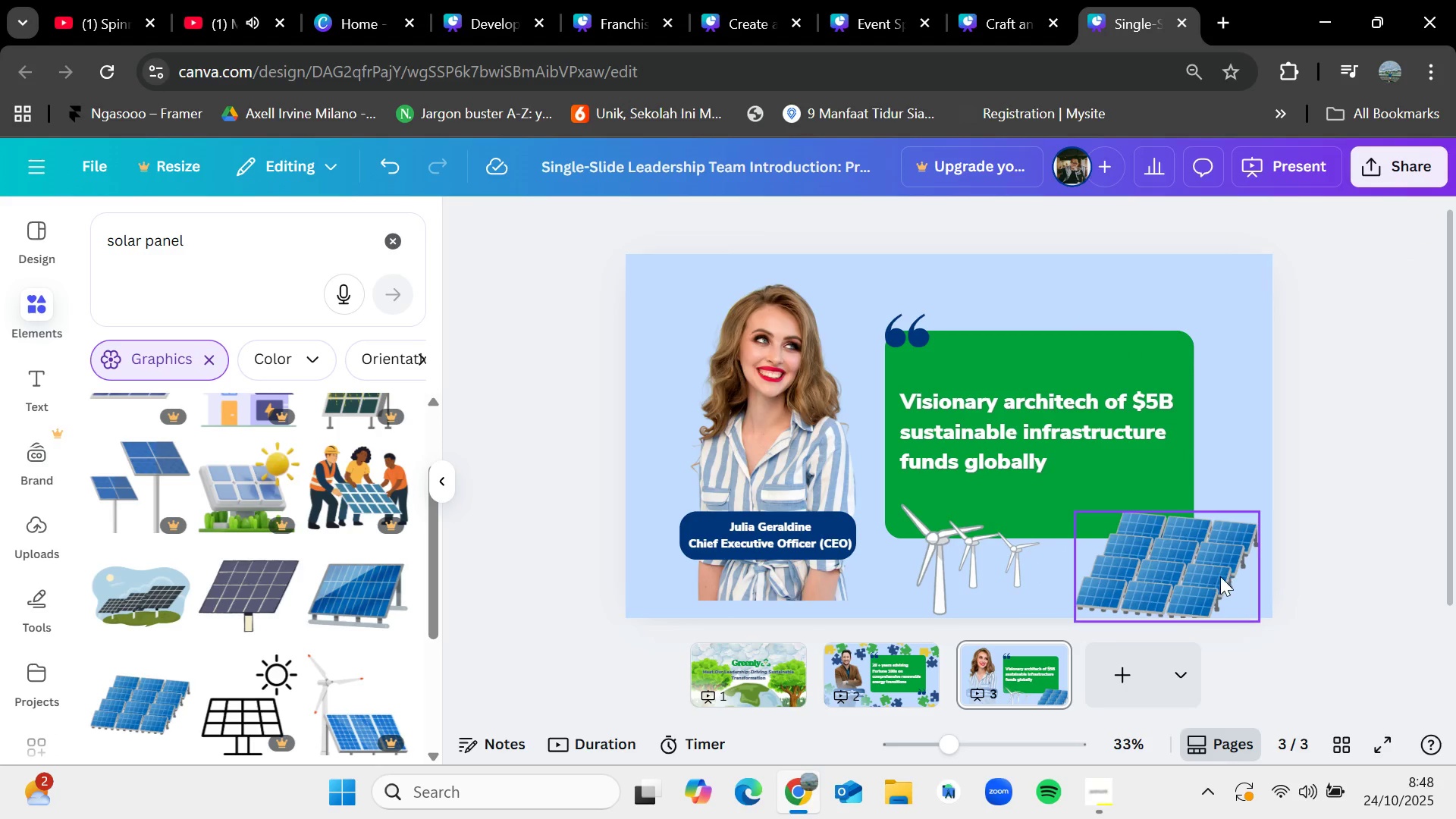 
left_click([1219, 576])
 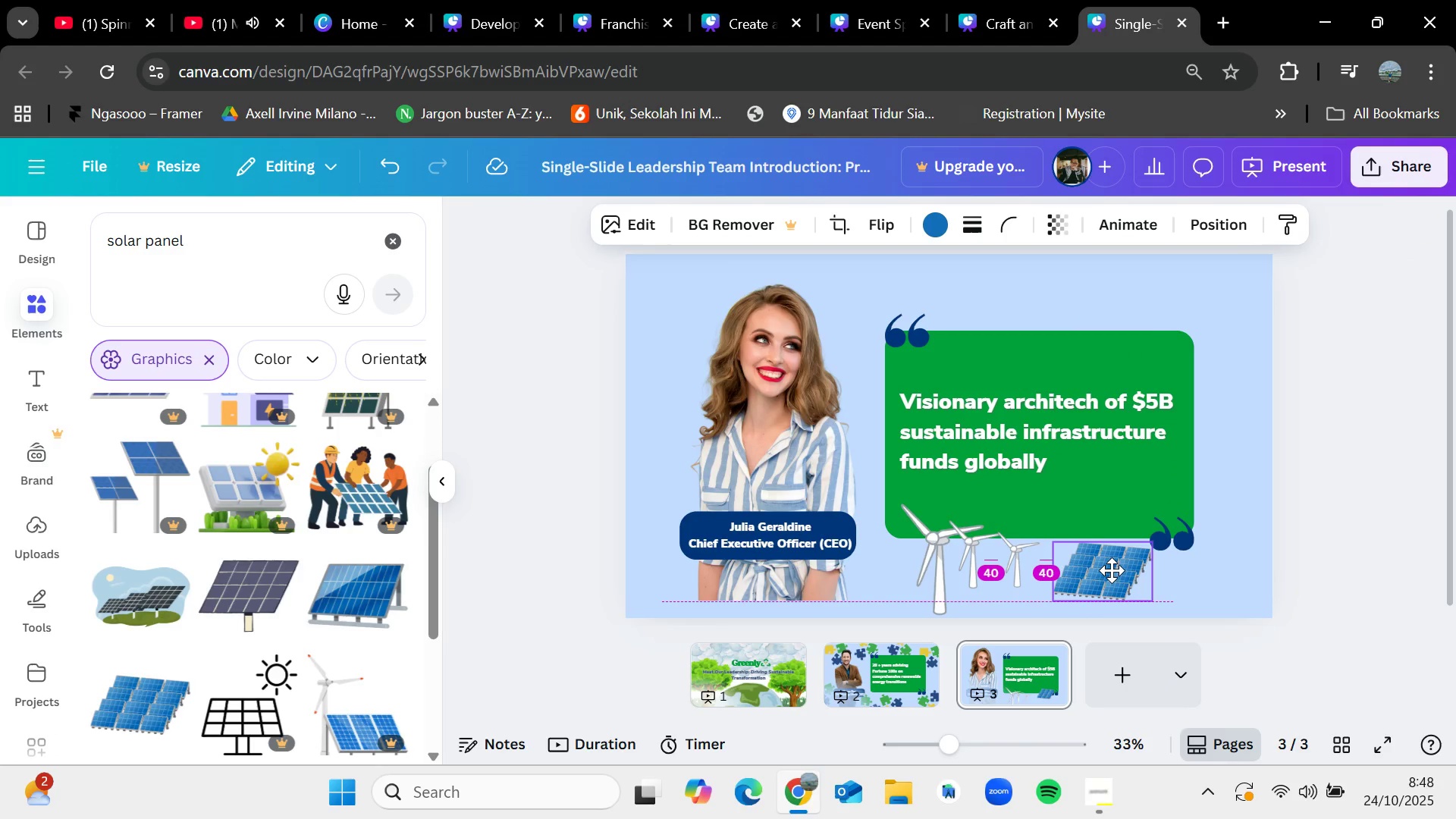 
left_click([1420, 469])
 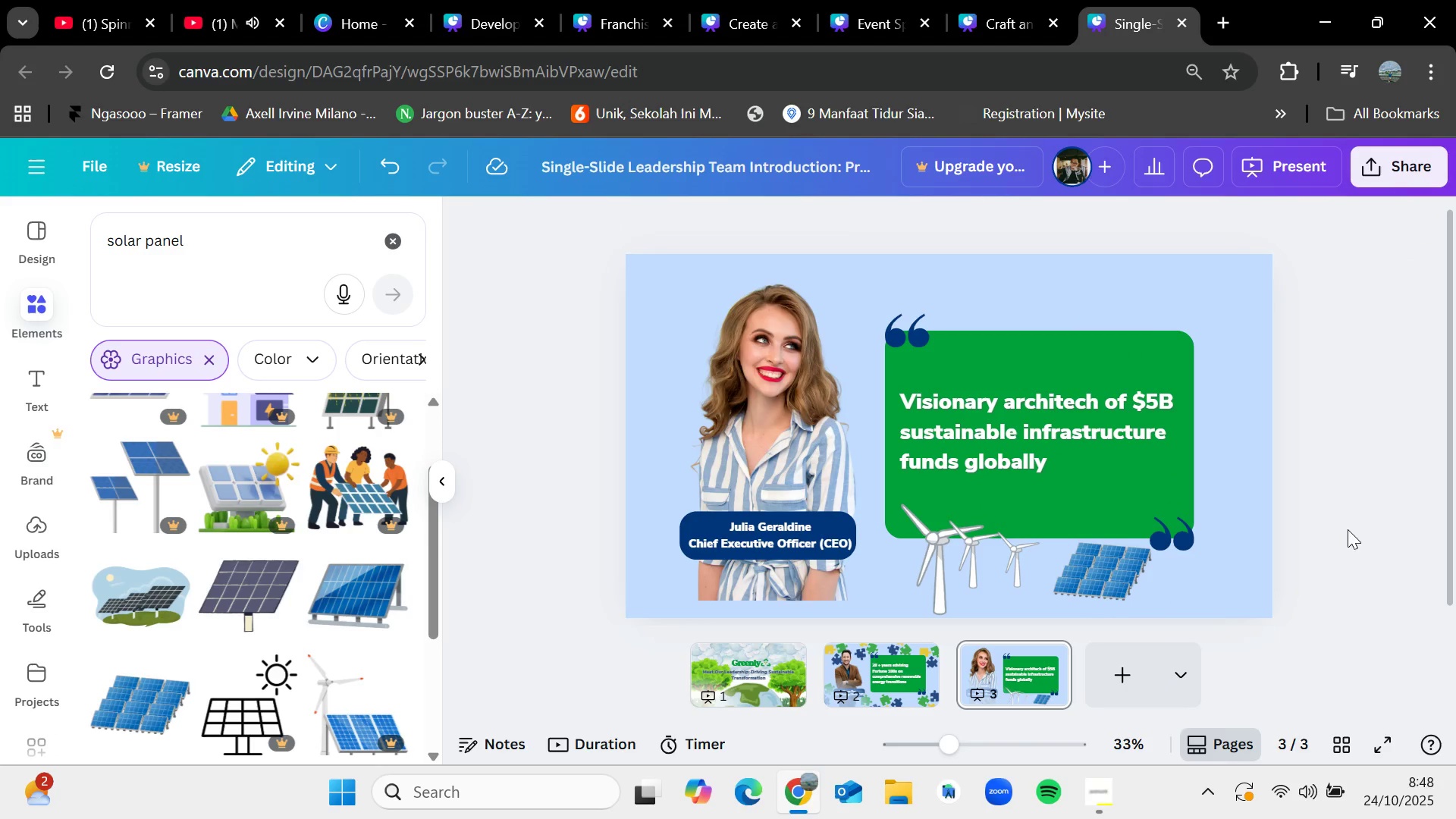 
mouse_move([1369, 739])
 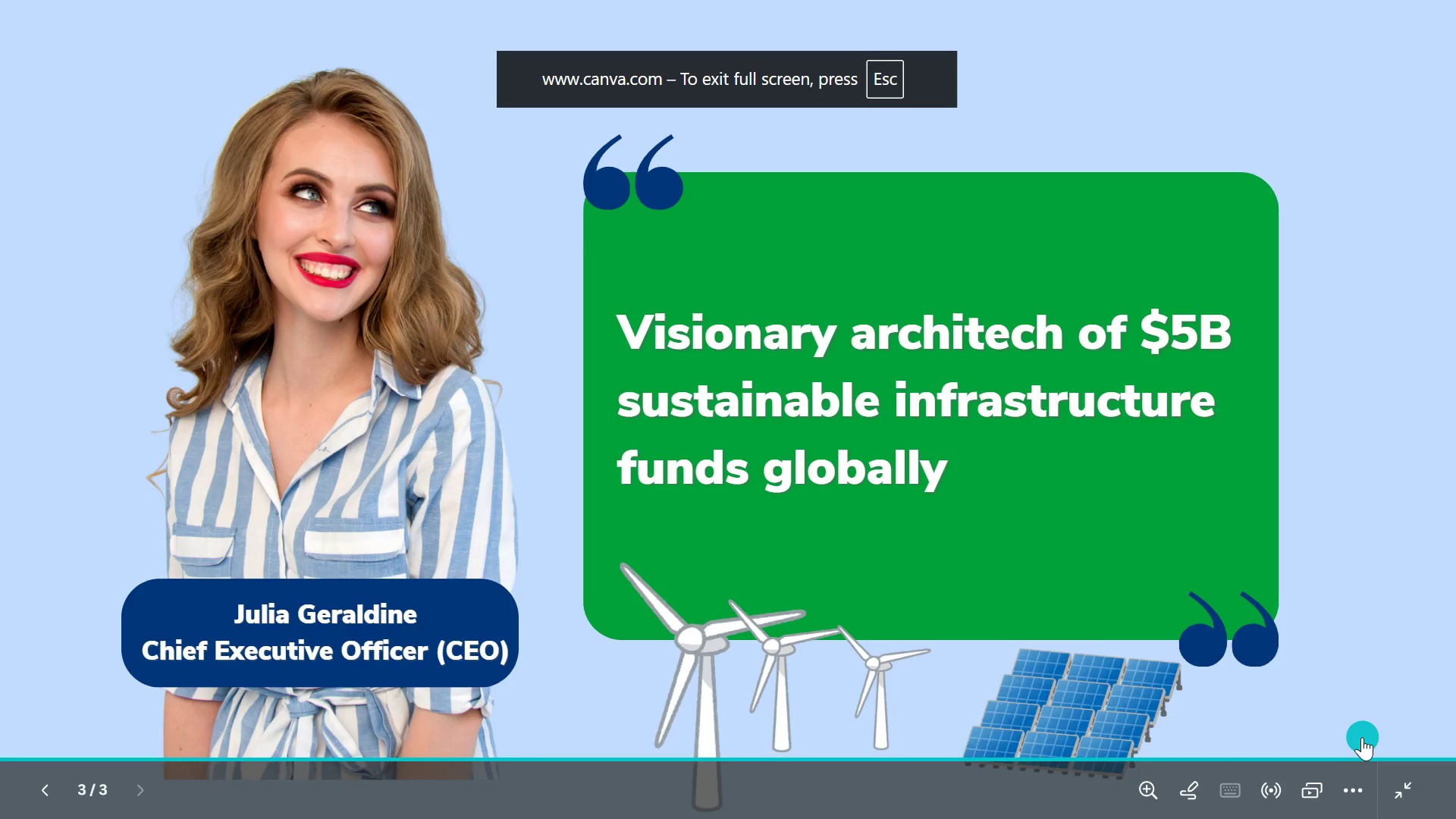 
mouse_move([1351, 733])
 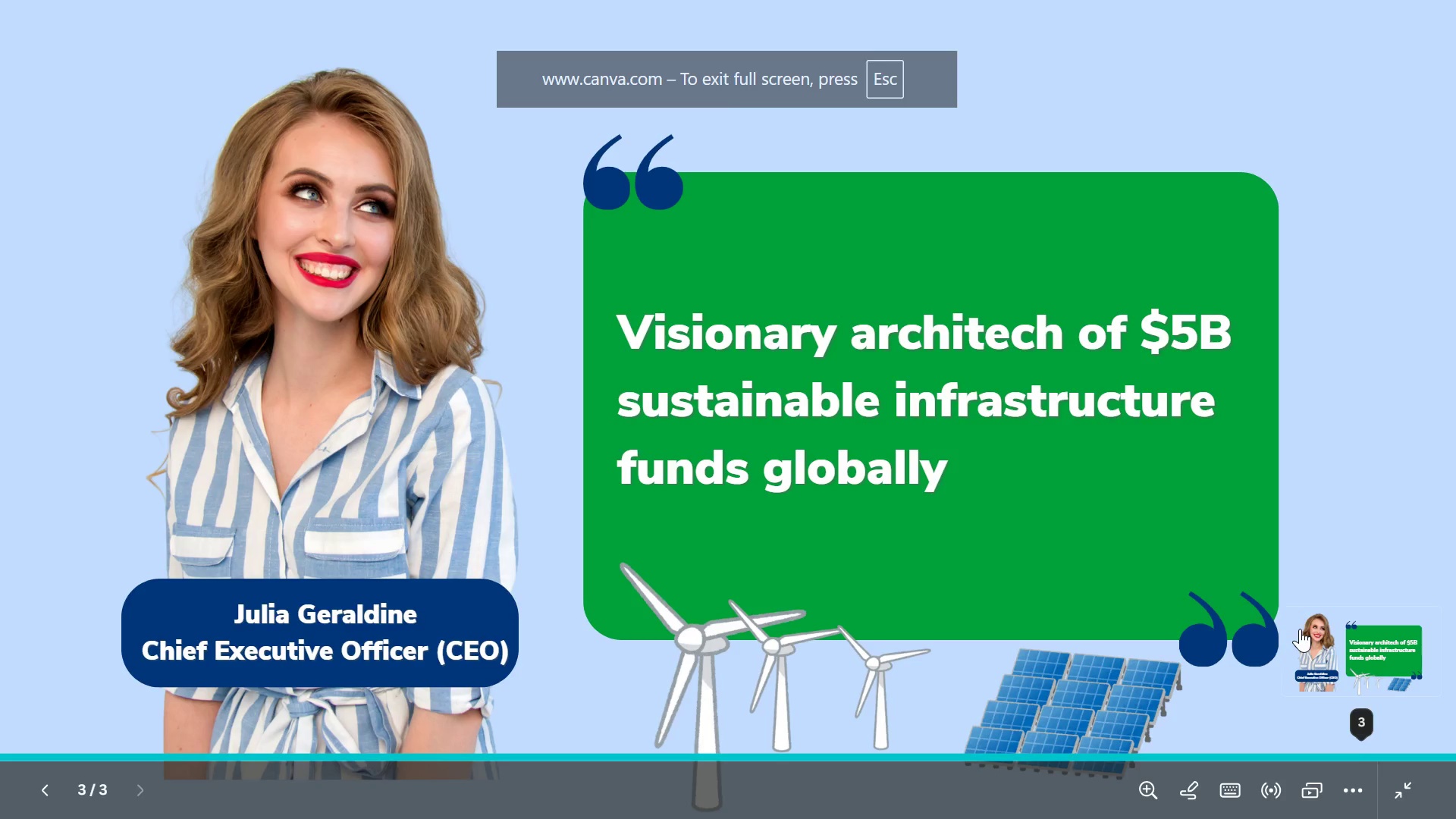 
key(Escape)
 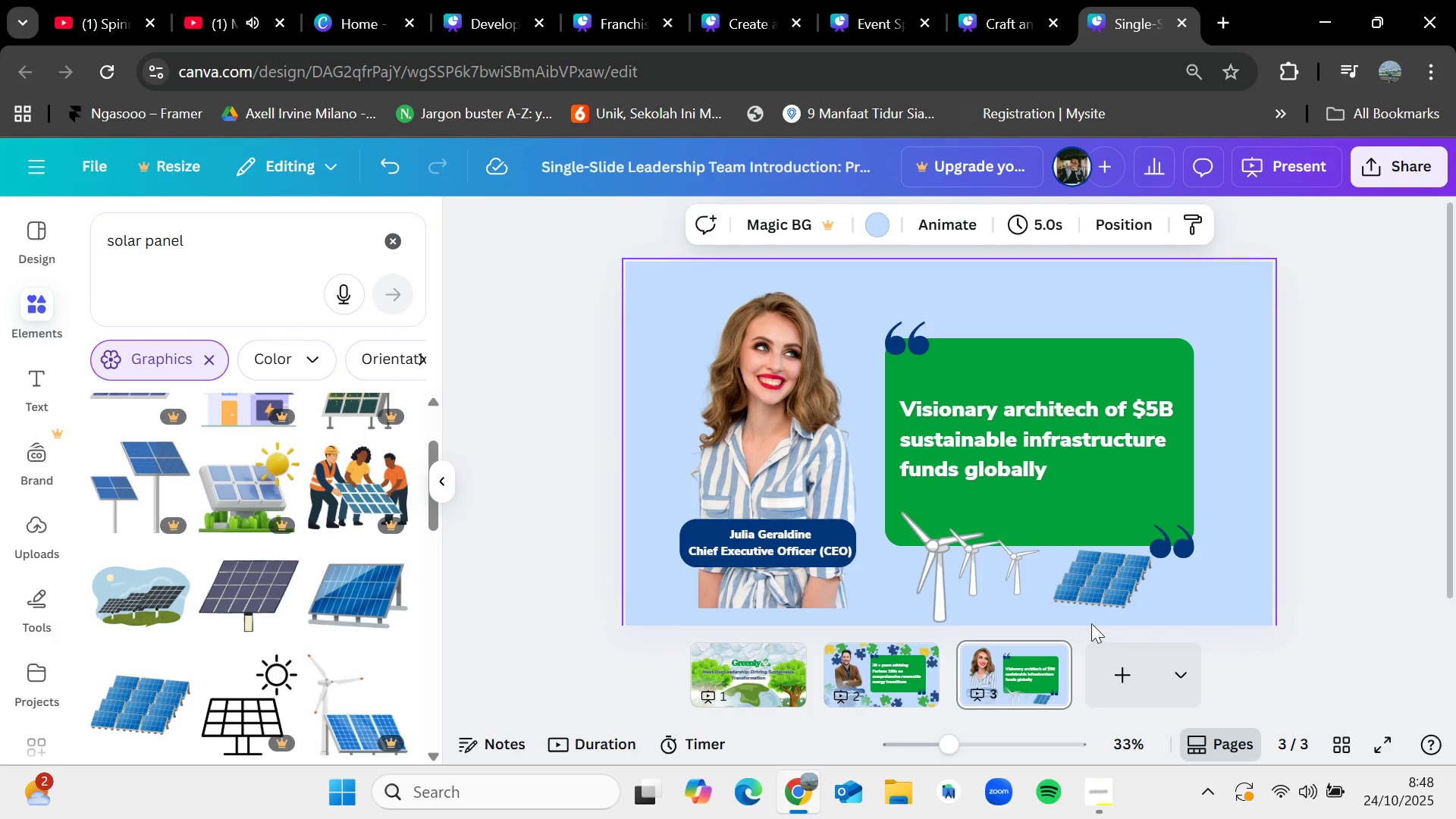 
left_click([1103, 576])
 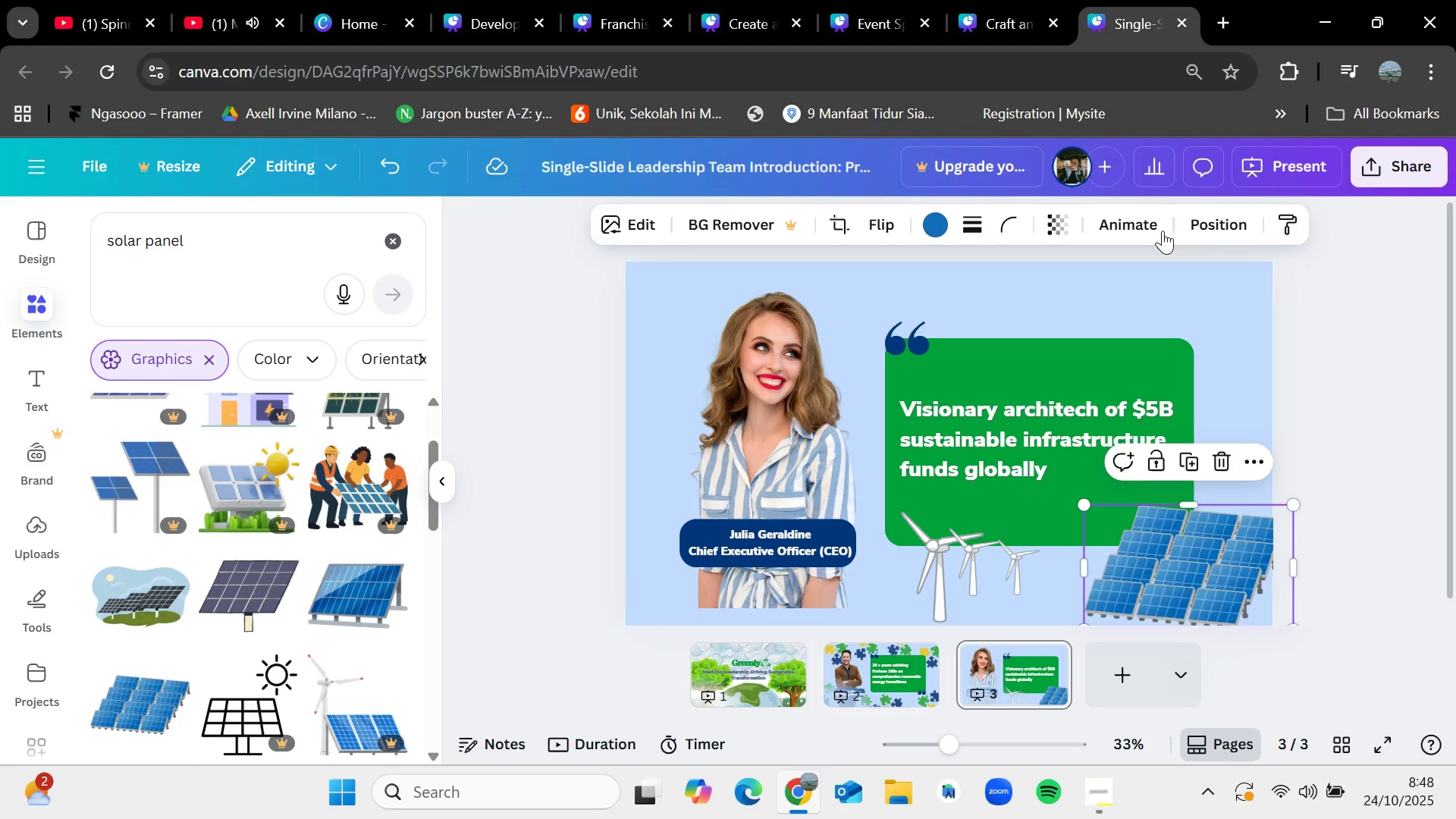 
wait(7.12)
 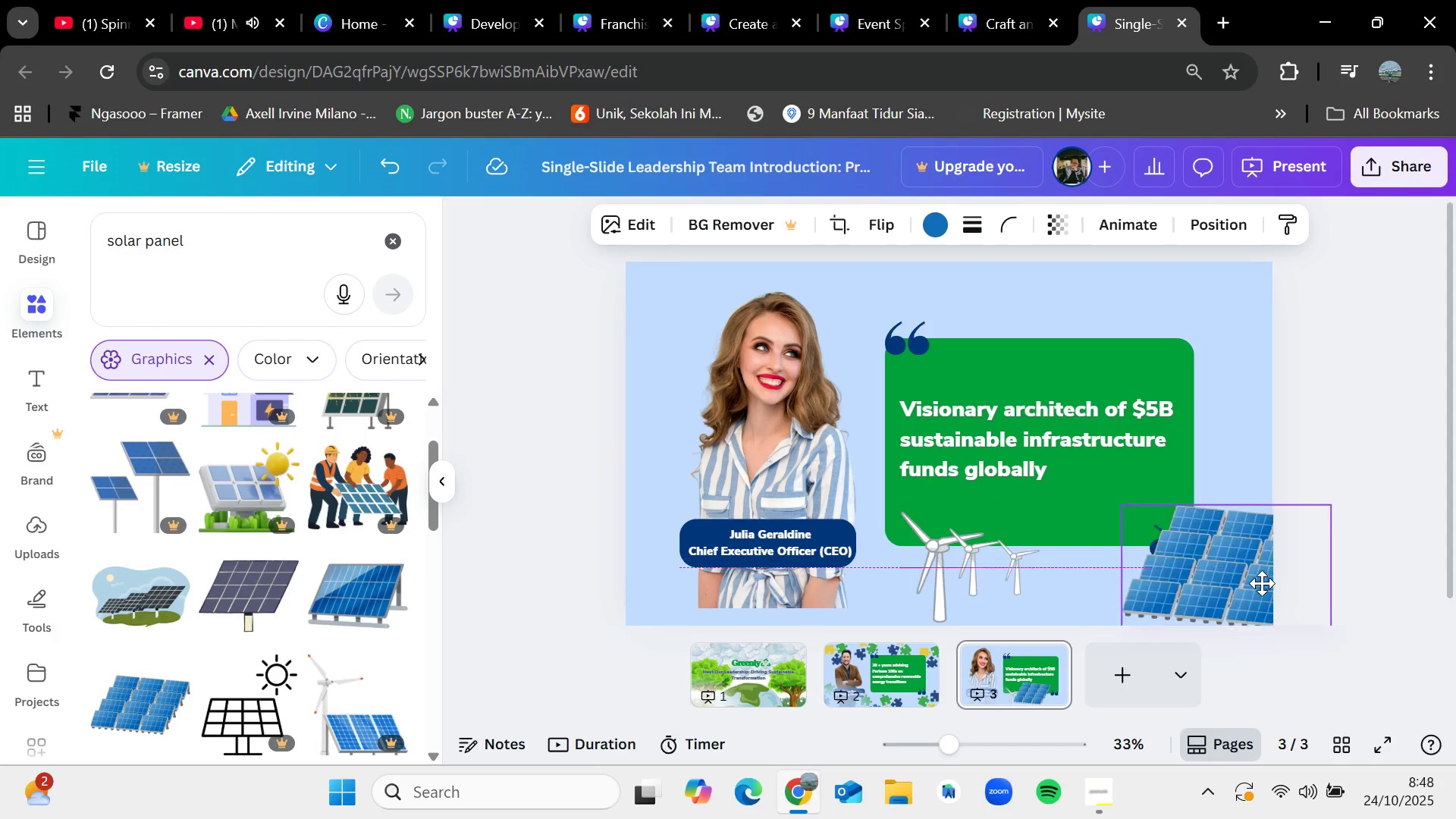 
left_click([331, 375])
 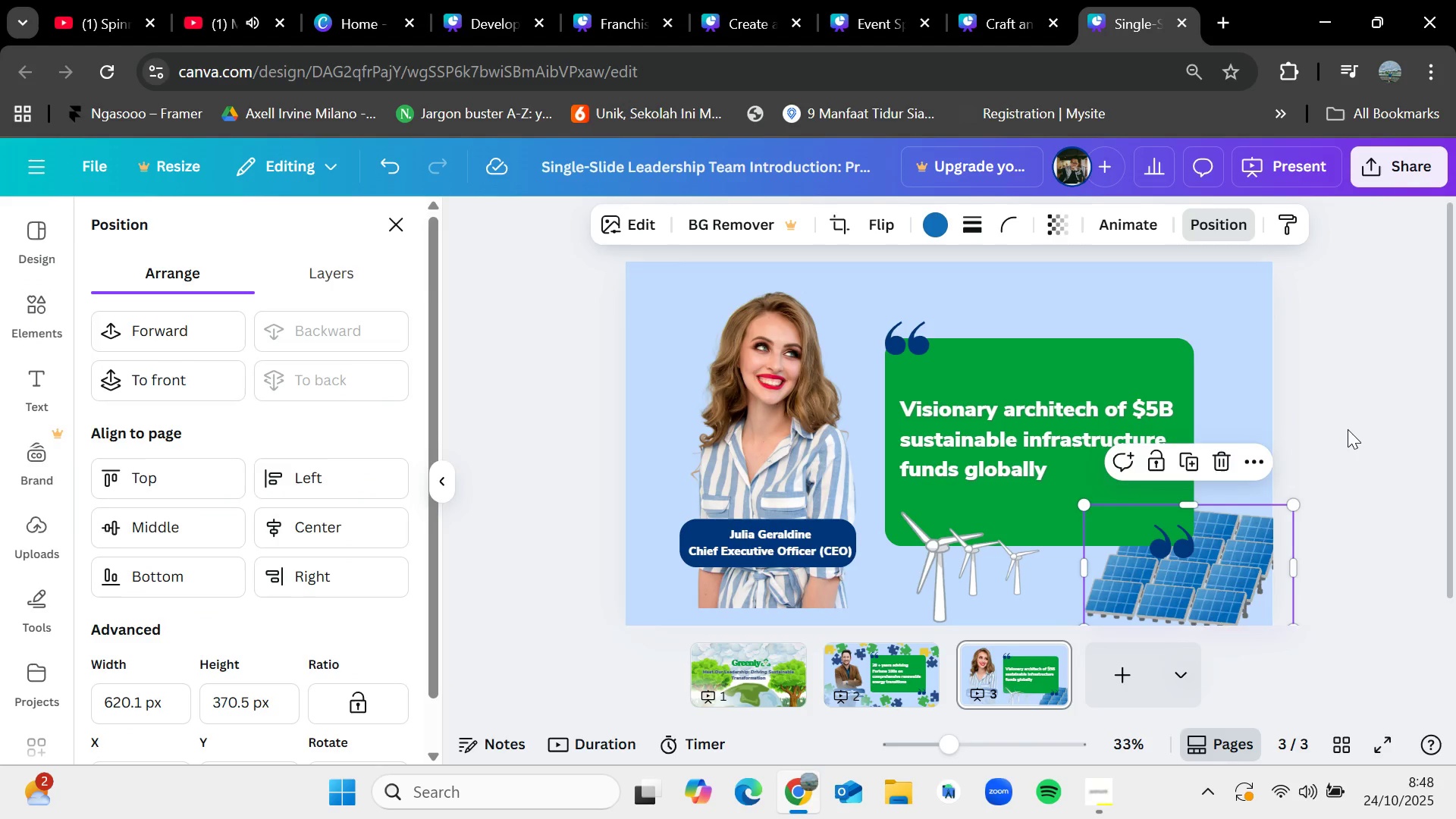 
double_click([1346, 430])
 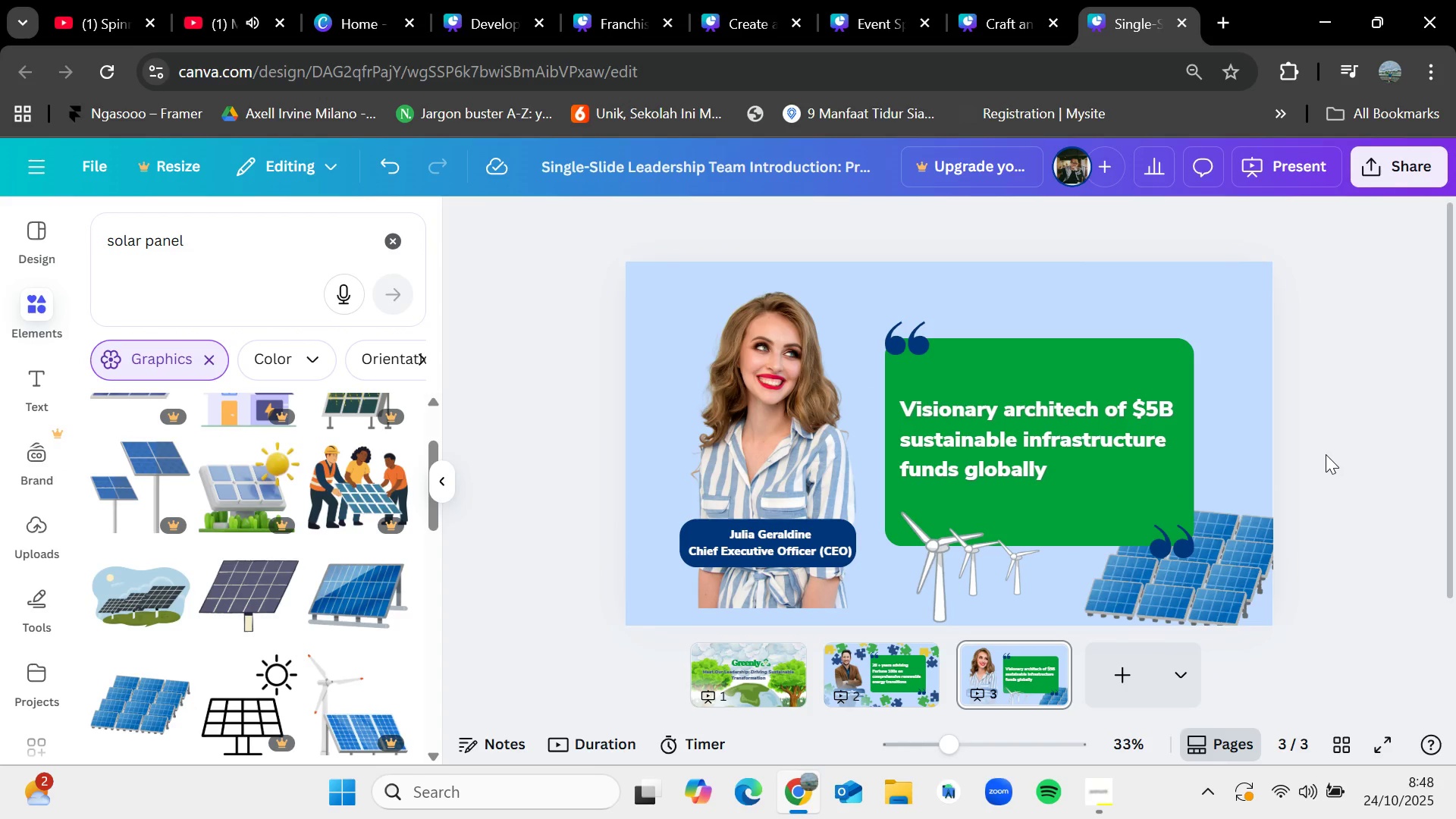 
key(Control+Z)
 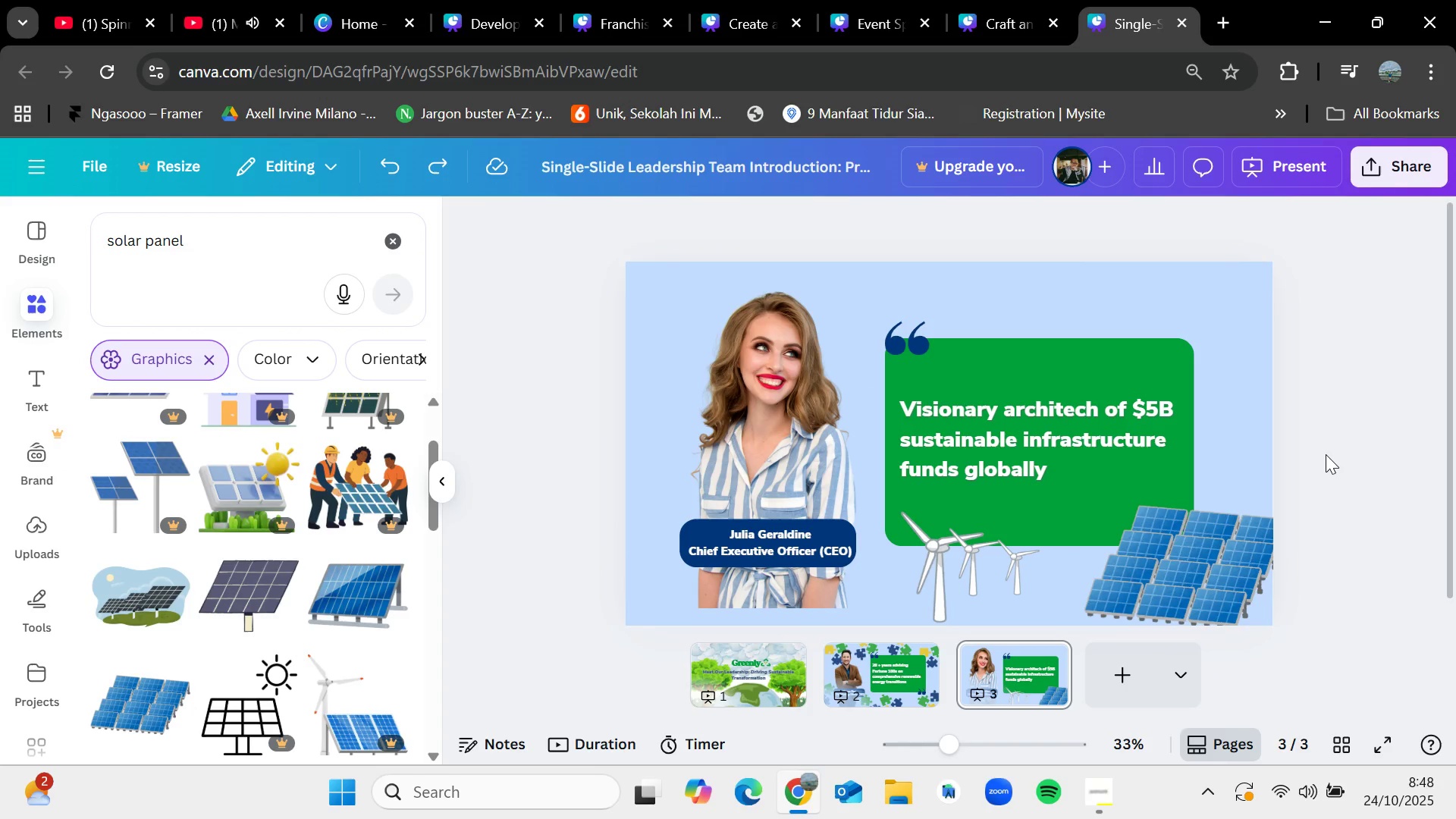 
left_click([1326, 454])
 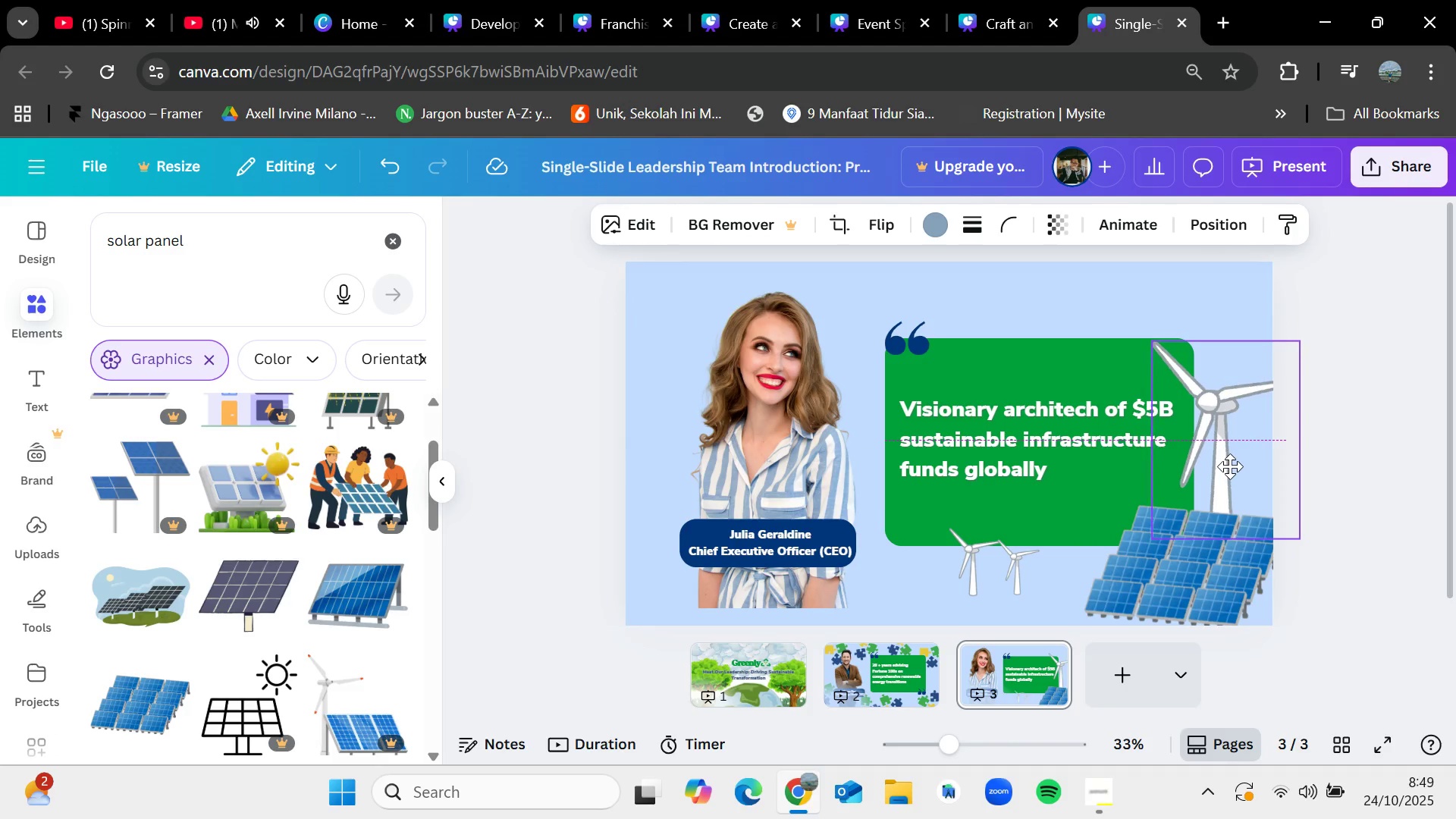 
wait(13.06)
 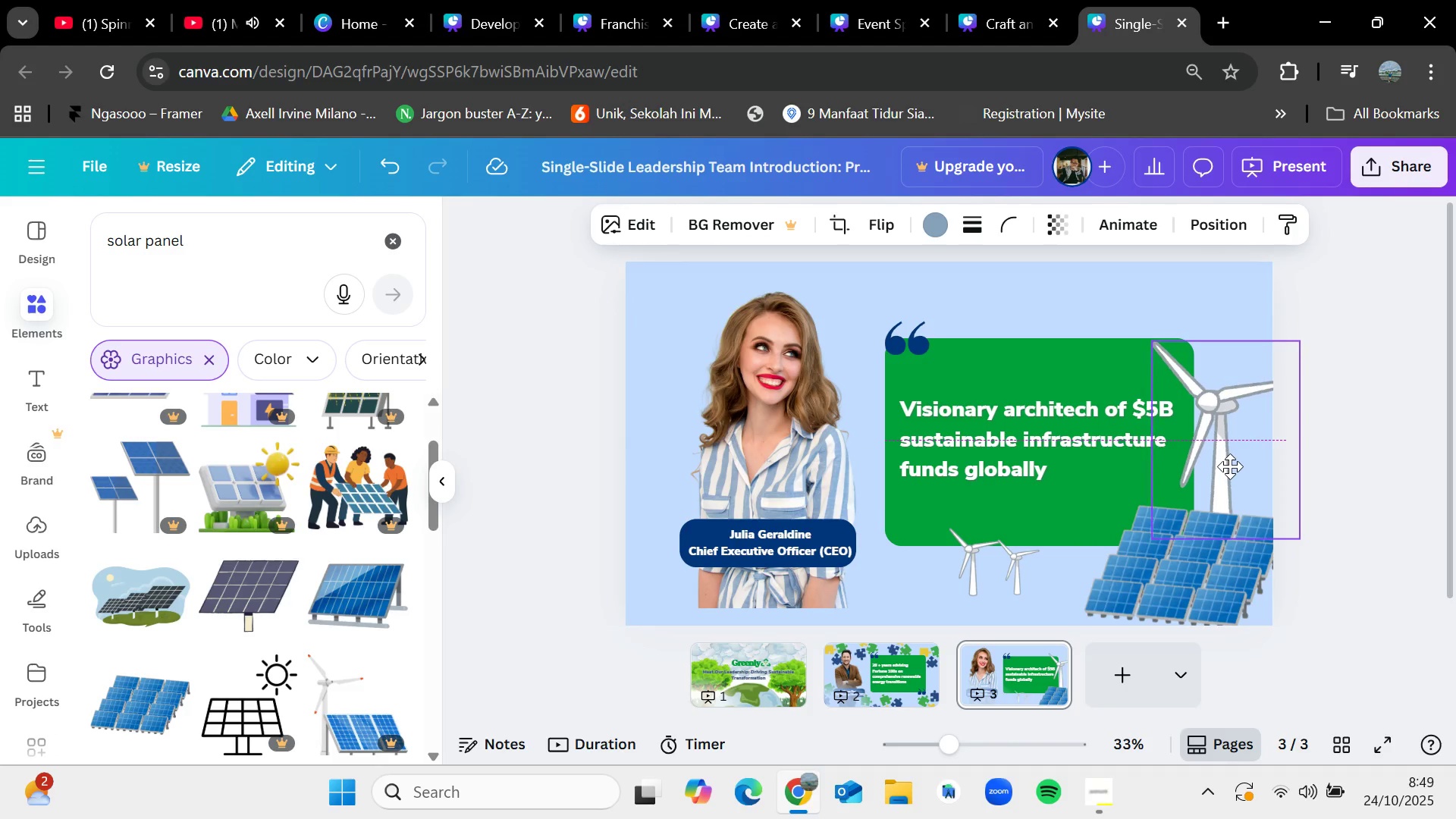 
key(Delete)
 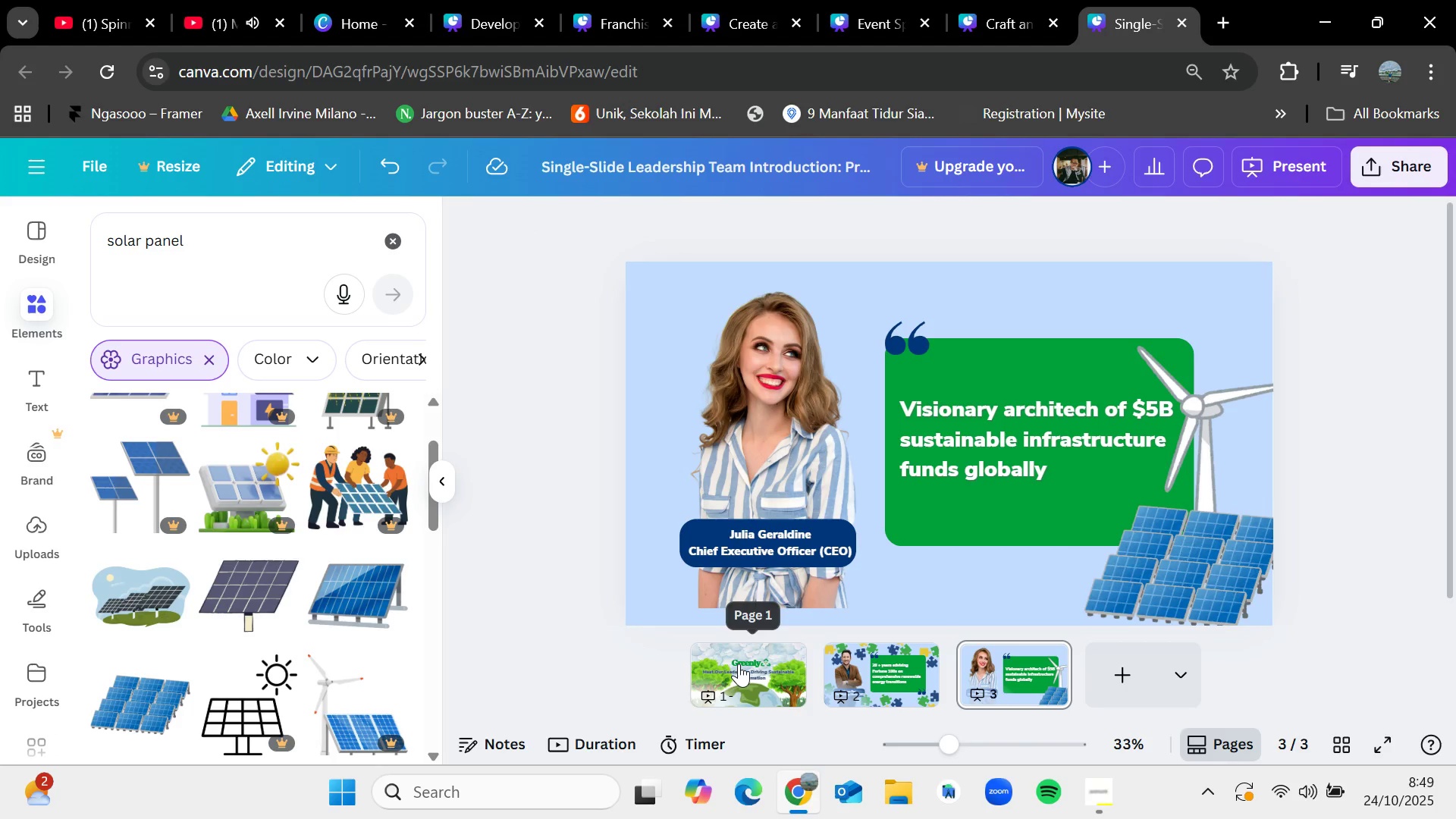 
wait(7.94)
 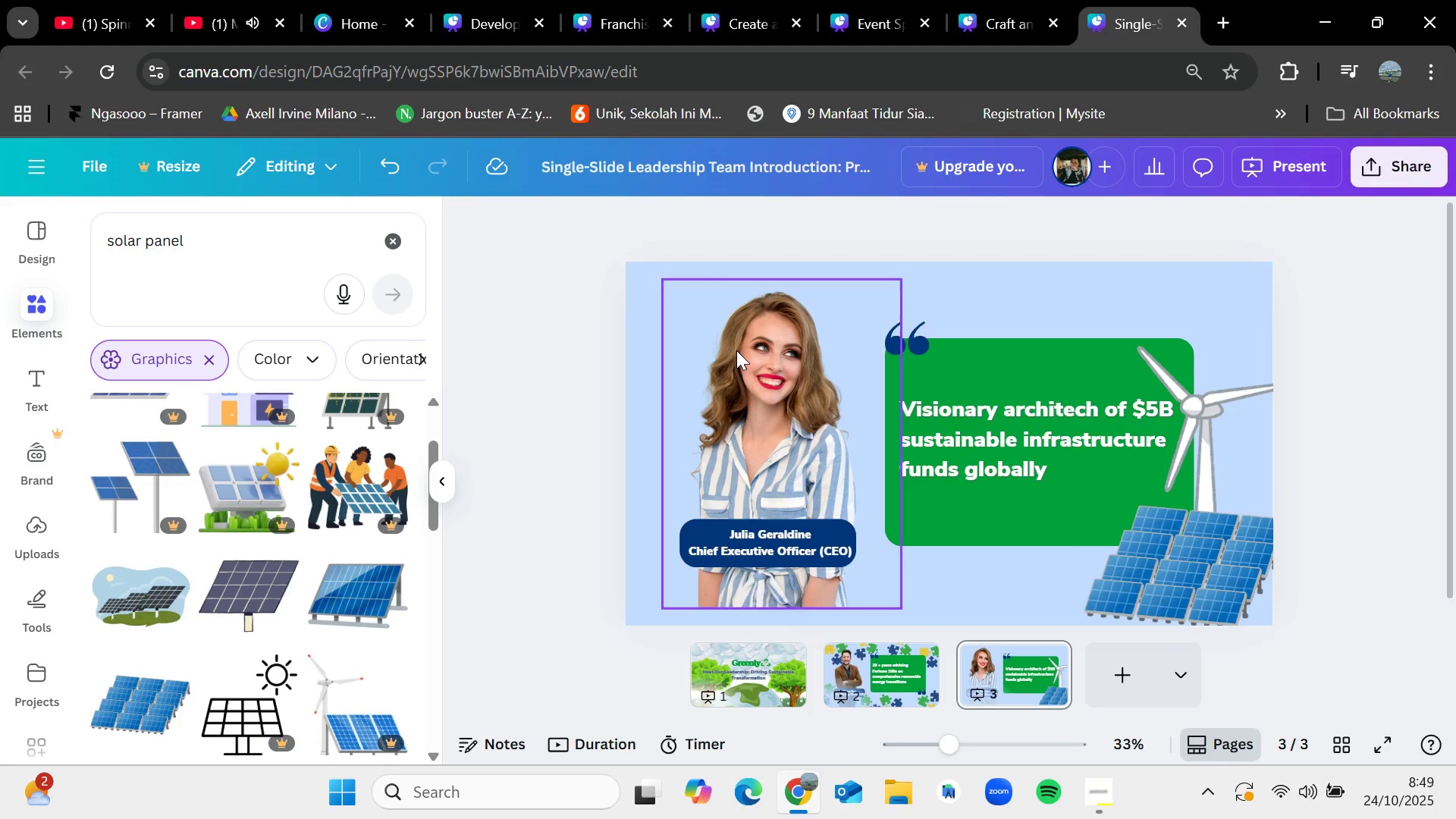 
left_click([739, 664])
 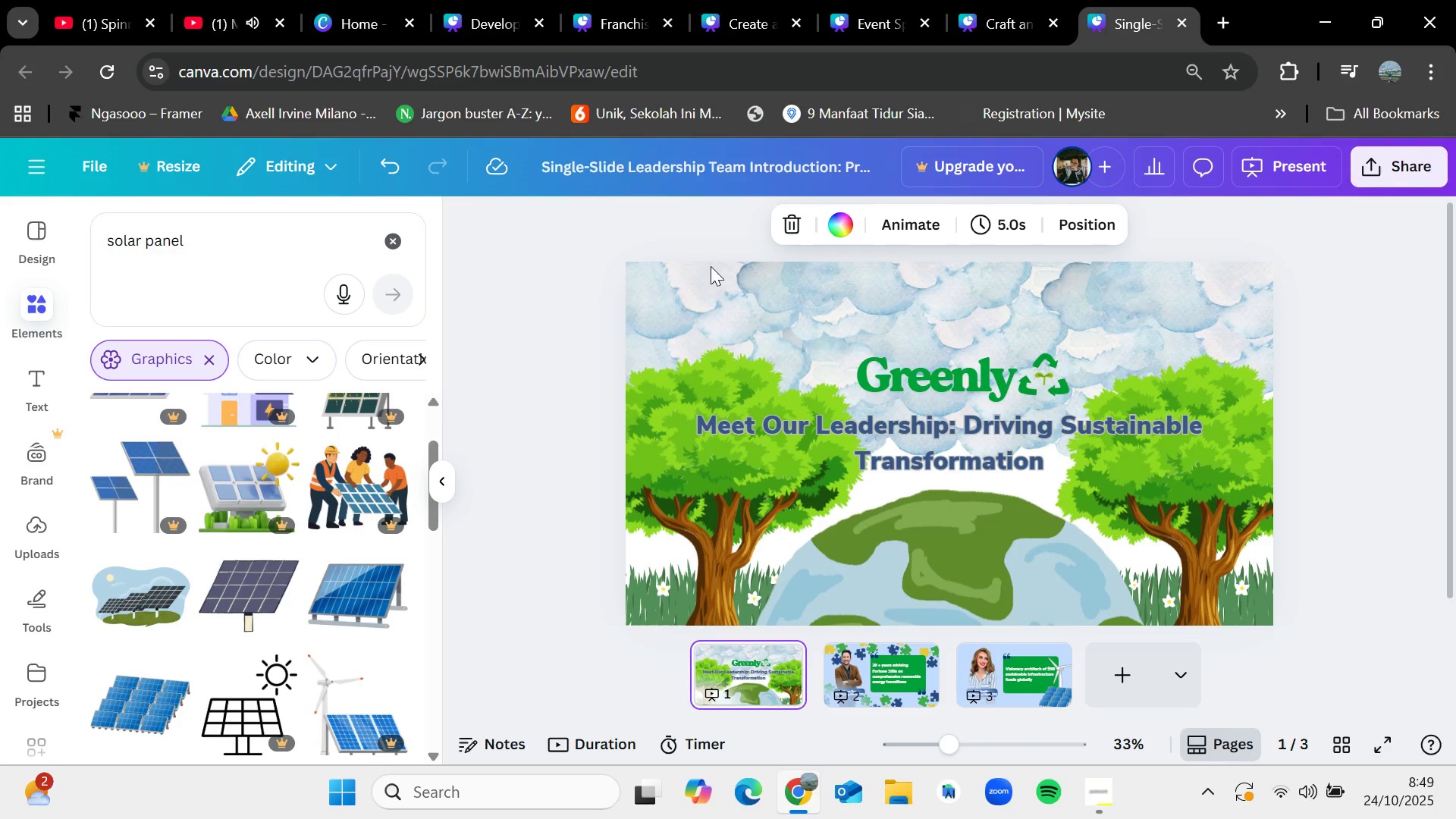 
left_click([692, 299])
 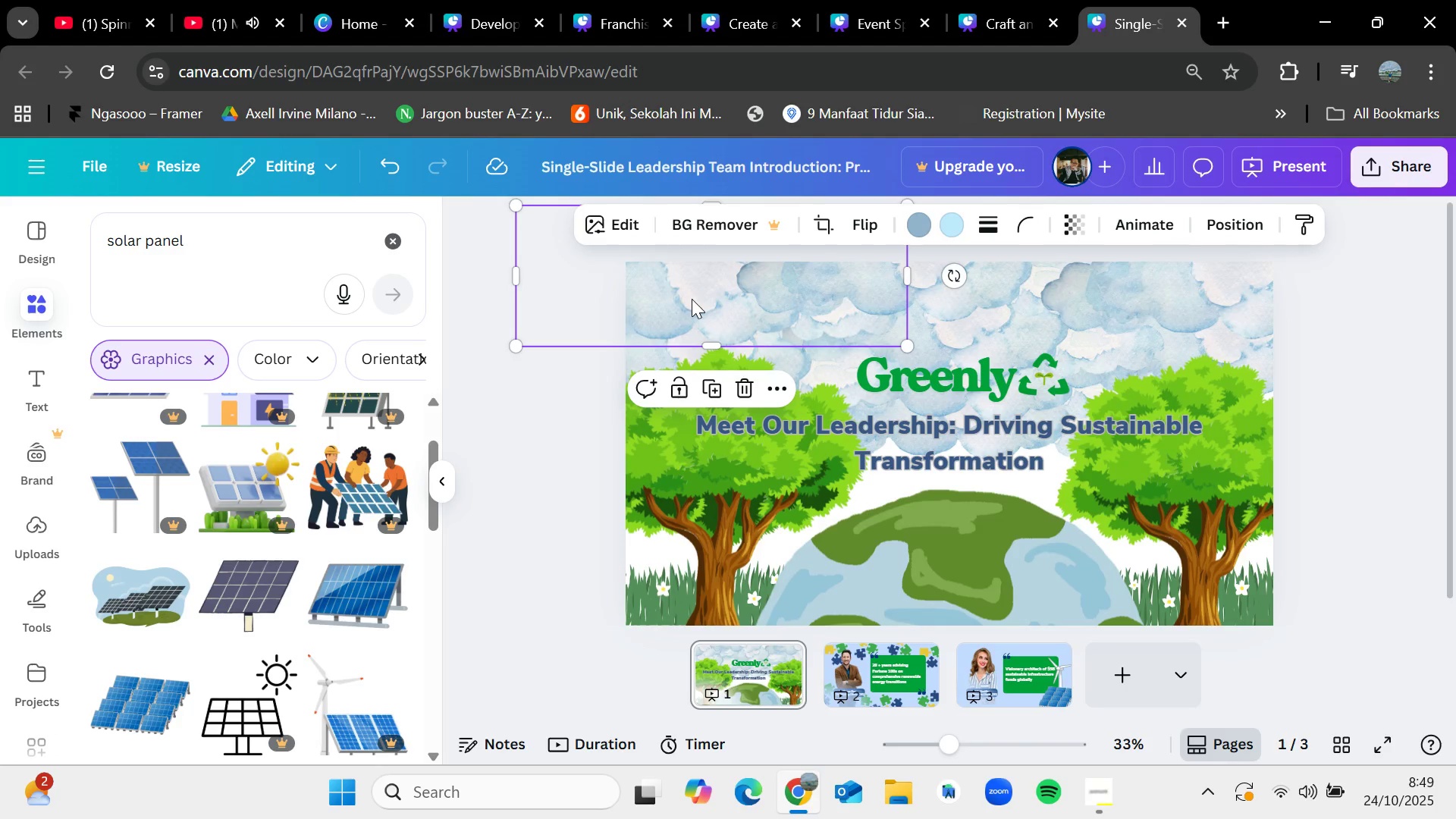 
key(Control+C)
 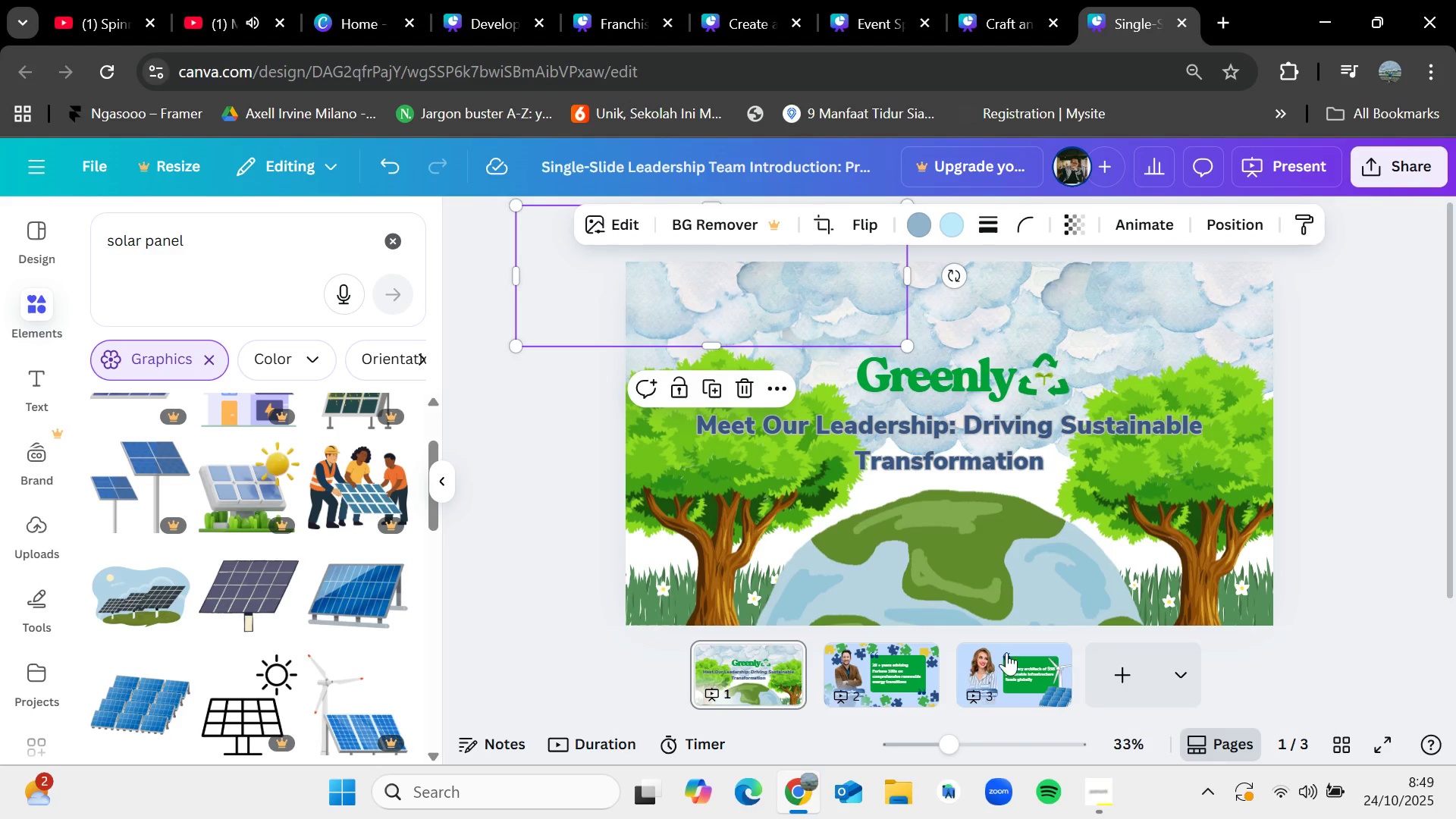 
left_click([993, 654])
 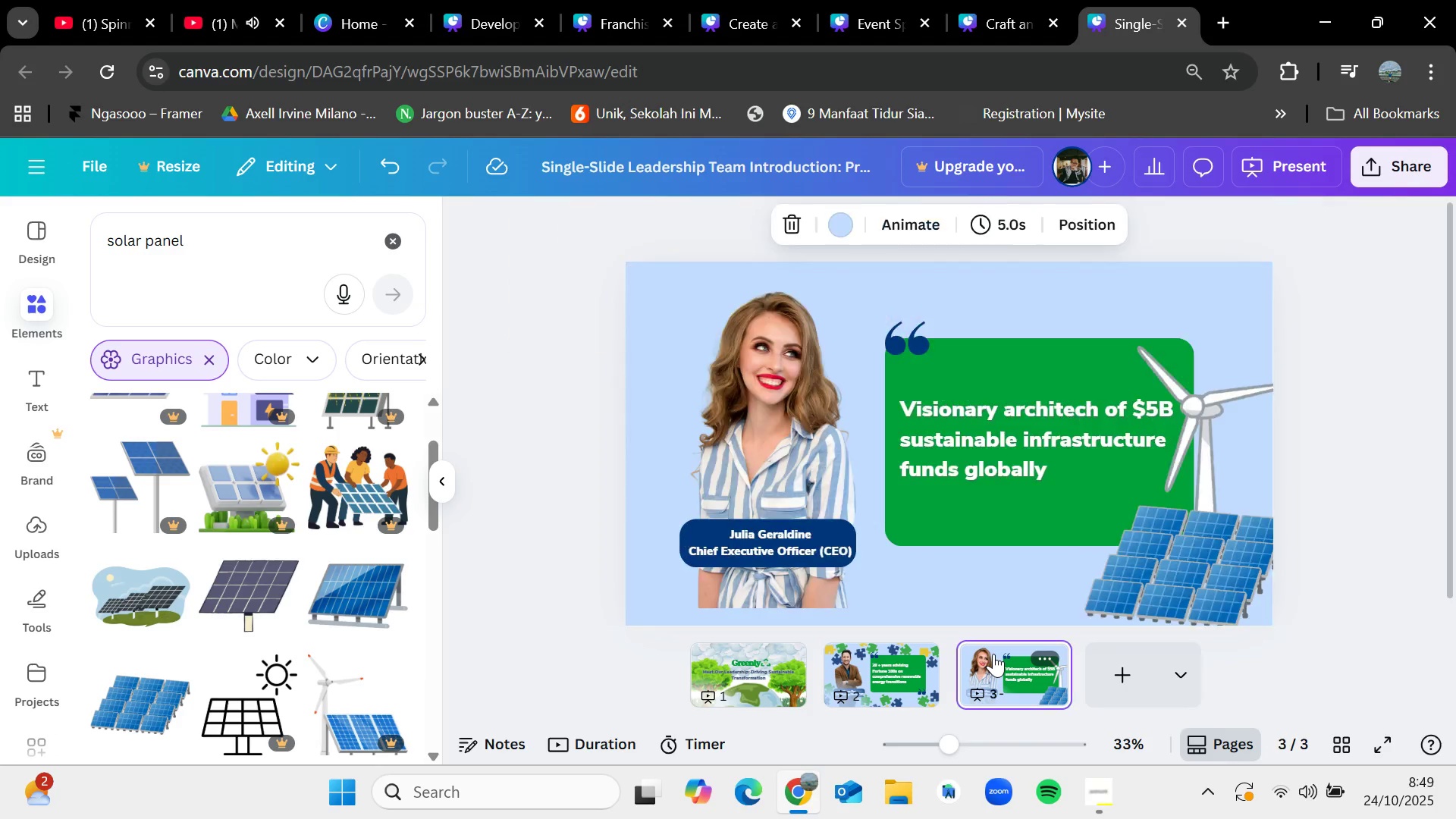 
key(Control+V)
 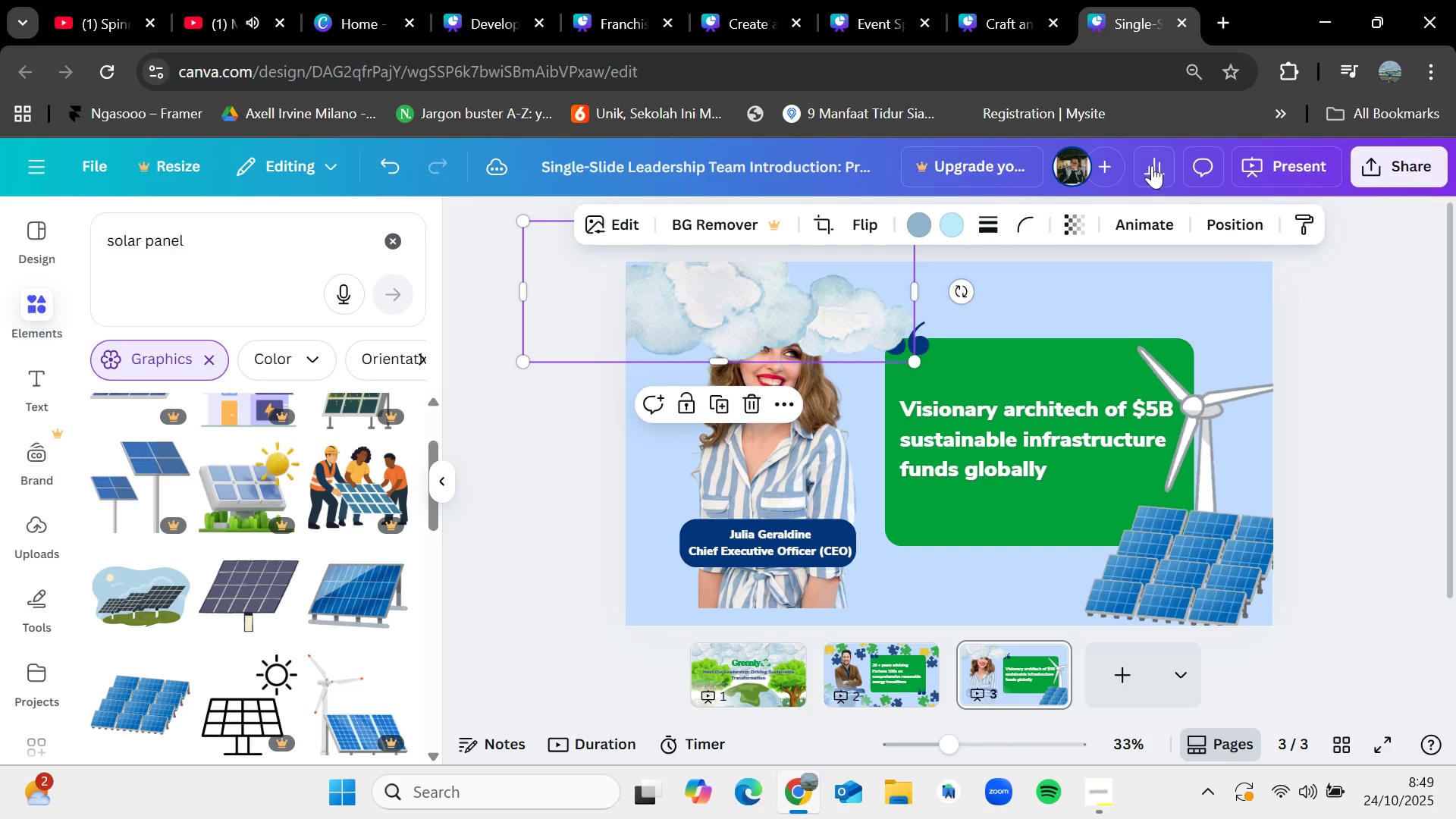 
wait(5.48)
 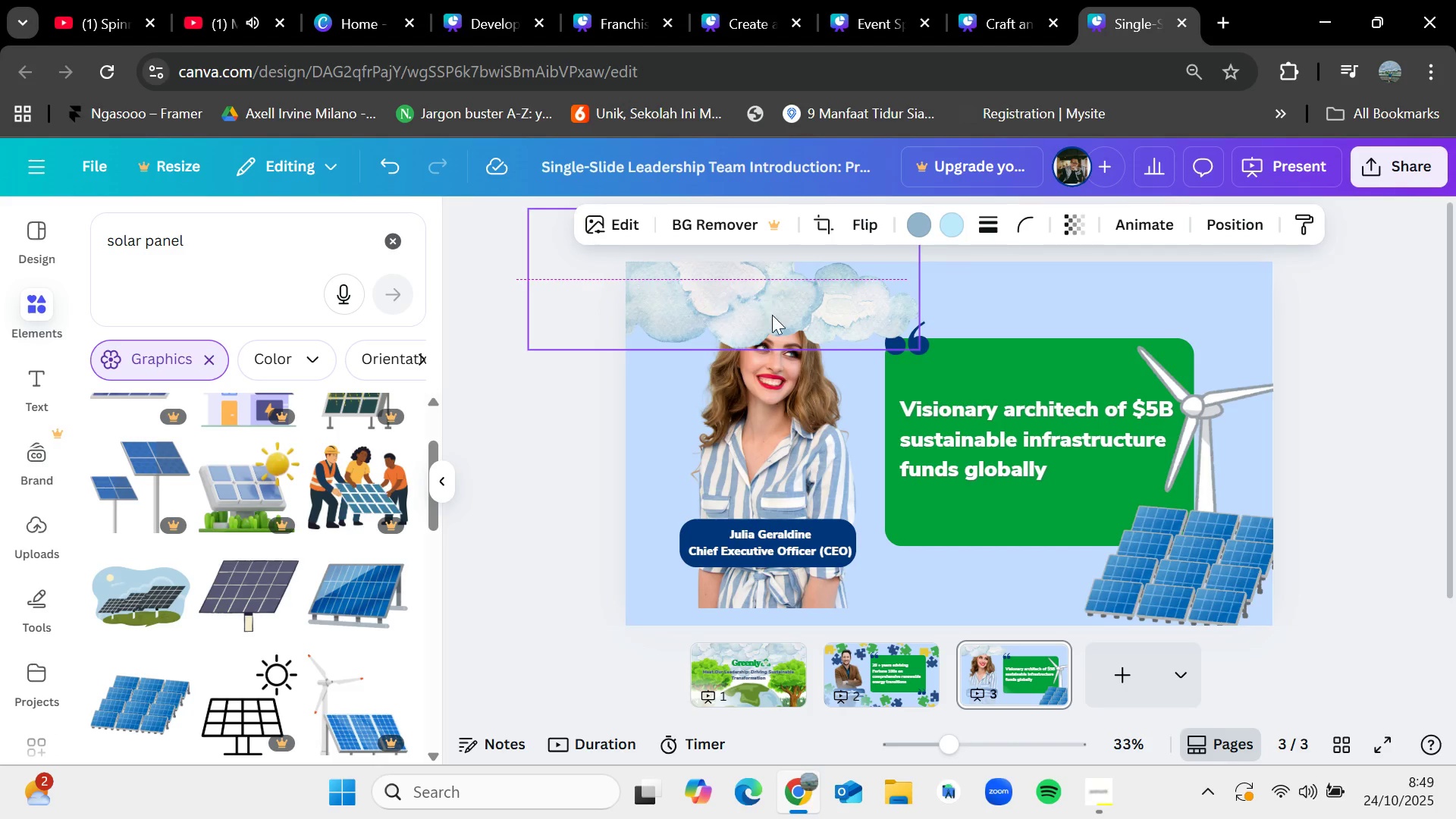 
left_click([347, 369])
 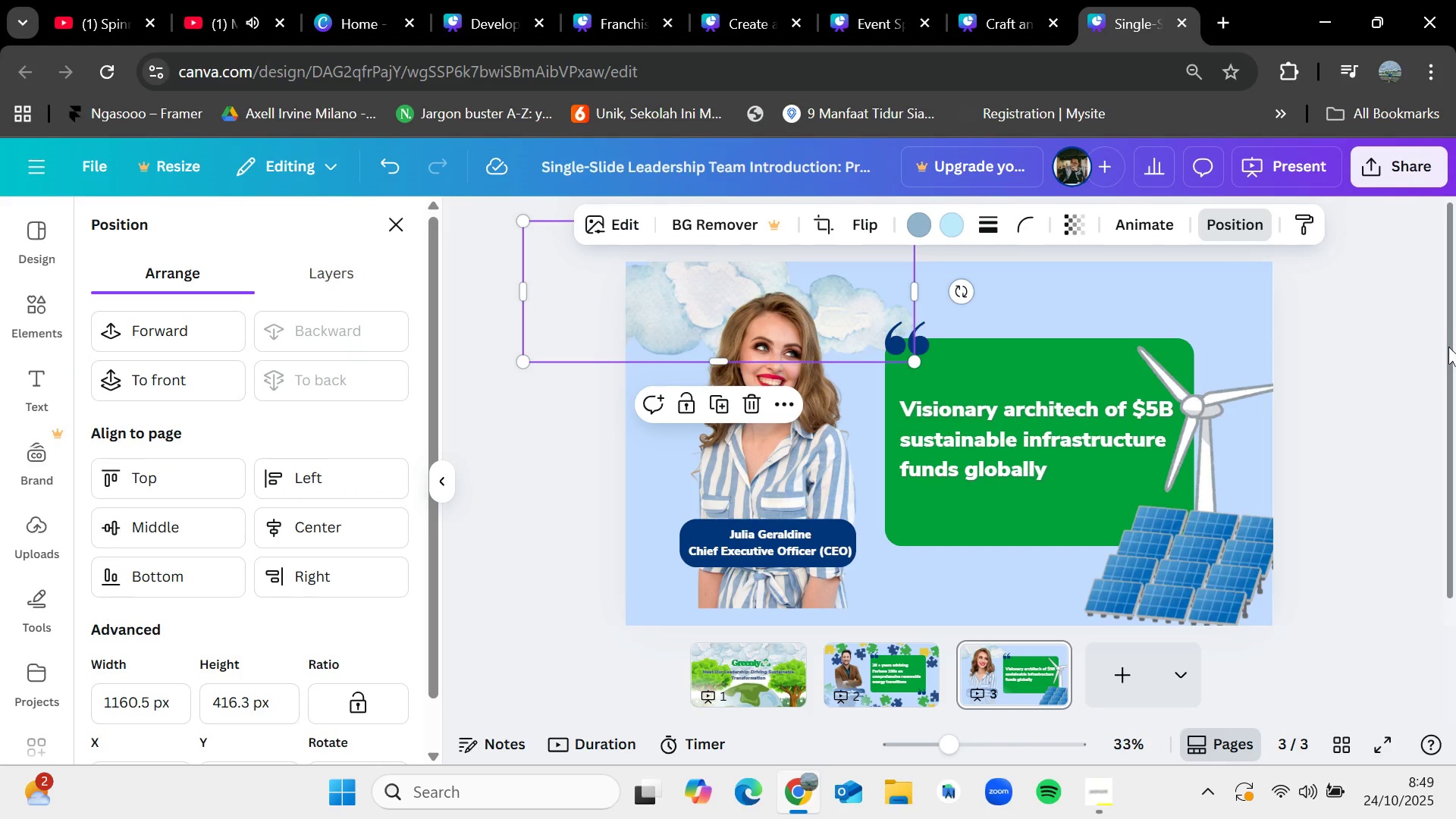 
double_click([1443, 347])
 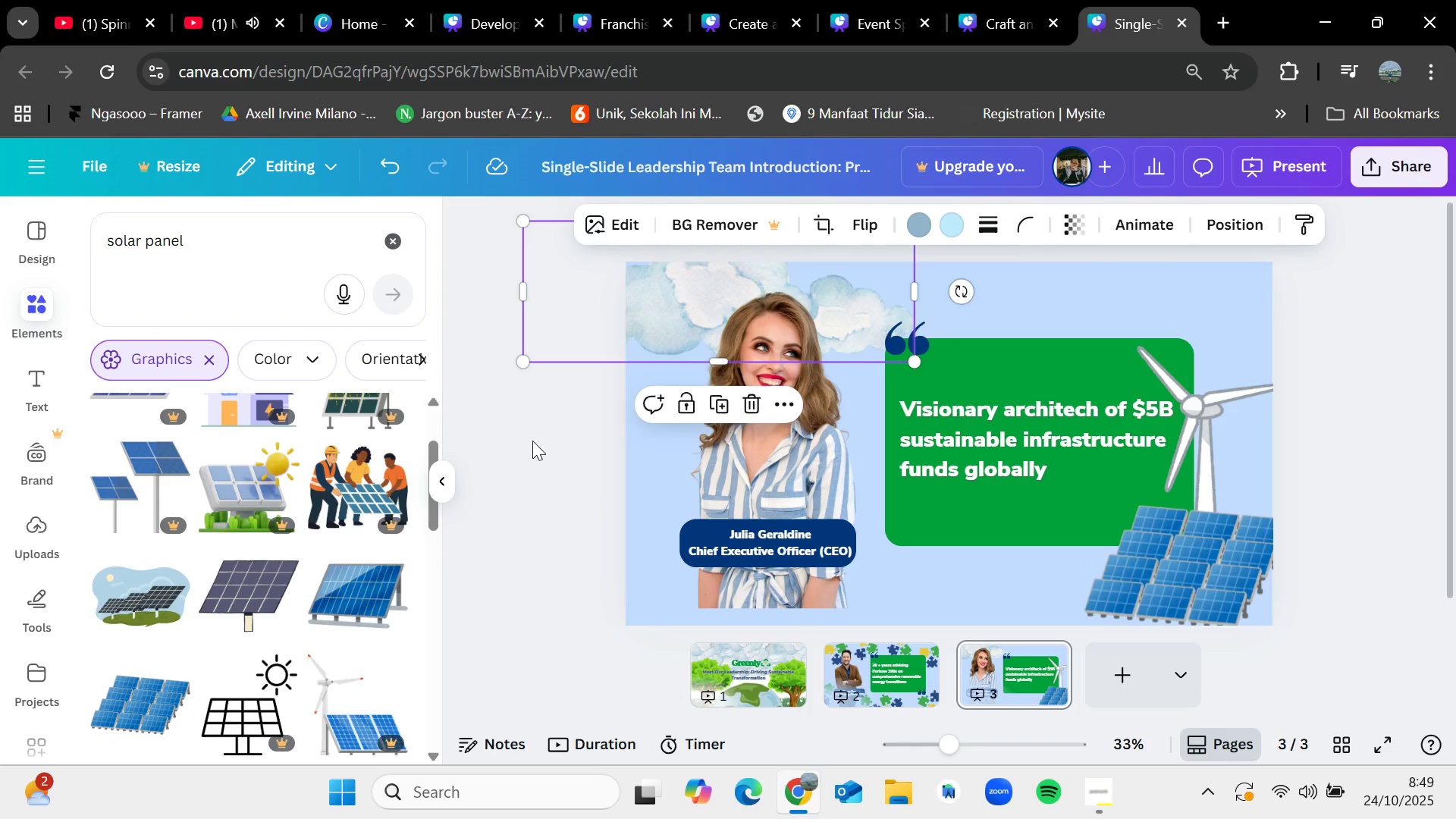 
left_click([685, 309])
 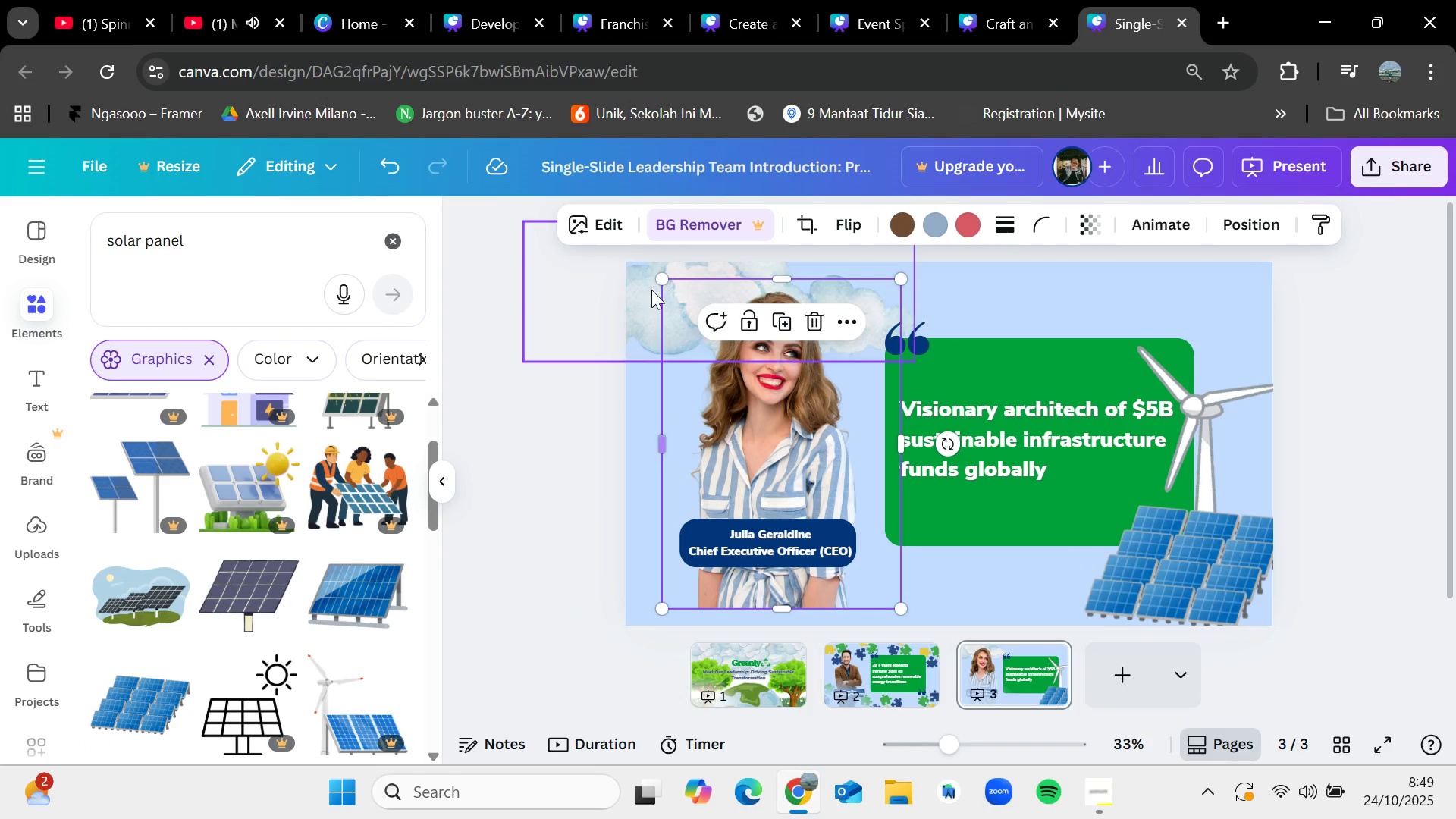 
left_click([648, 290])
 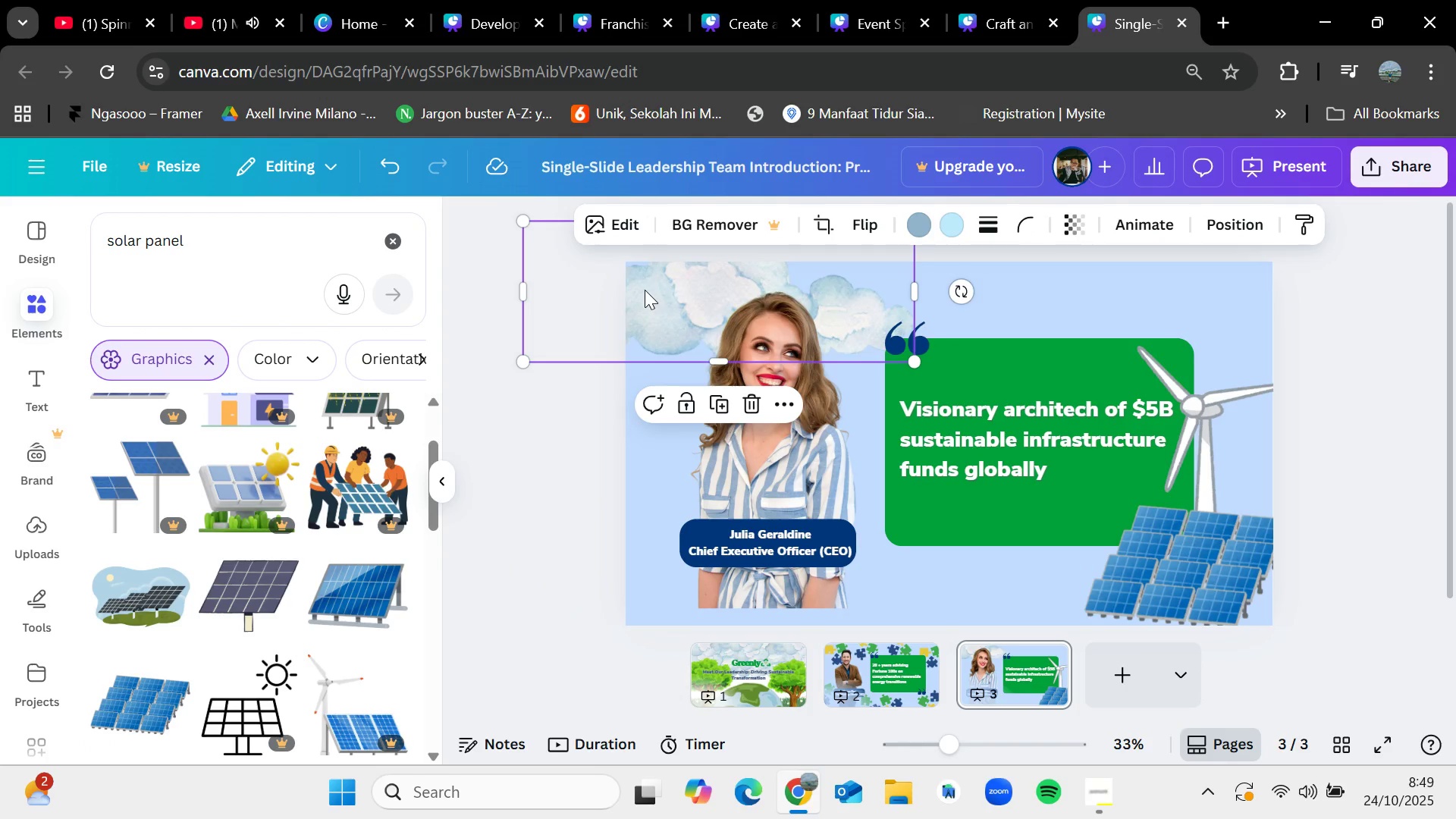 
key(Control+C)
 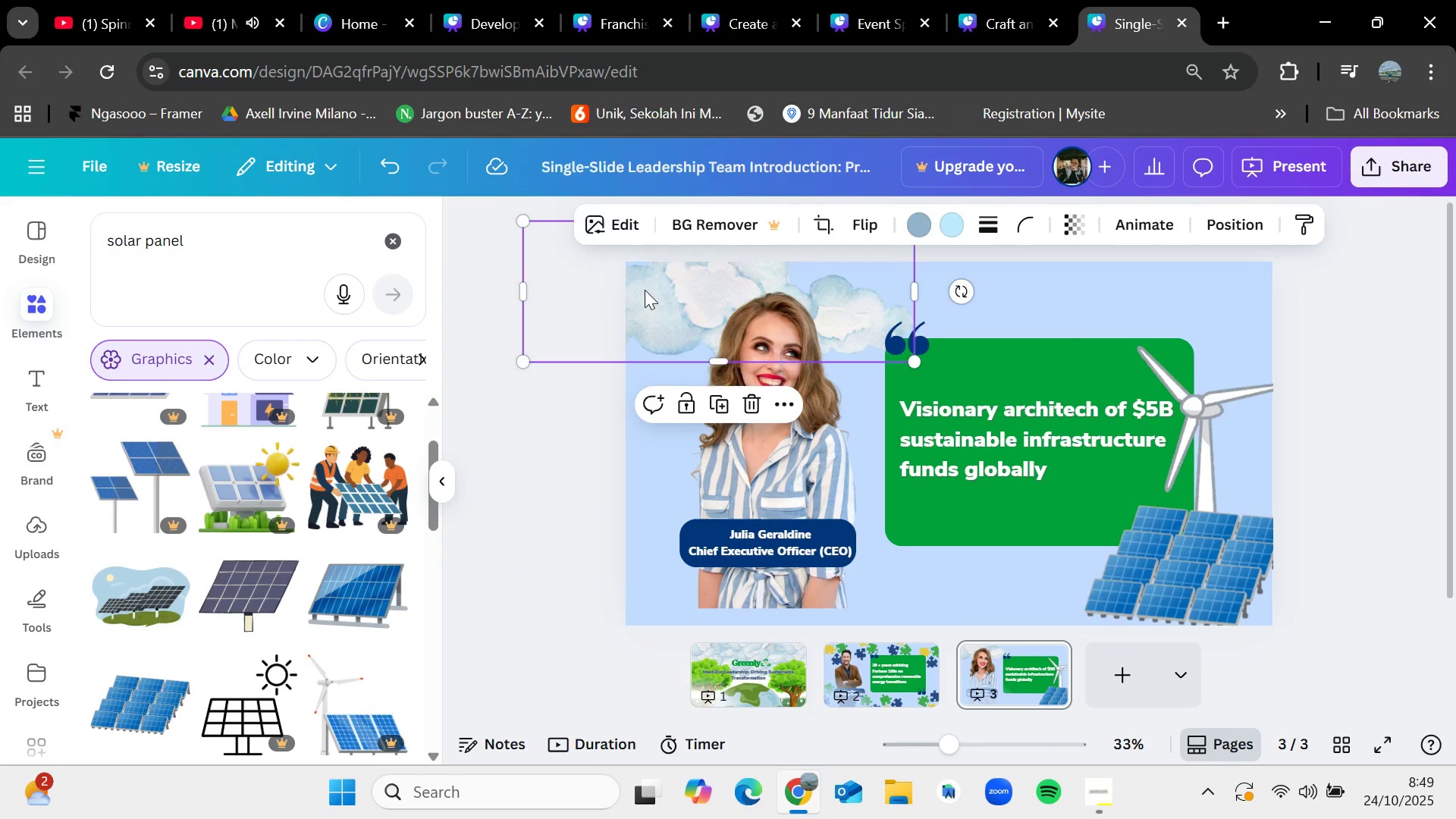 
key(Control+V)
 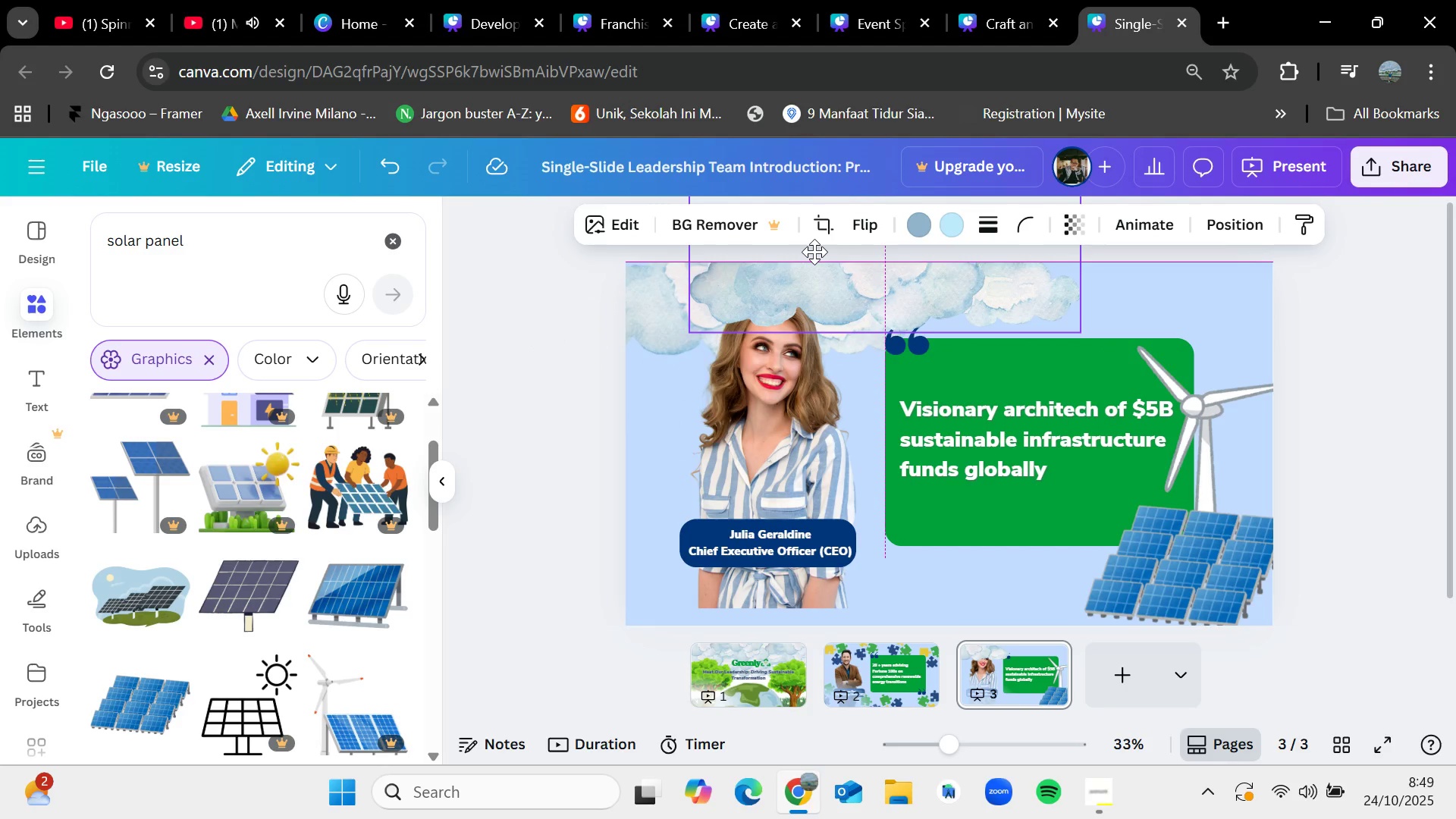 
left_click([1225, 217])
 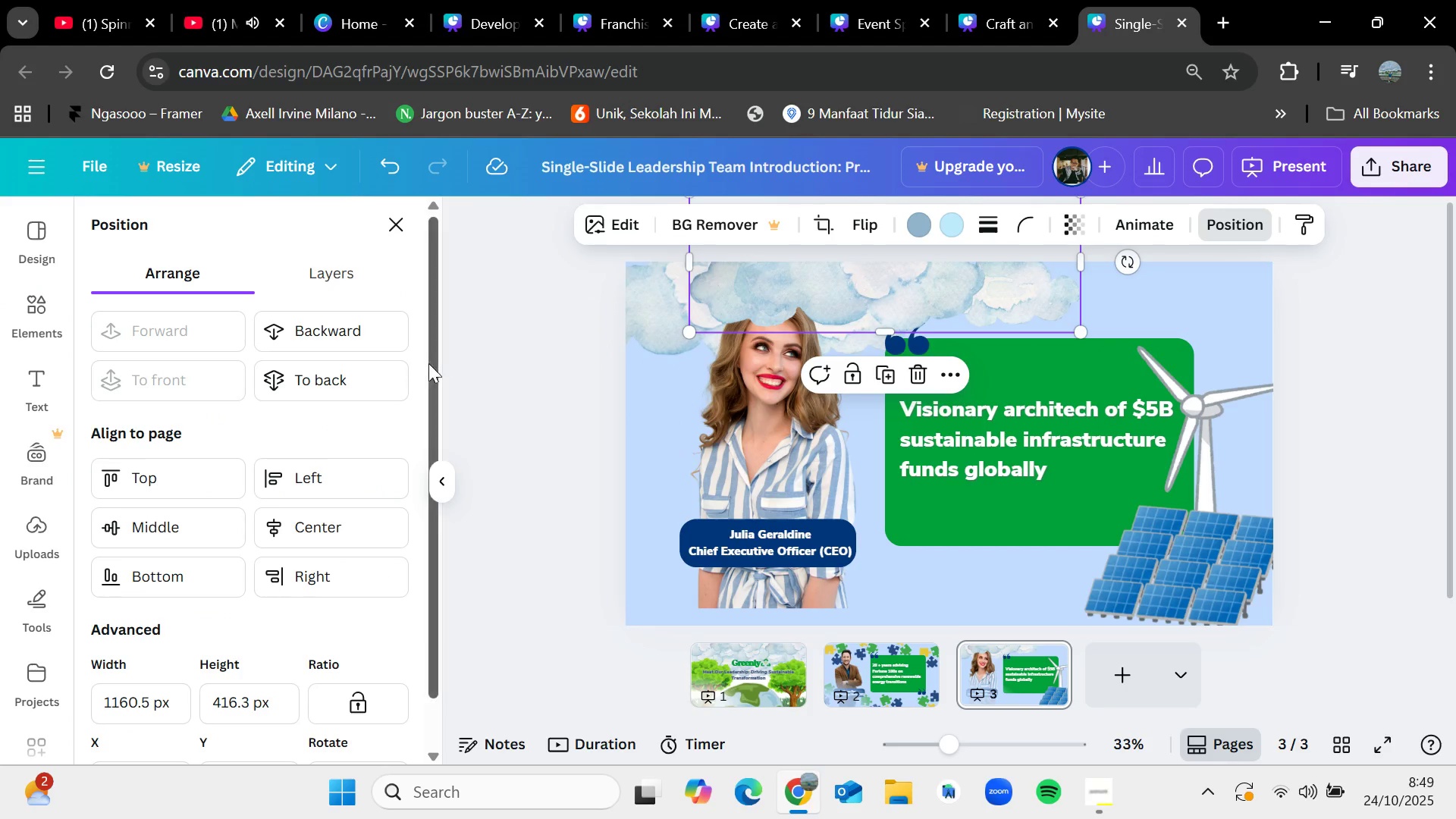 
left_click([353, 378])
 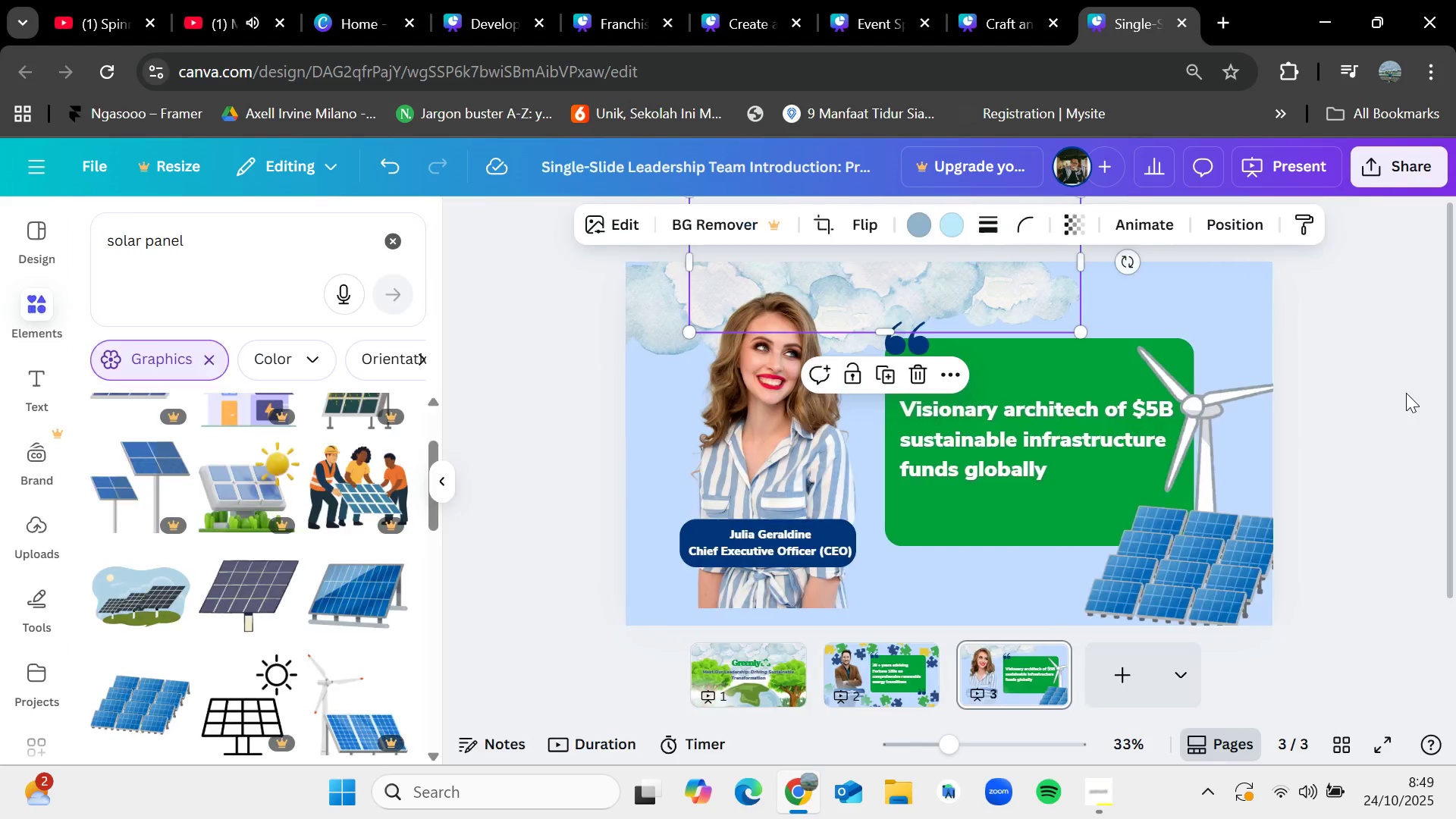 
double_click([1406, 393])
 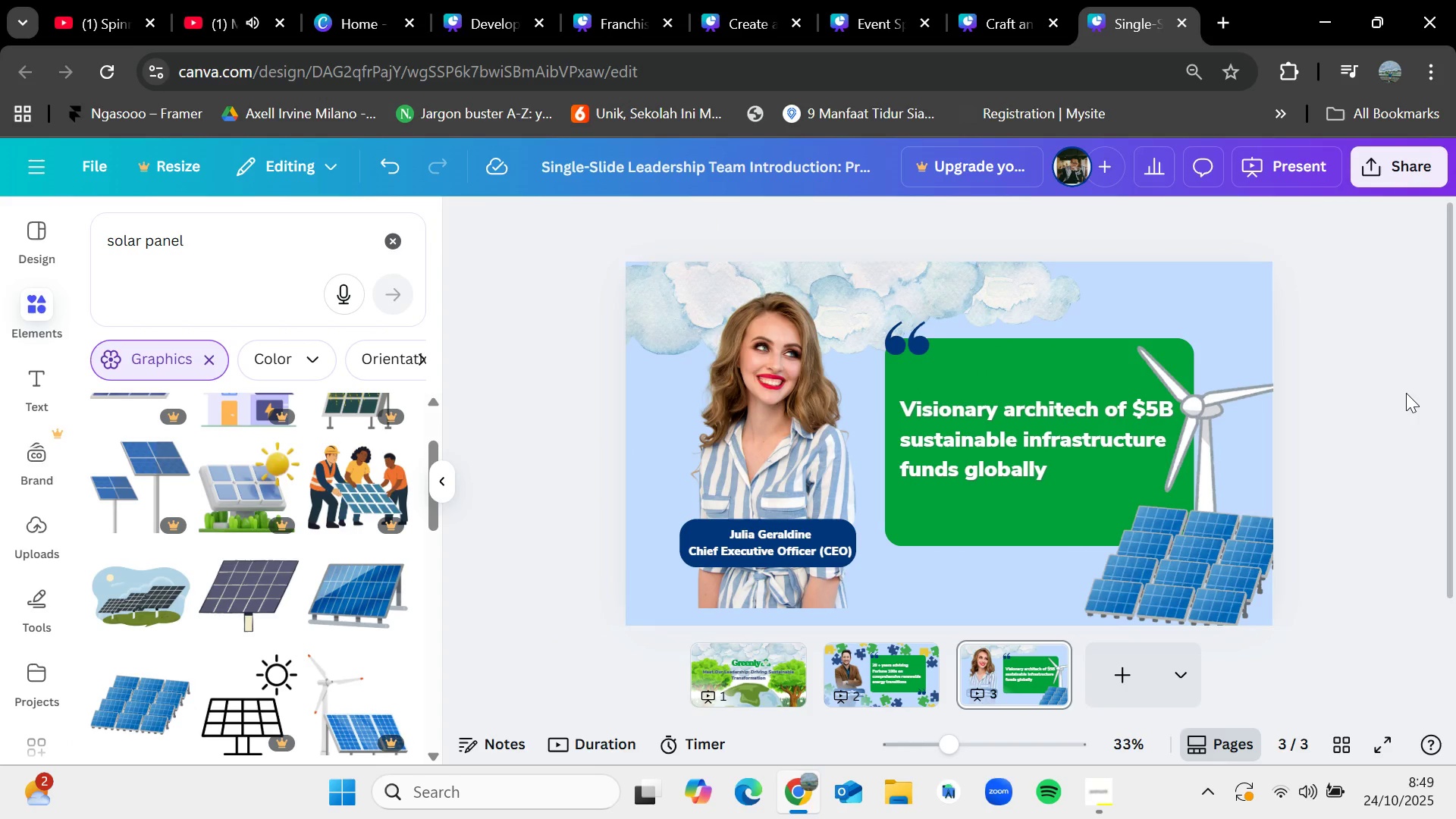 
key(Control+V)
 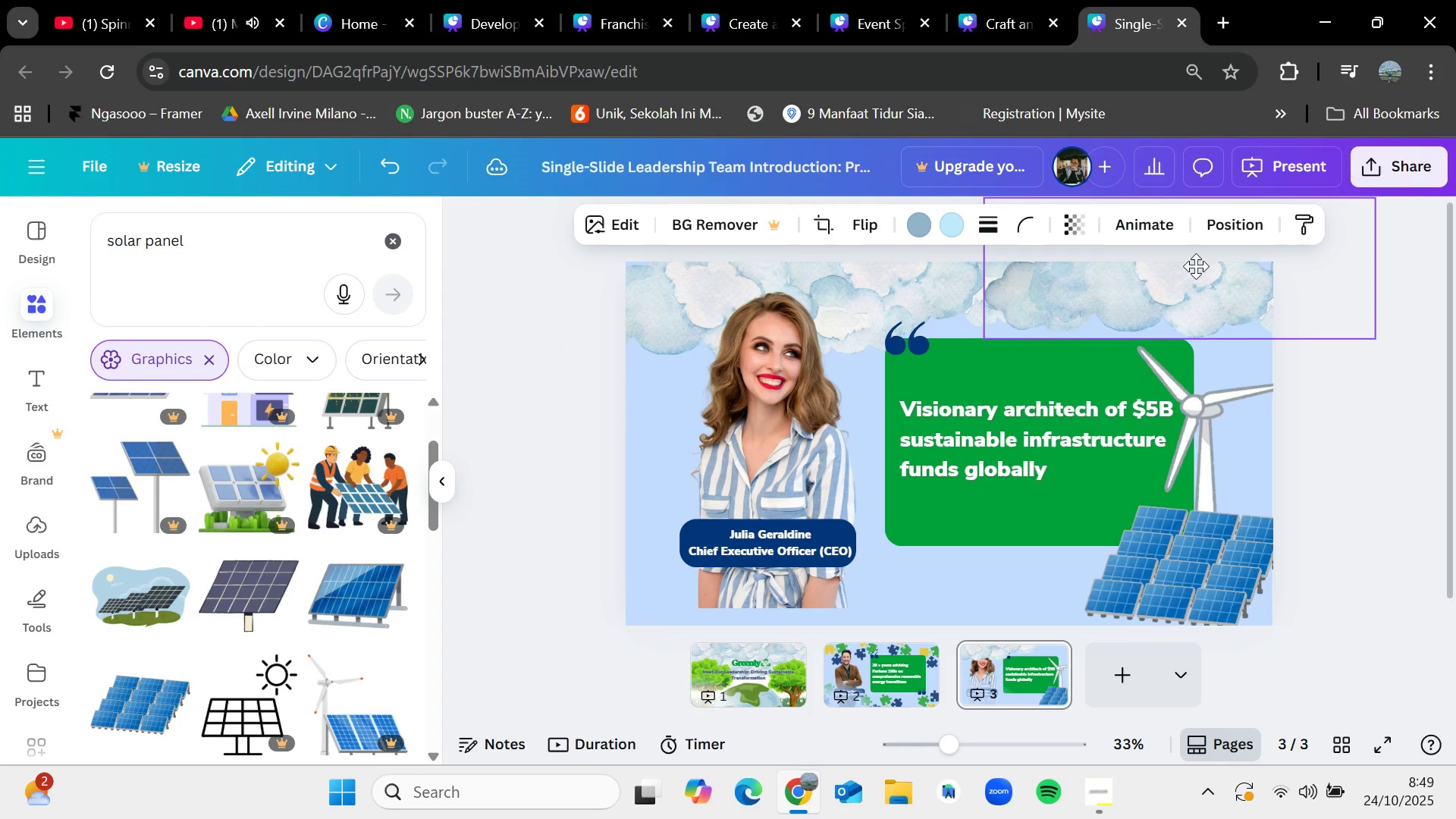 
key(Control+V)
 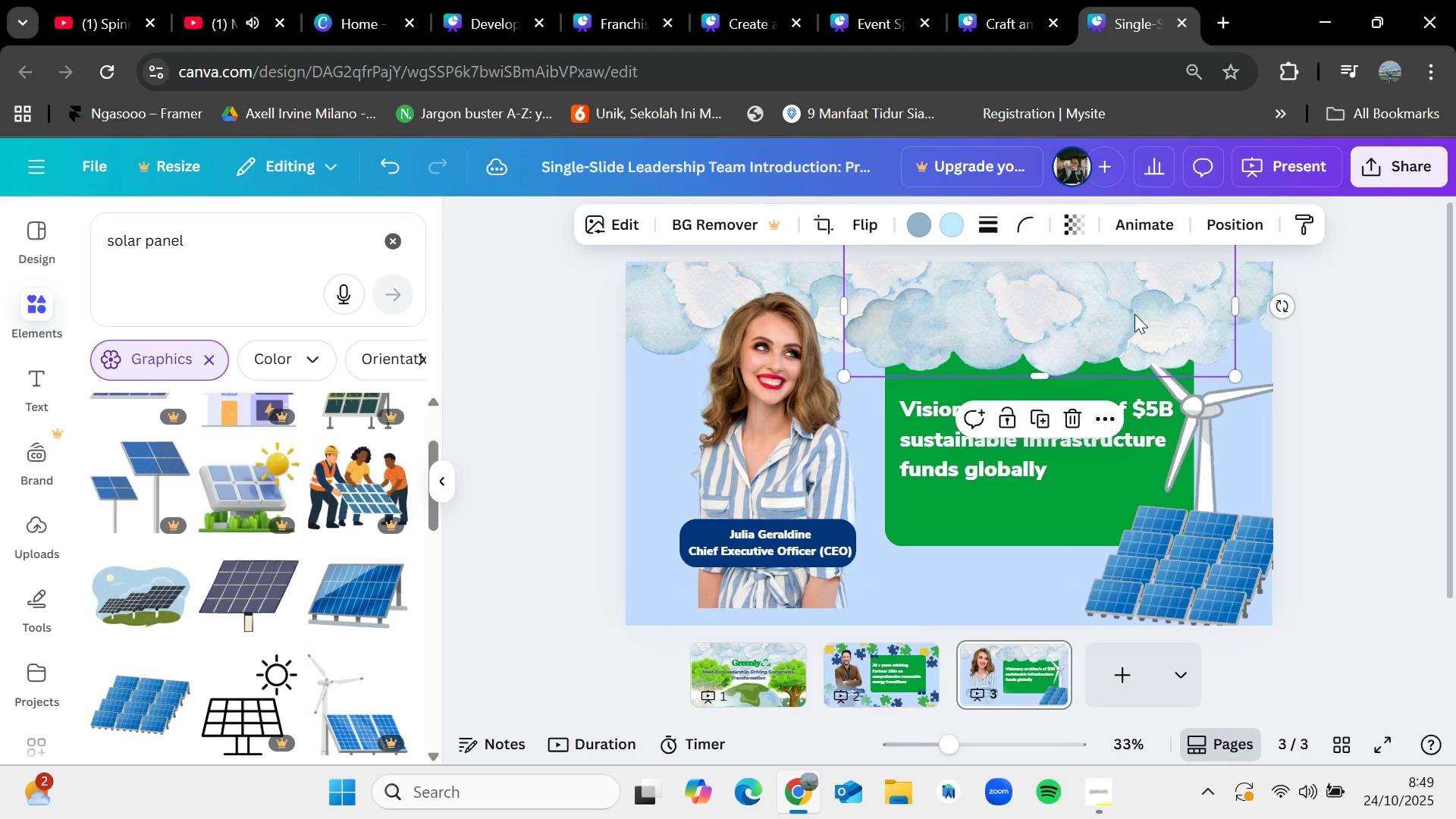 
left_click([1229, 230])
 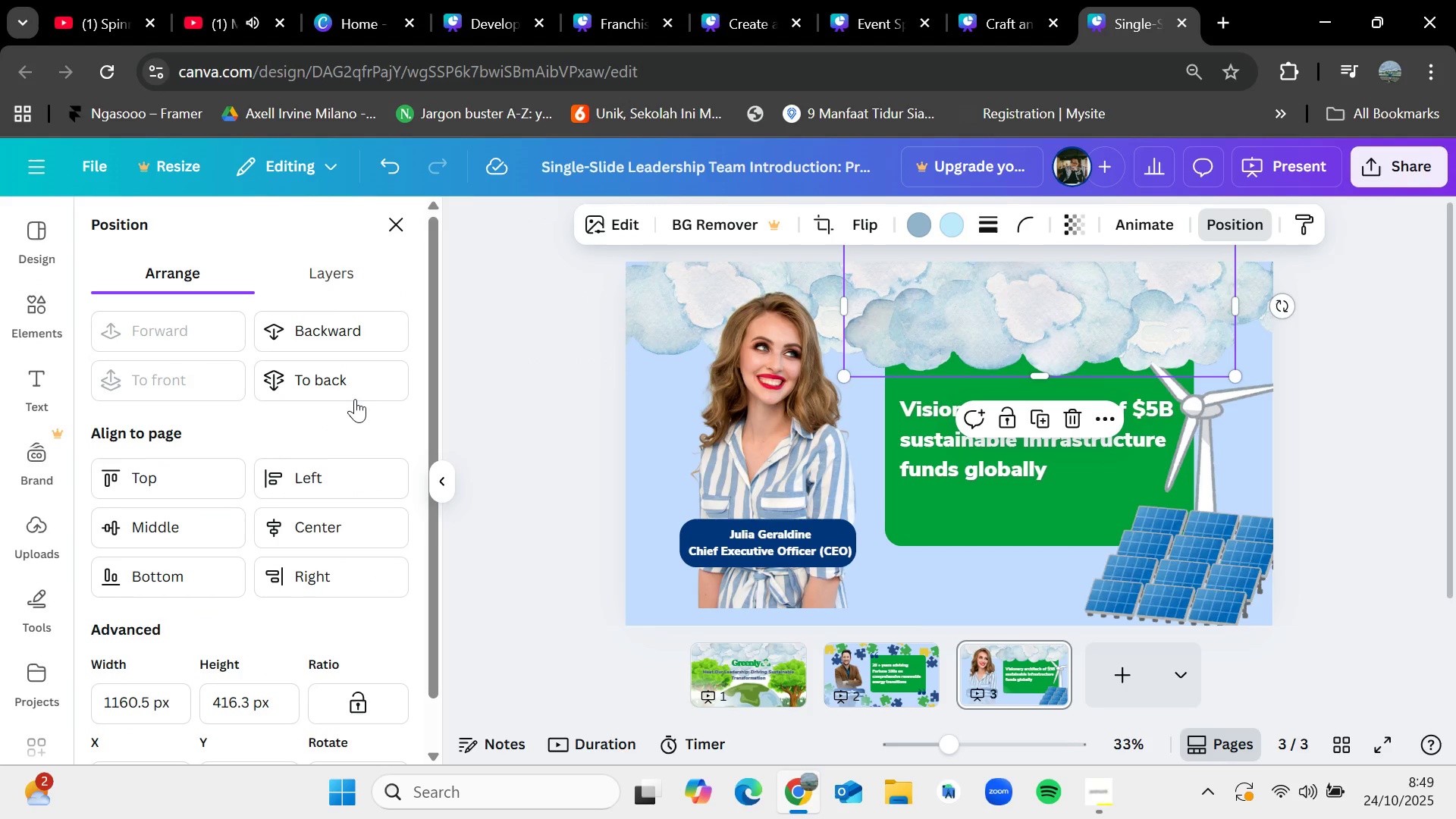 
left_click([341, 394])
 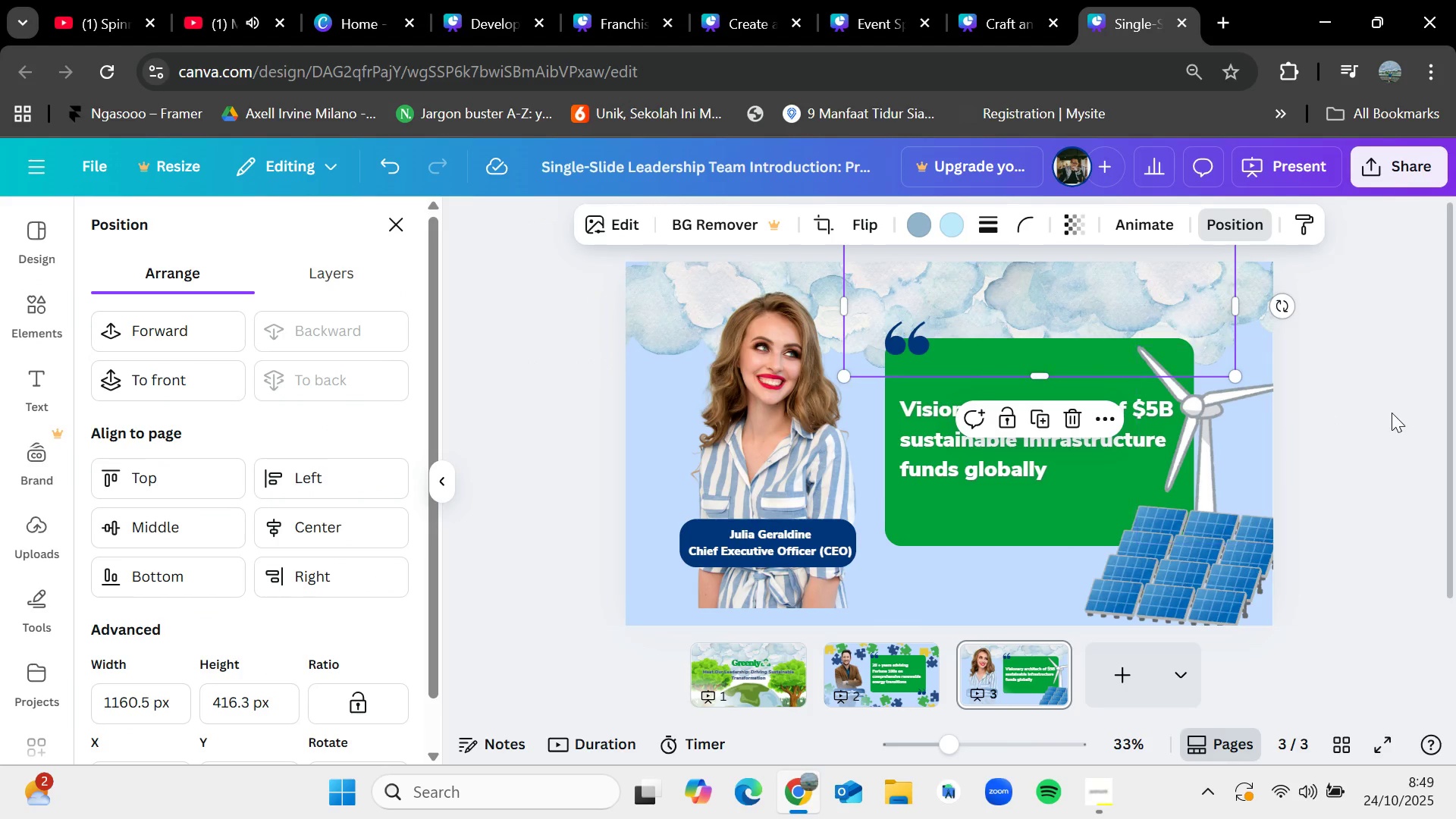 
left_click([1395, 413])
 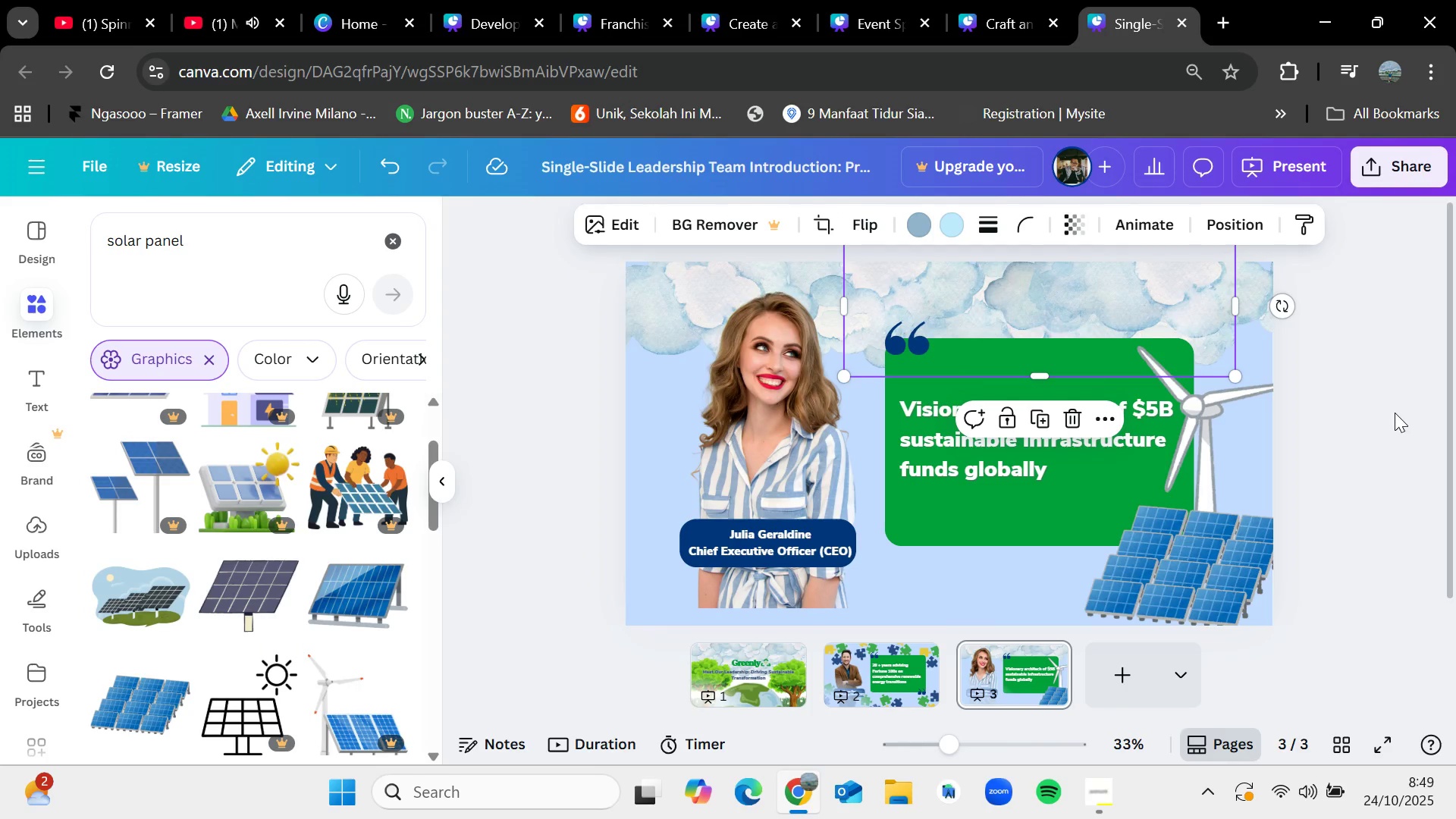 
left_click([1395, 413])
 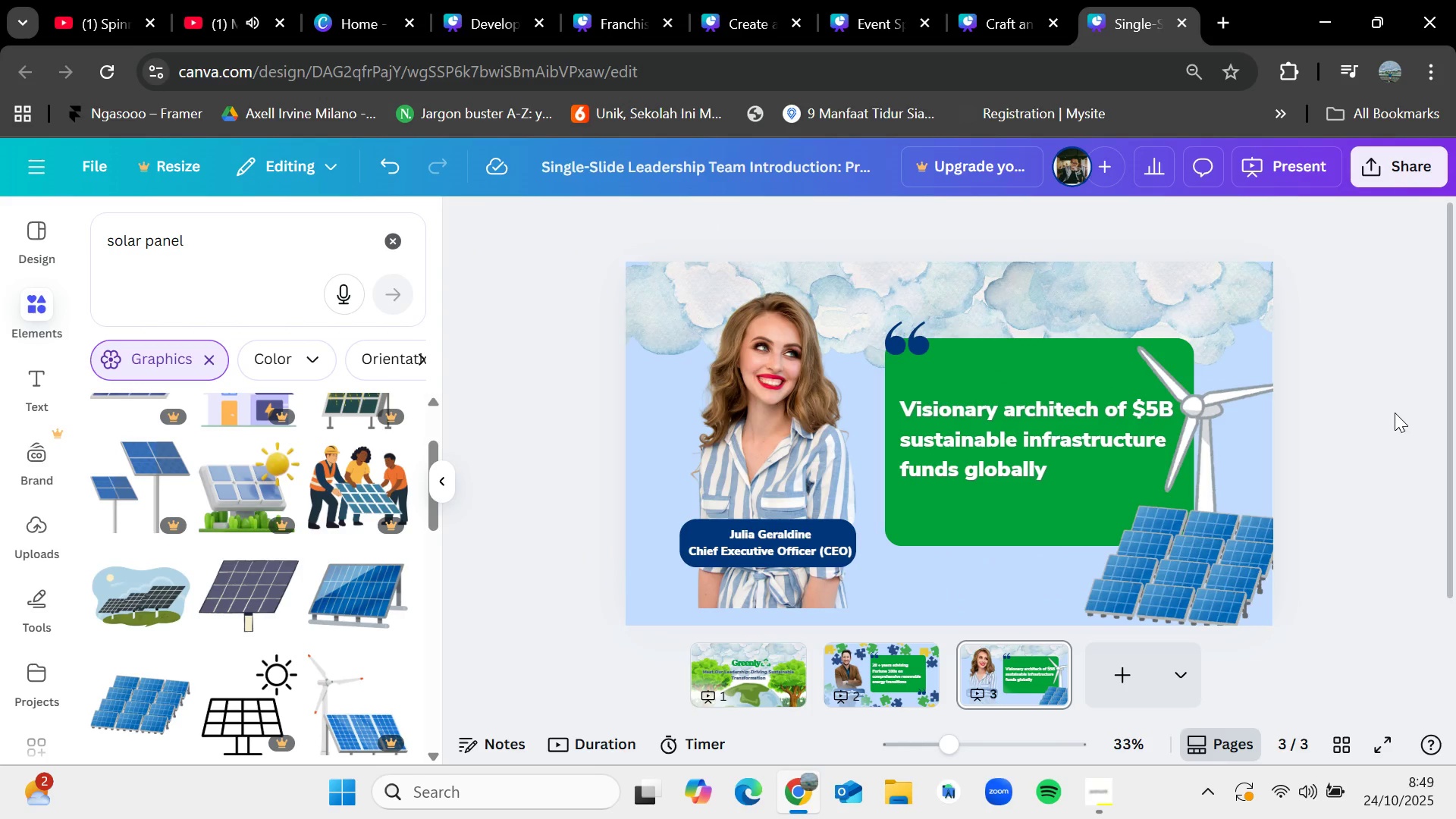 
key(Control+V)
 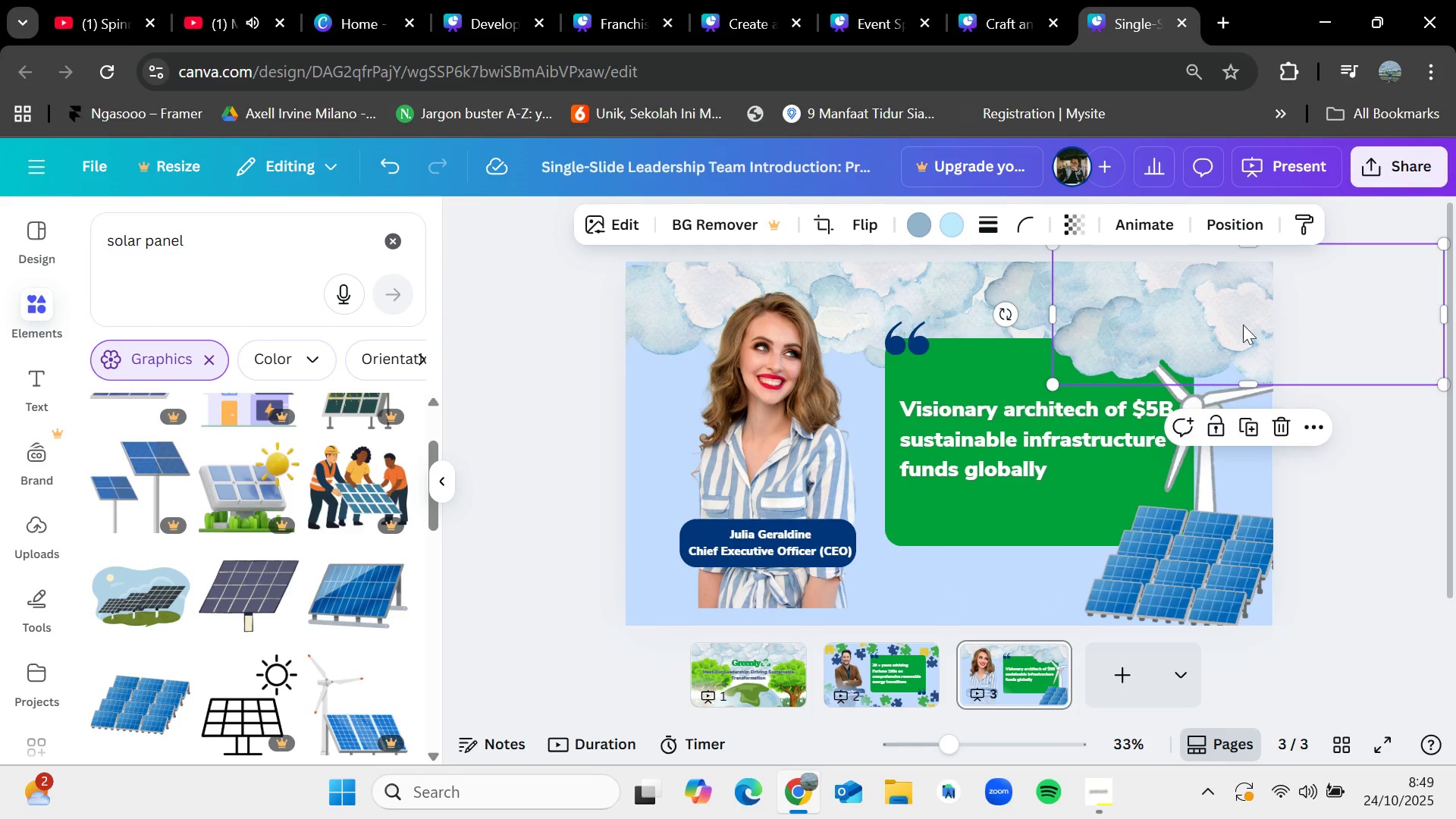 
left_click([1250, 237])
 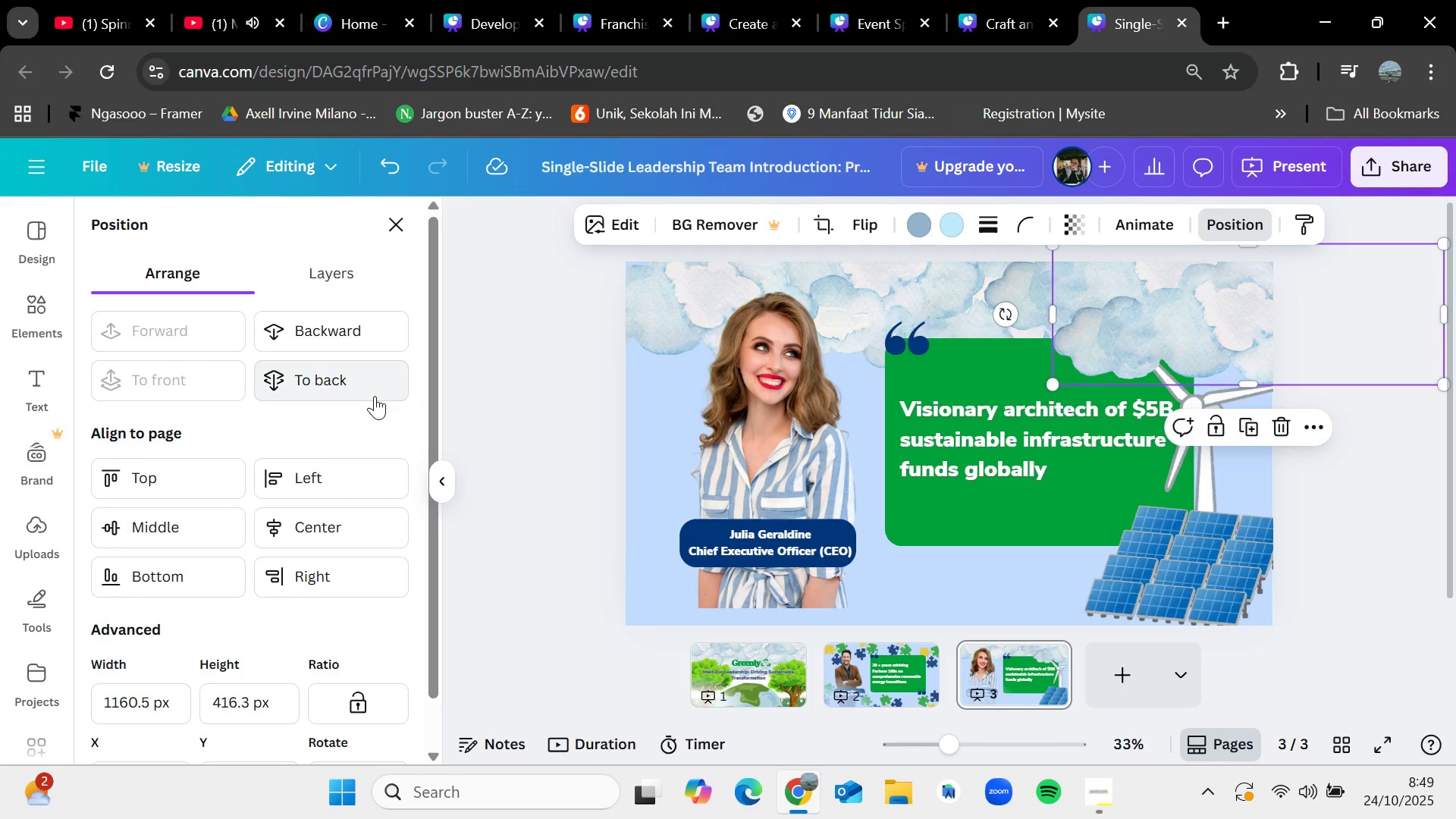 
left_click([374, 397])
 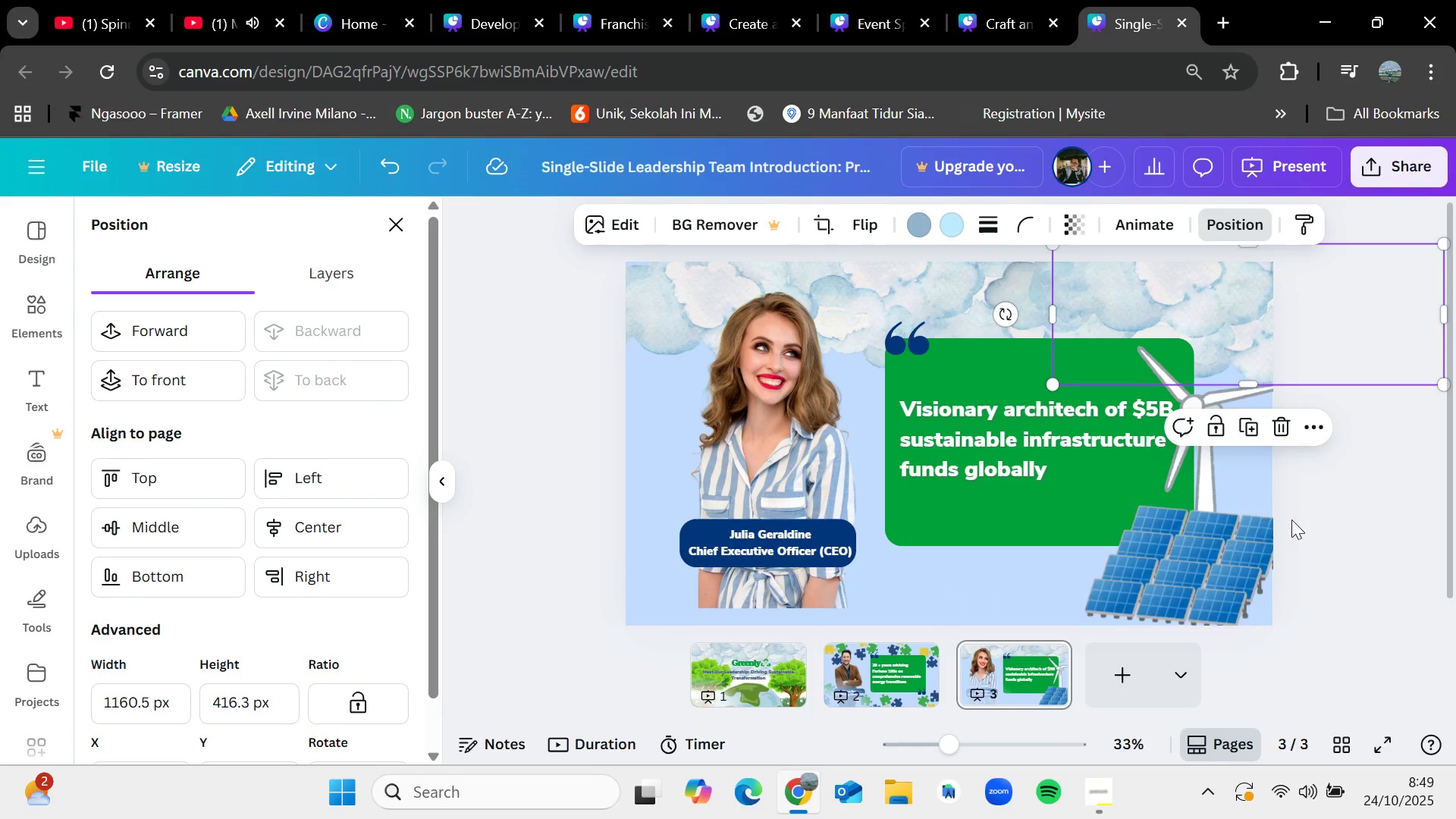 
left_click([1351, 520])
 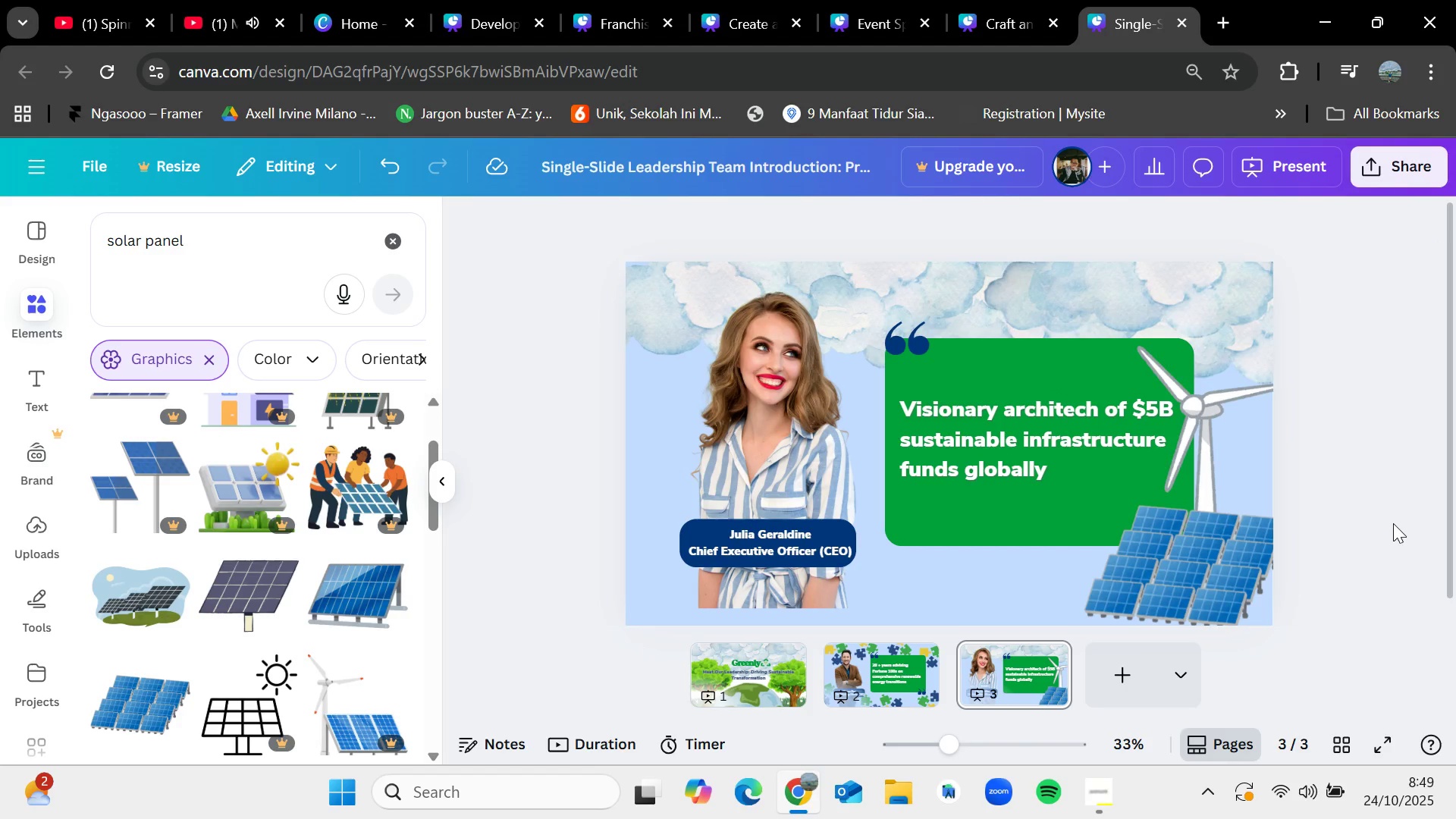 
key(Control+V)
 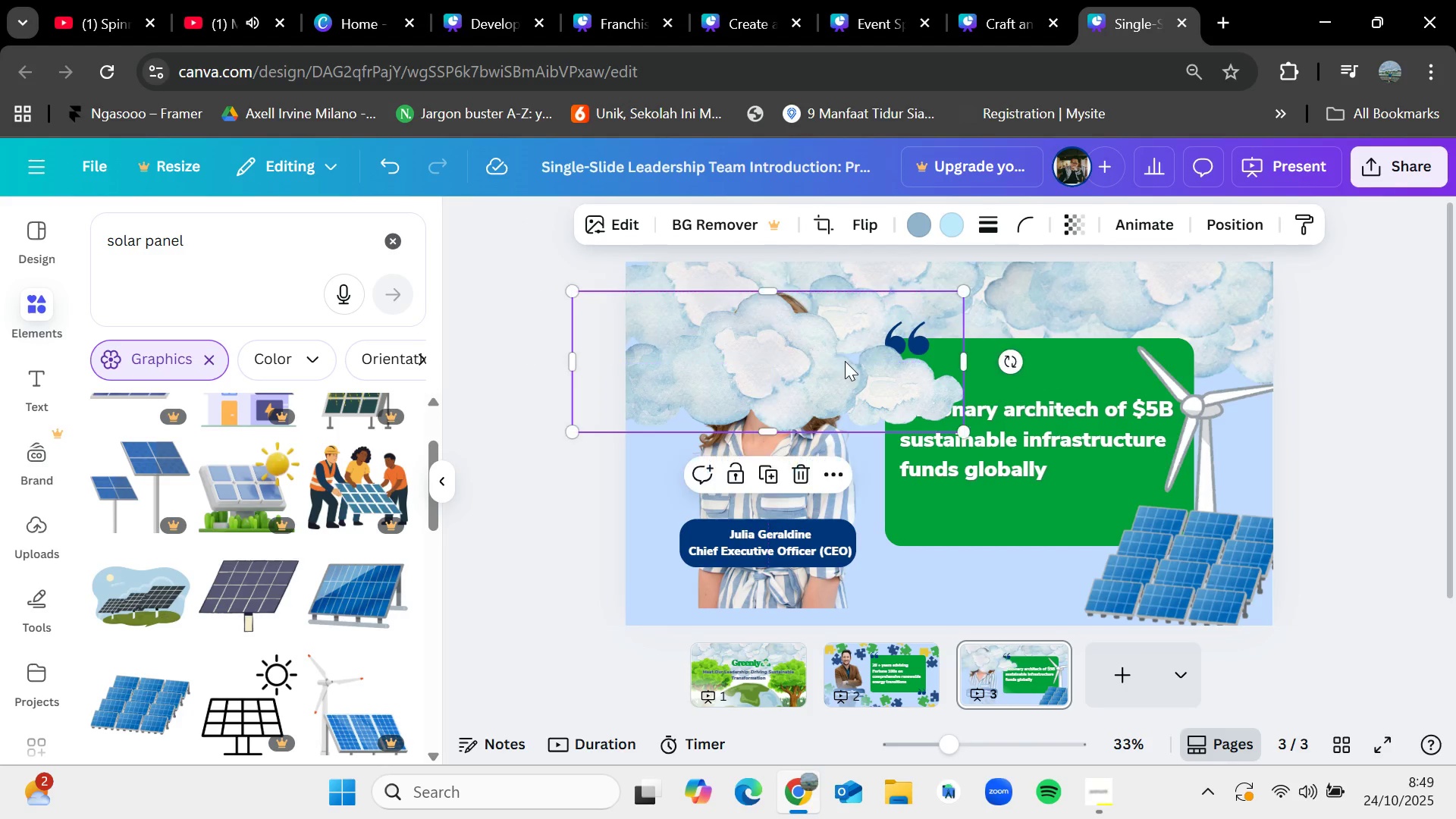 
left_click([1213, 226])
 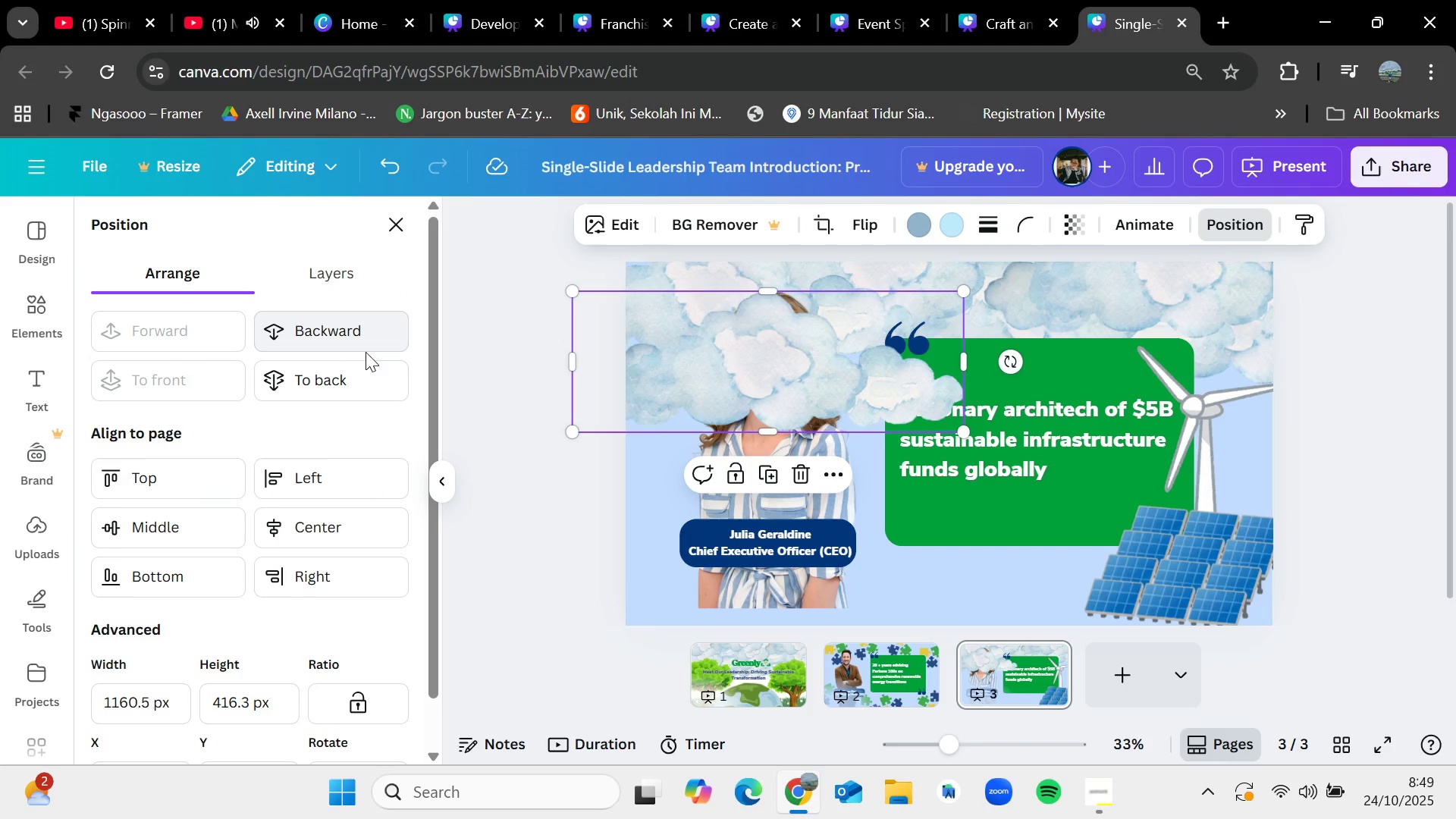 
left_click([362, 367])
 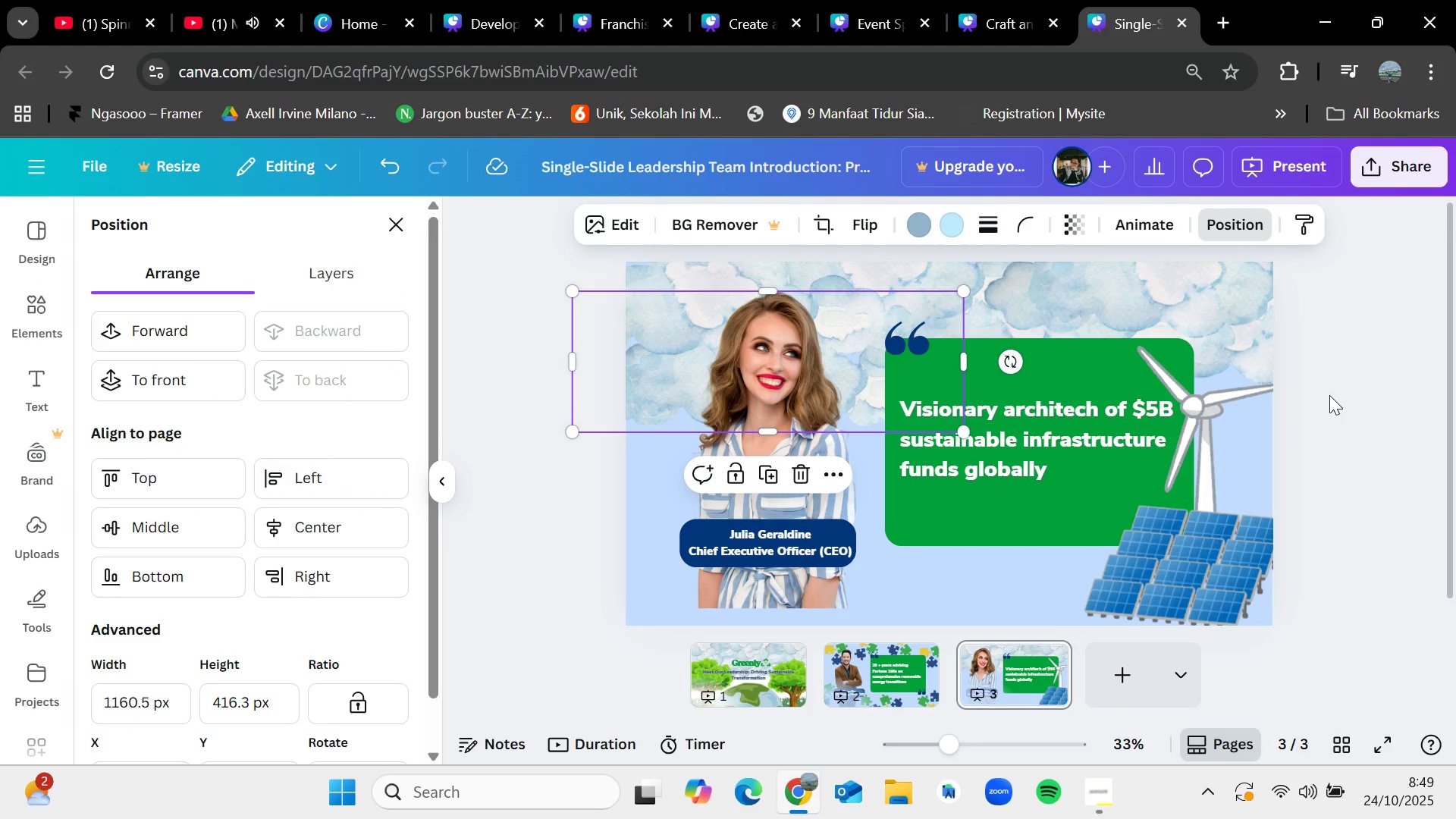 
double_click([1329, 395])
 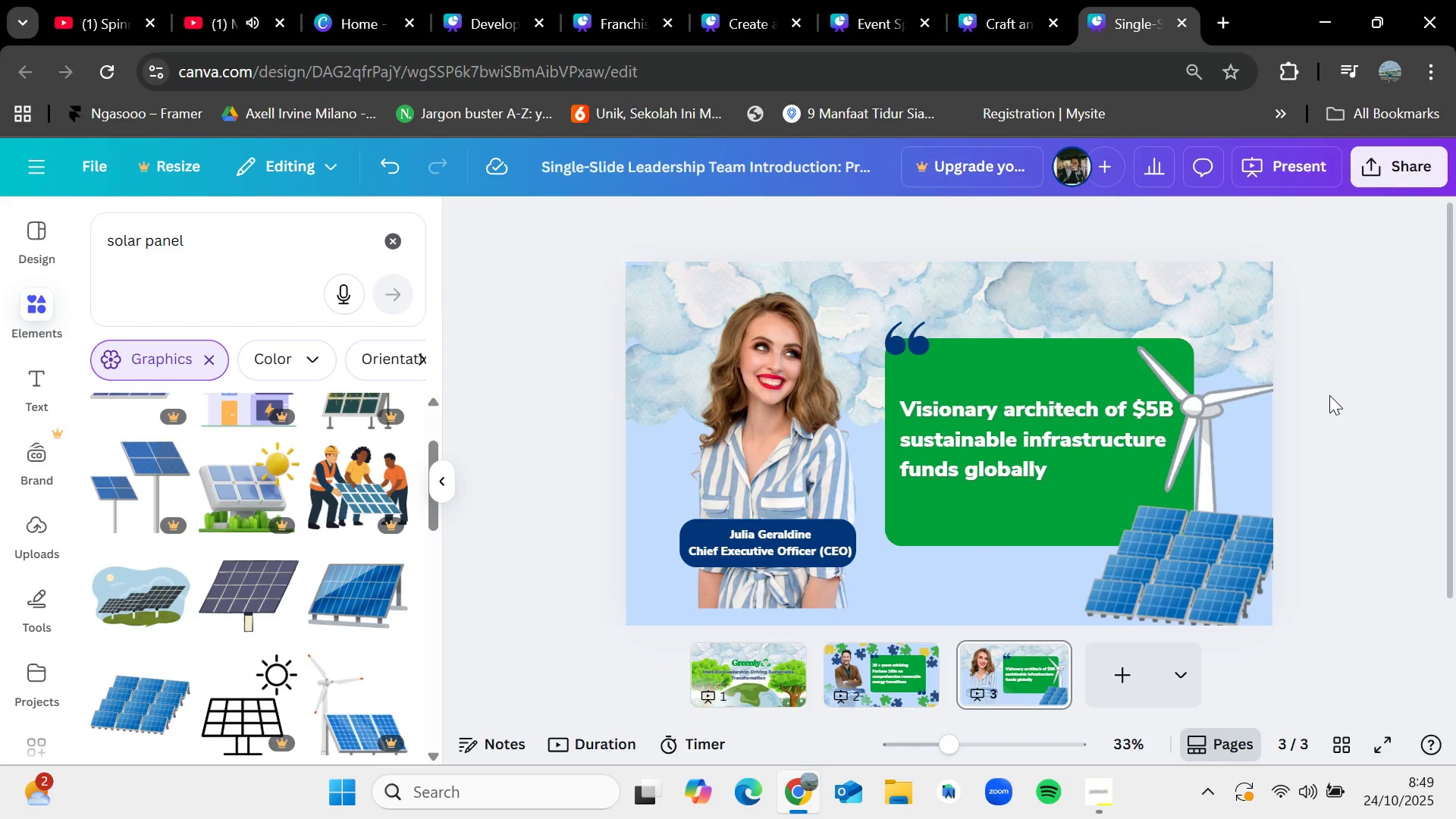 
key(Control+V)
 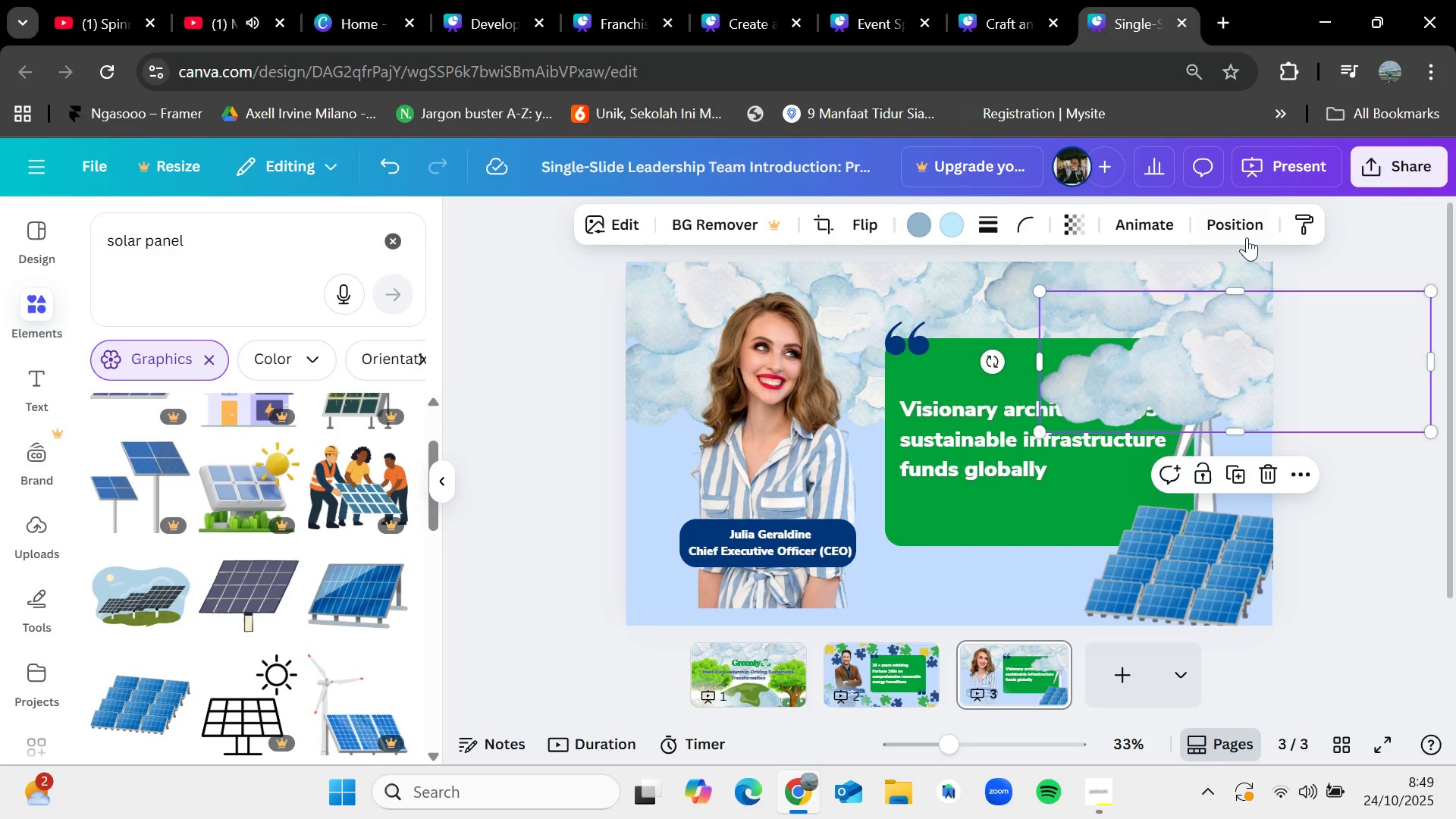 
left_click([346, 372])
 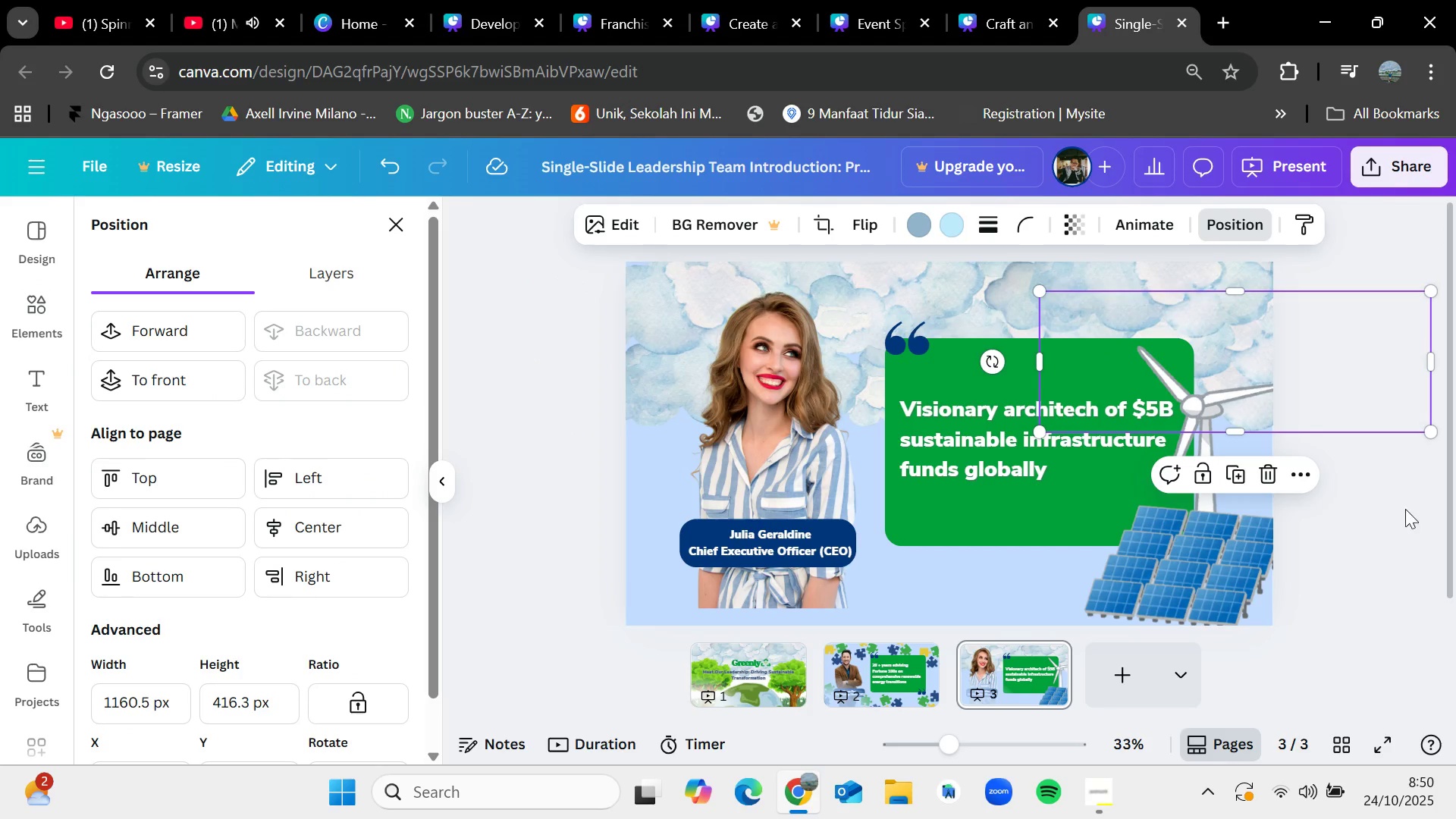 
double_click([1401, 516])
 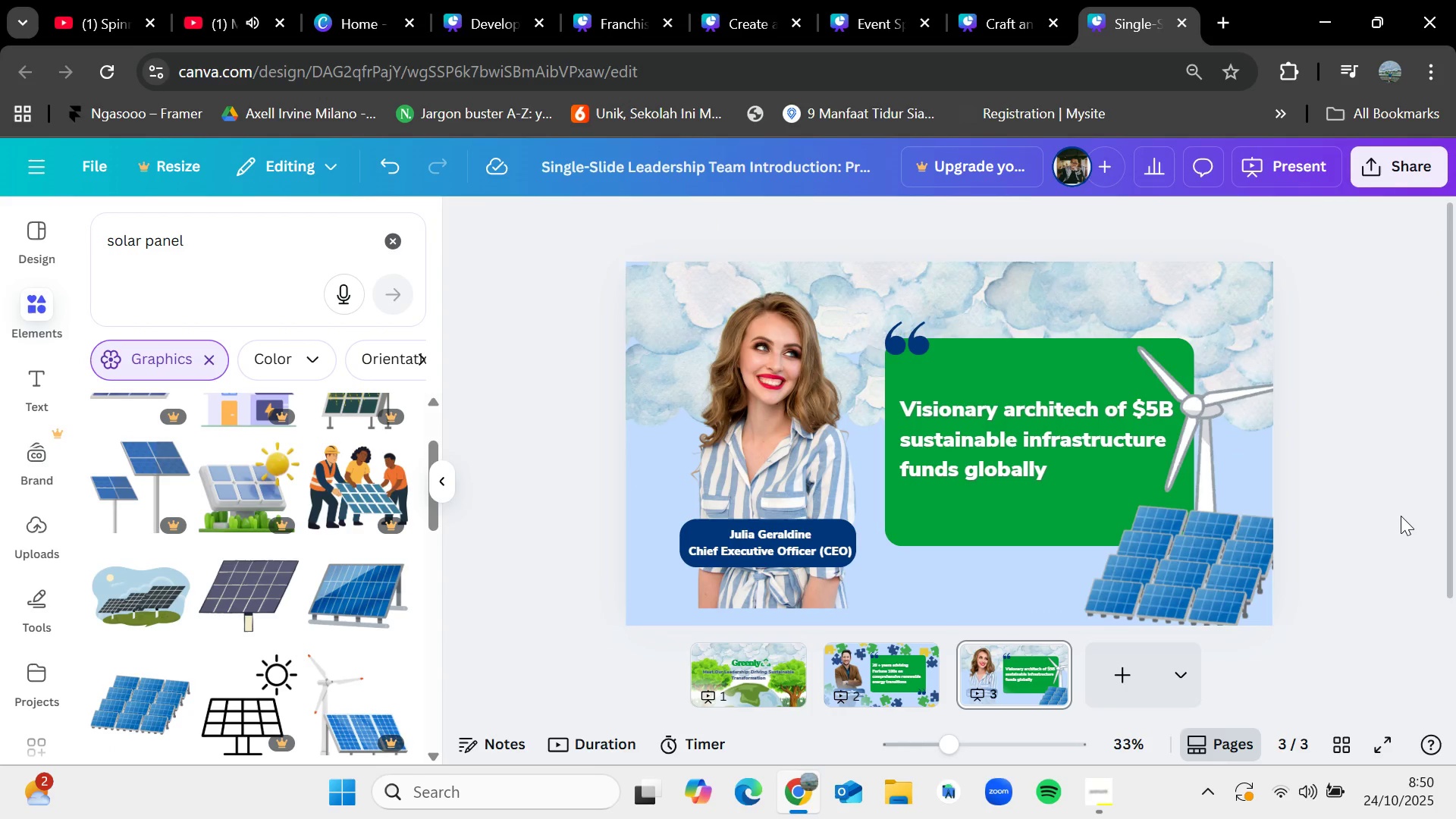 
wait(9.65)
 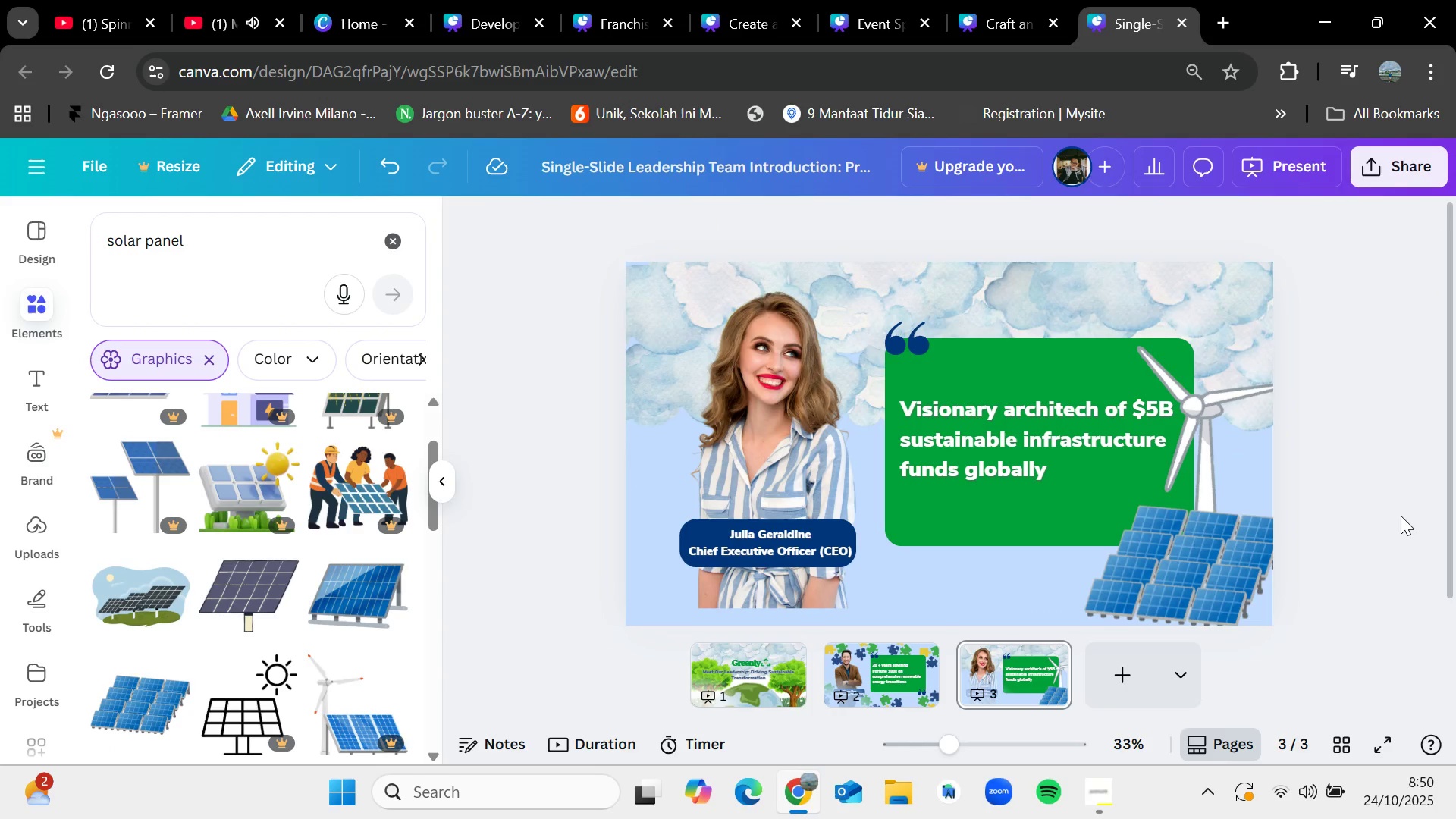 
double_click([288, 258])
 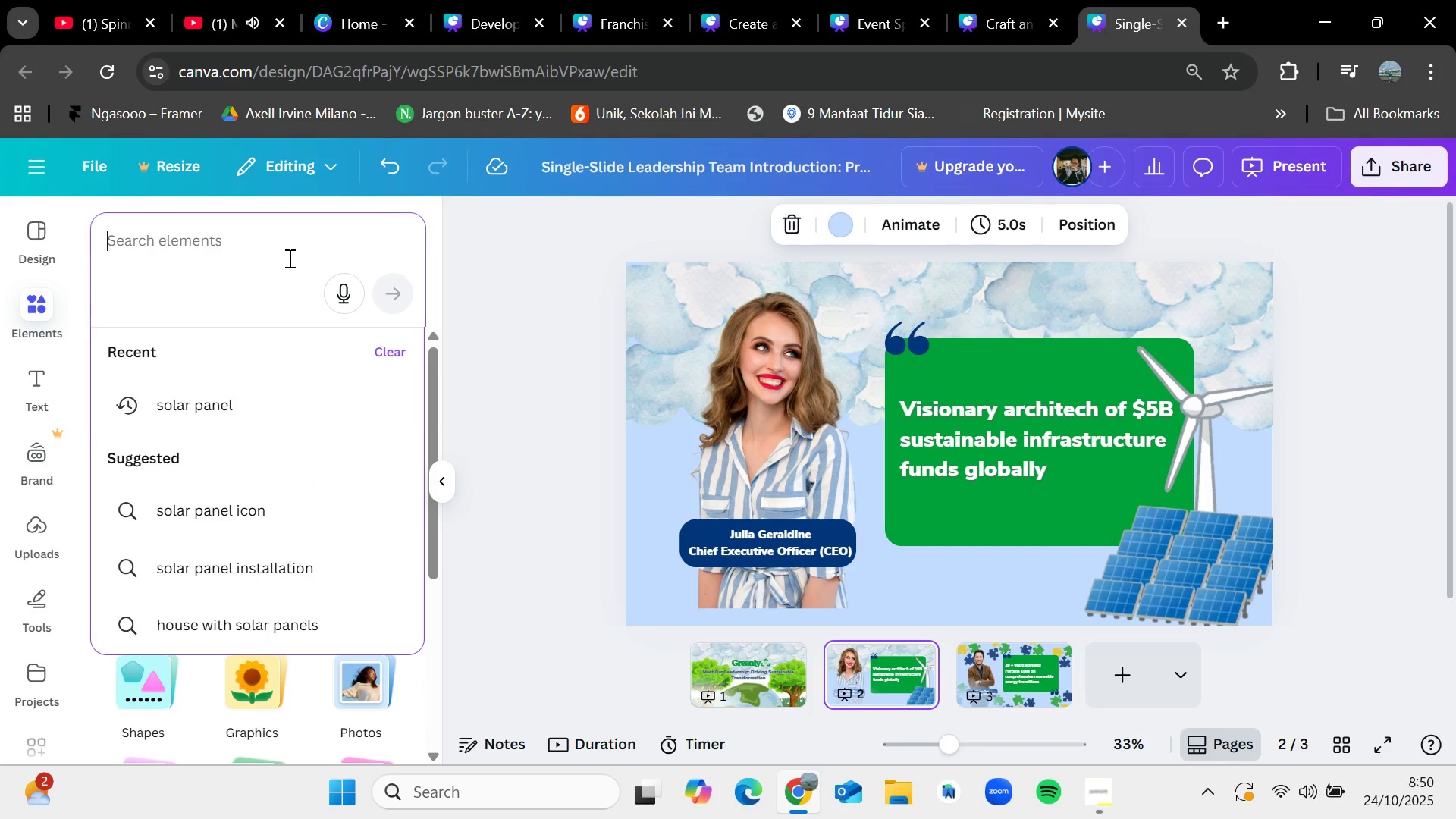 
type(CEO)
 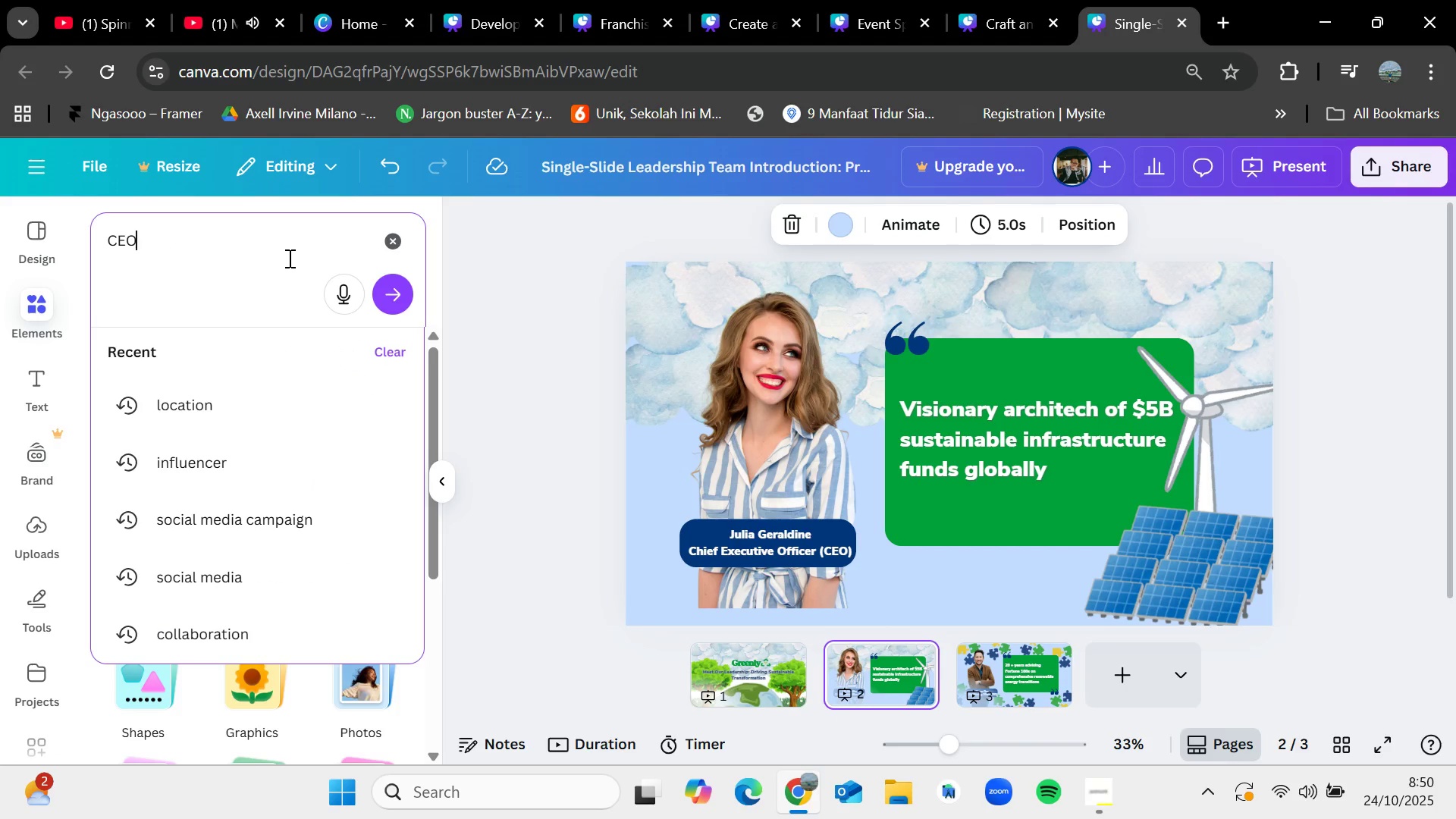 
key(Enter)
 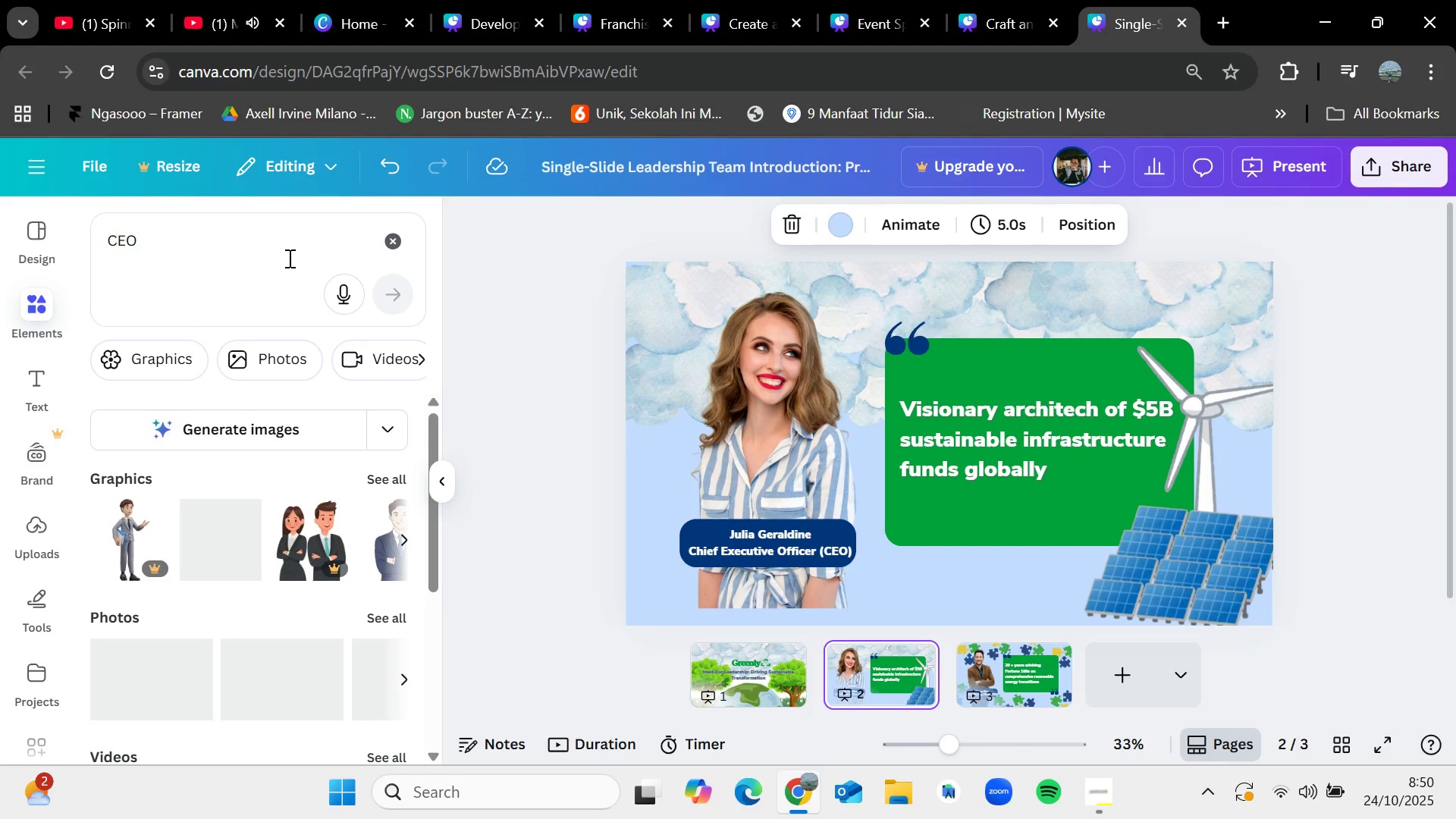 
left_click([396, 470])
 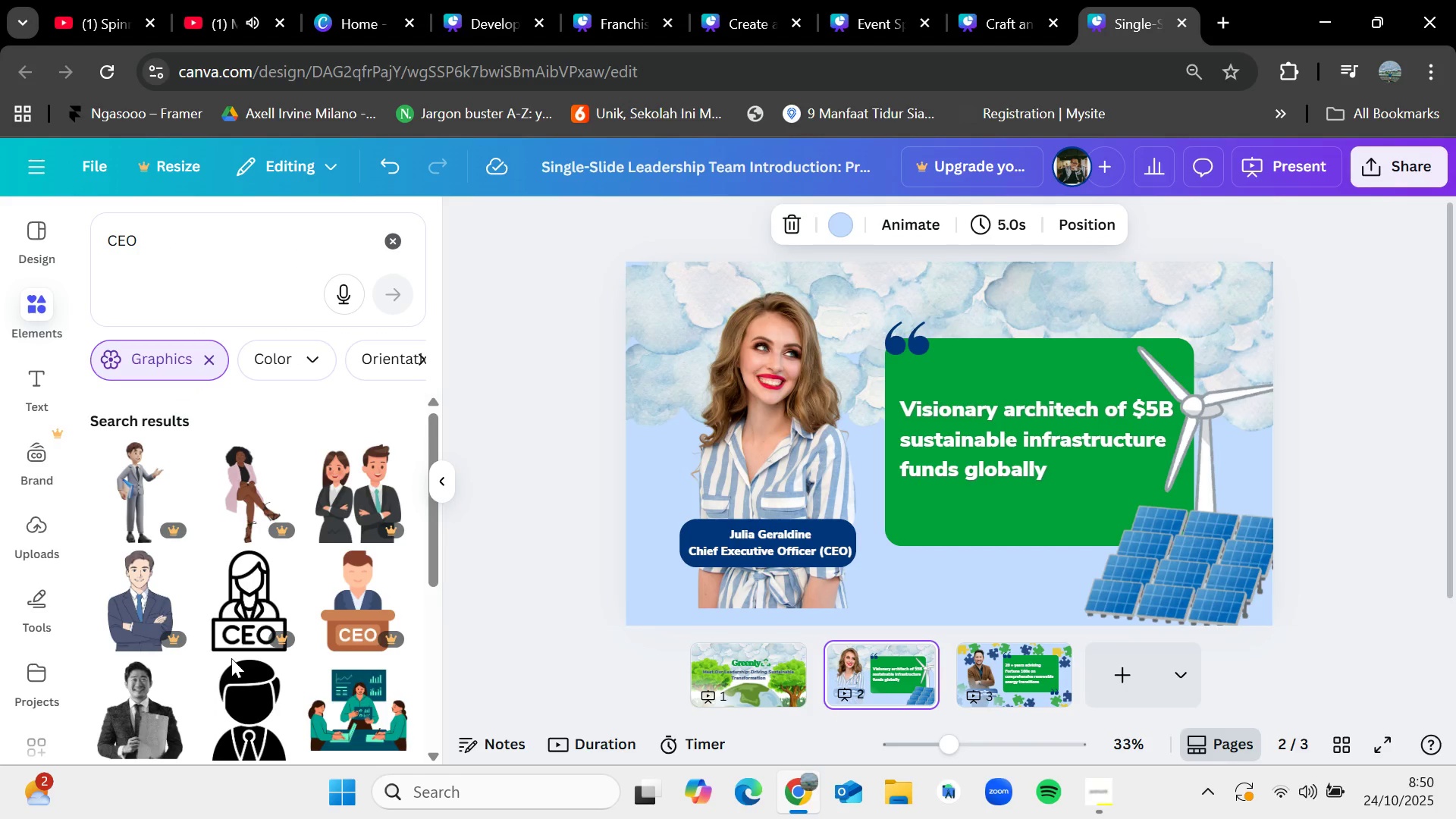 
scroll: coordinate [231, 658], scroll_direction: down, amount: 3.0
 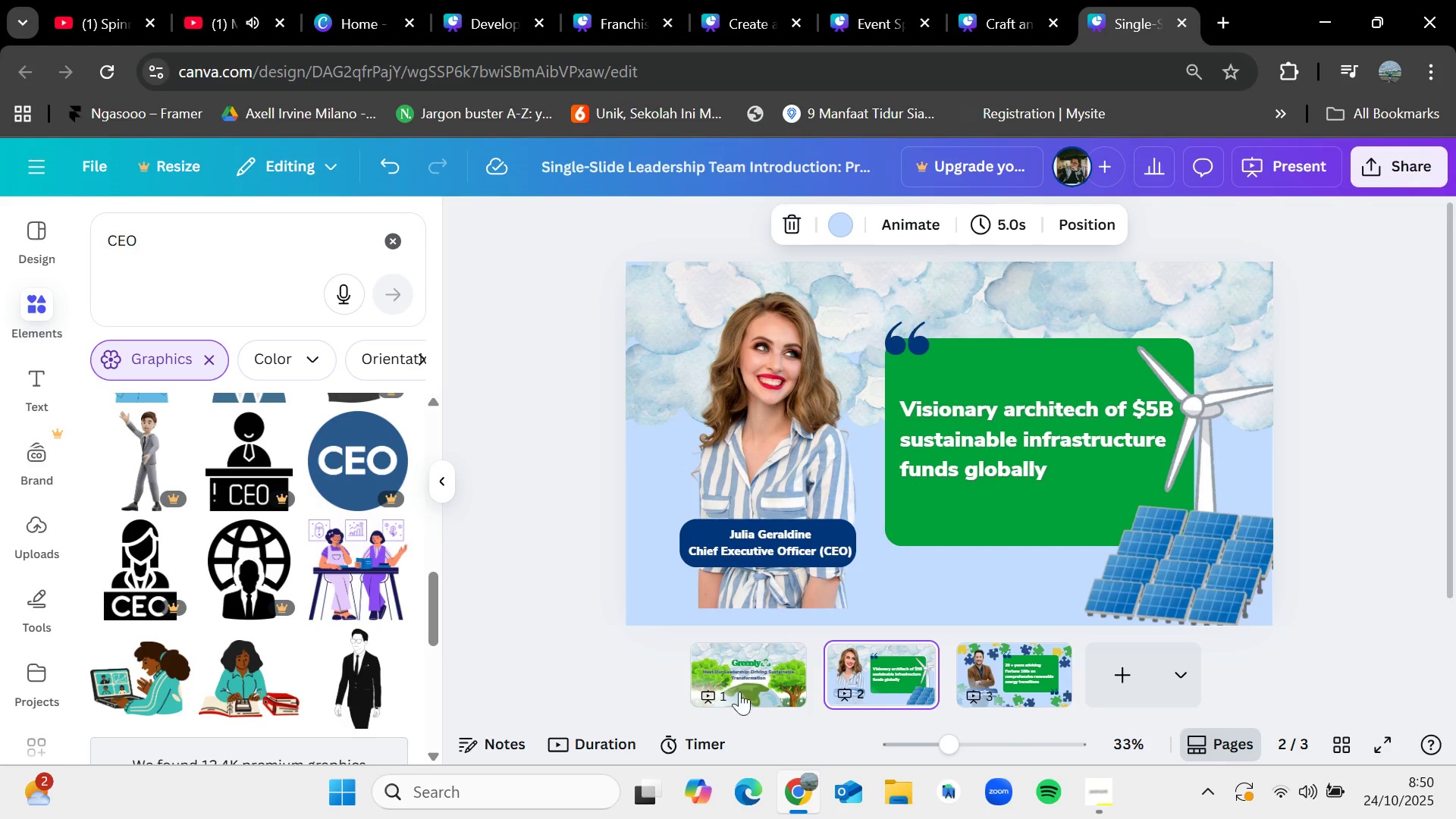 
left_click([984, 653])
 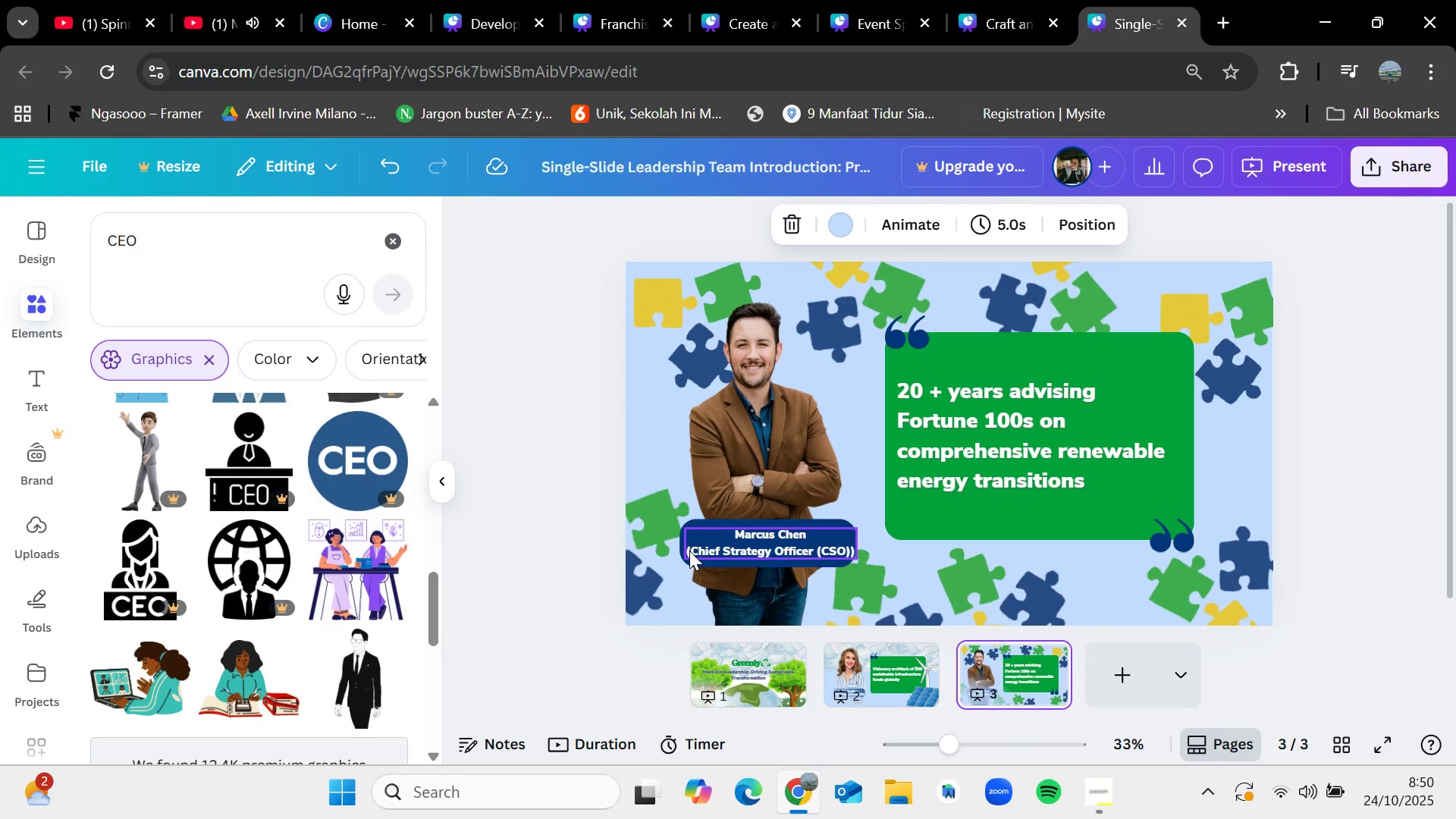 
double_click([689, 551])
 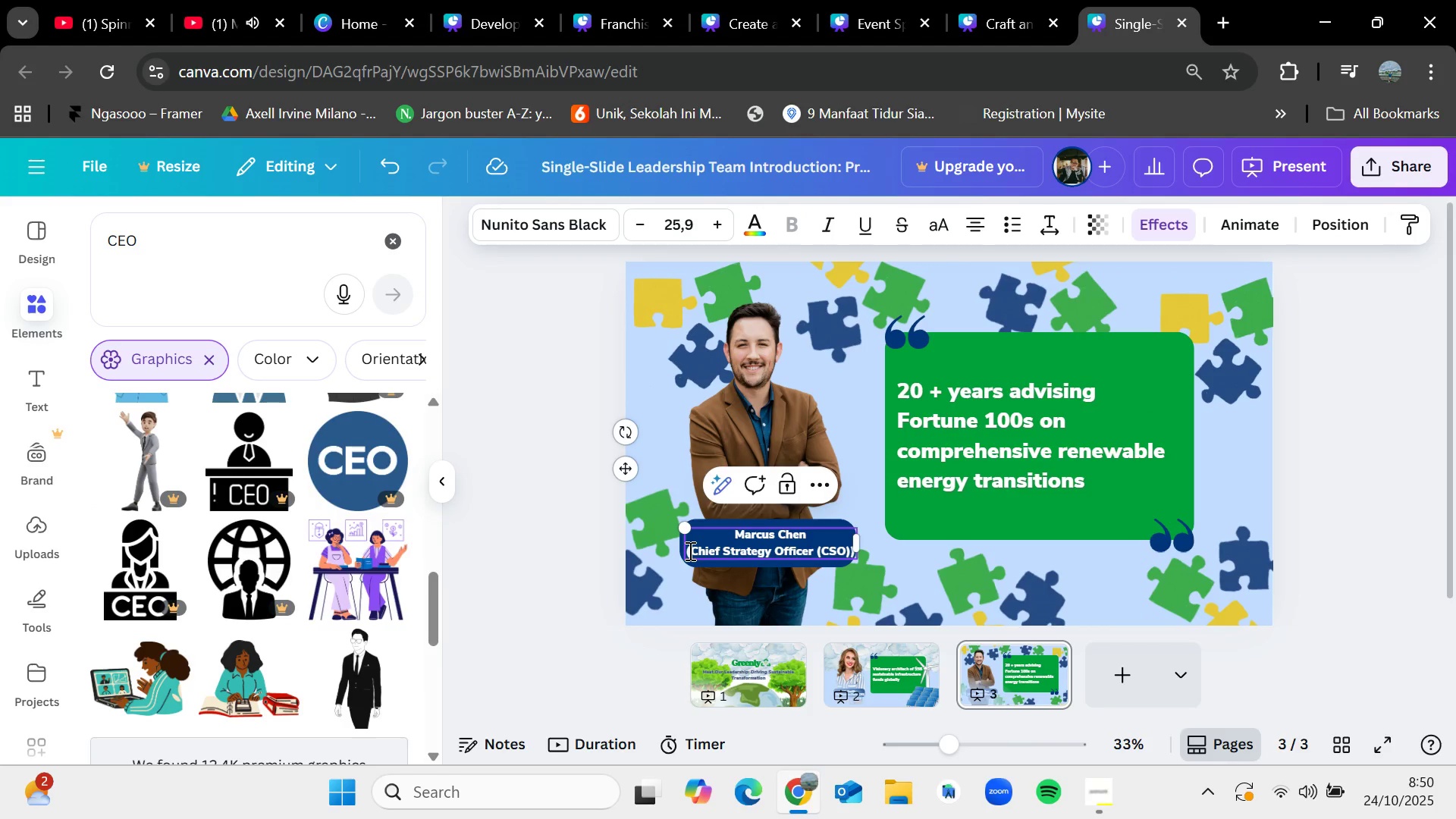 
key(Backspace)
 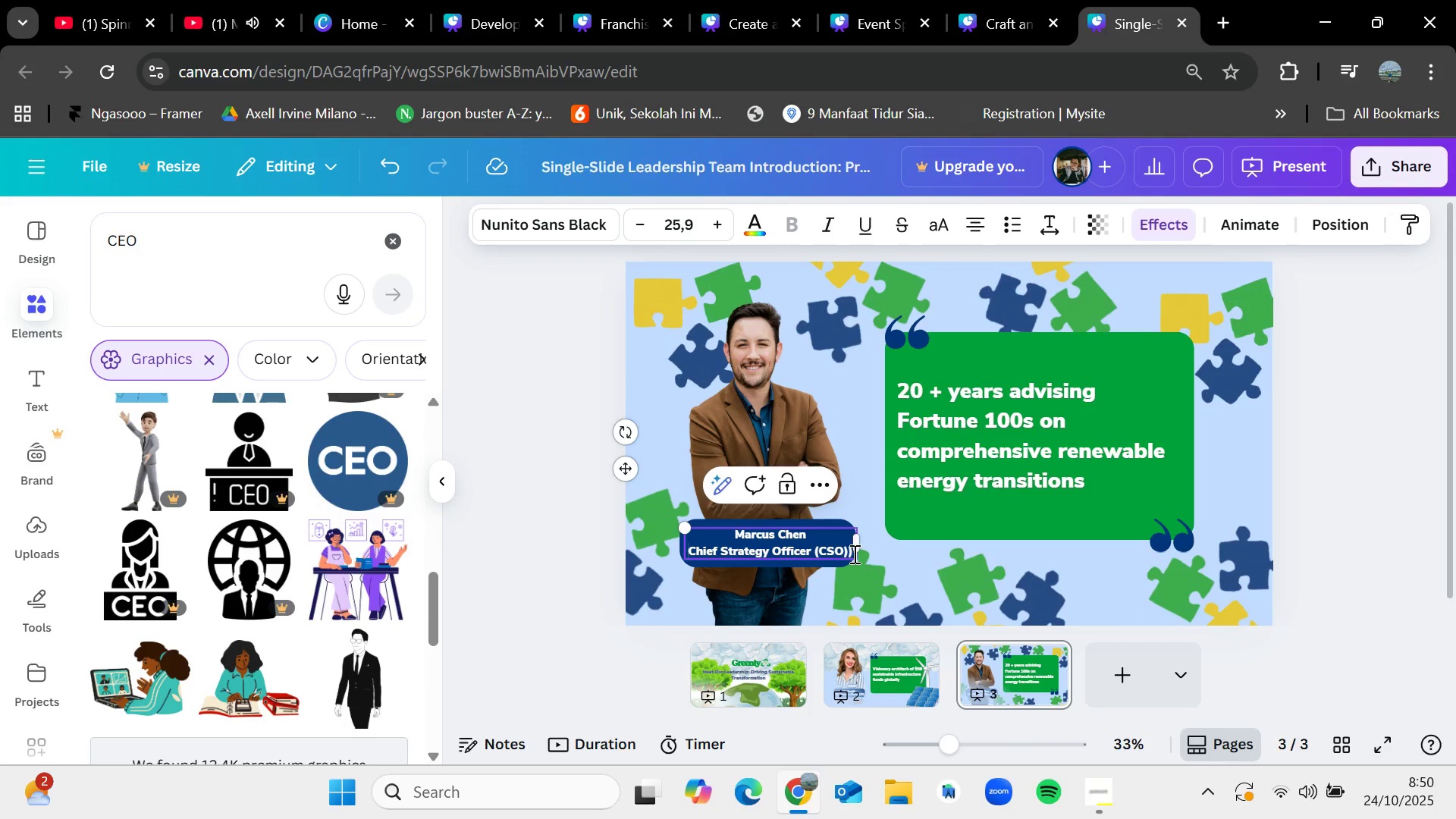 
left_click([852, 554])
 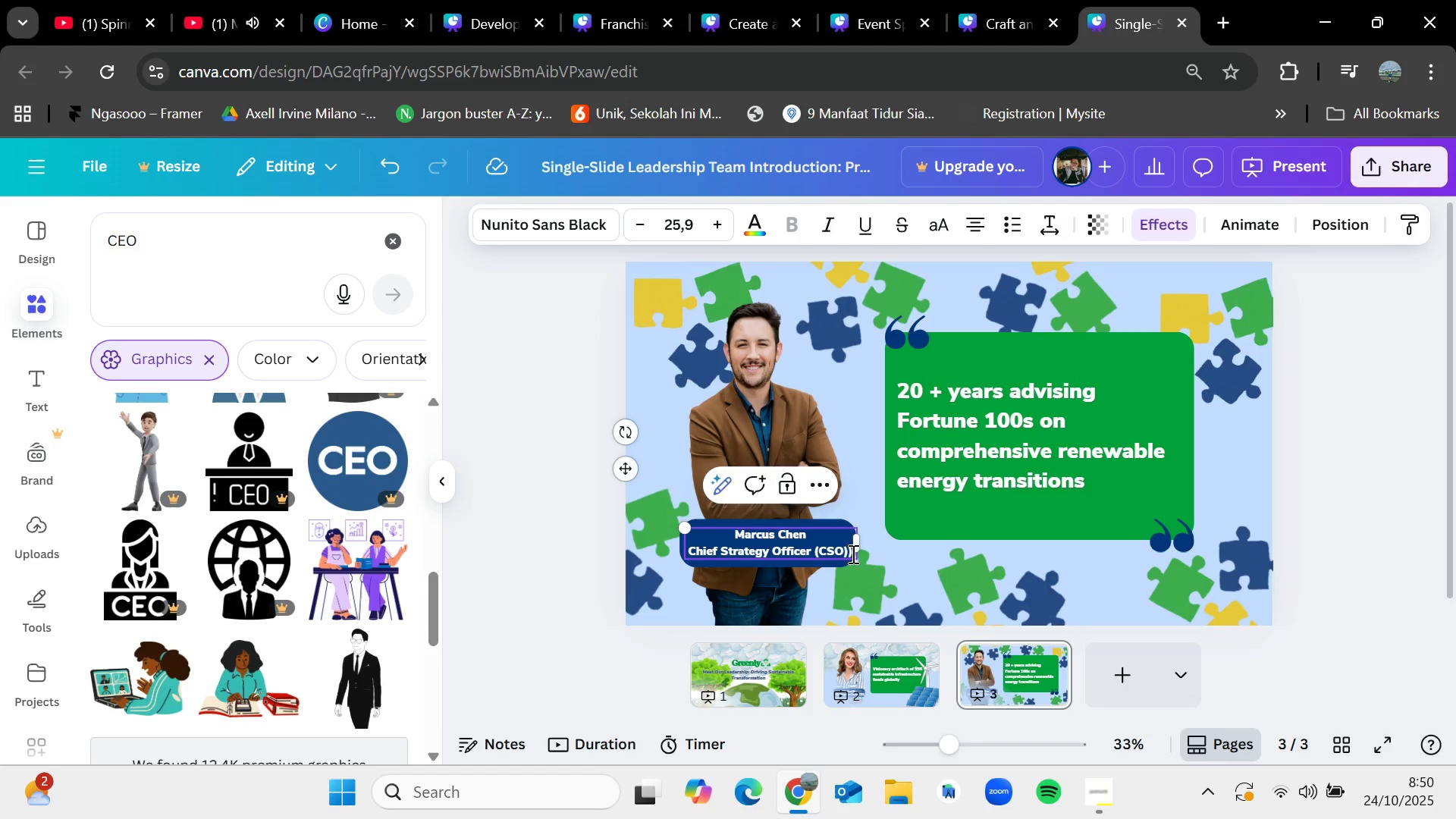 
key(Backspace)
 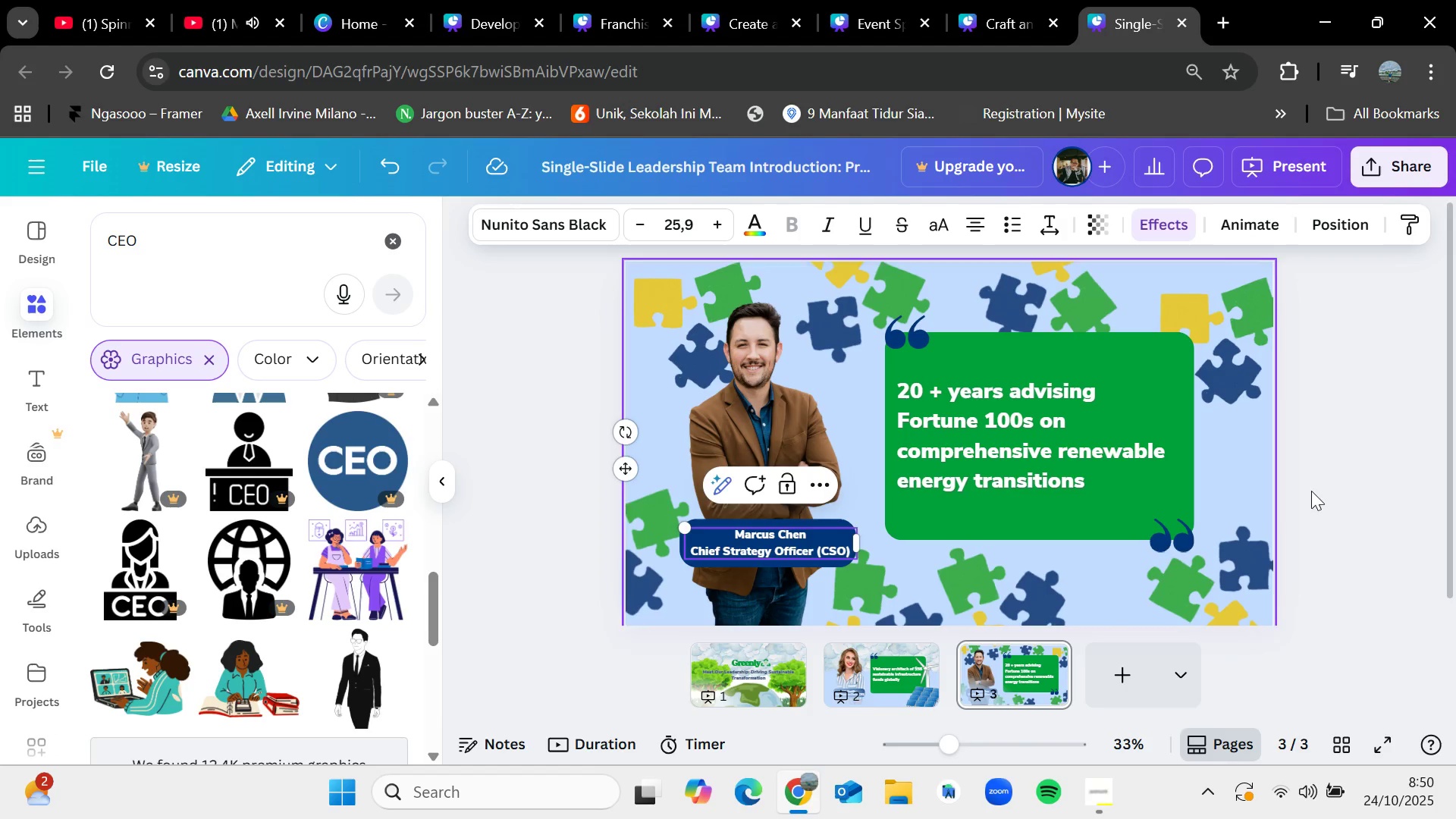 
left_click([1331, 497])
 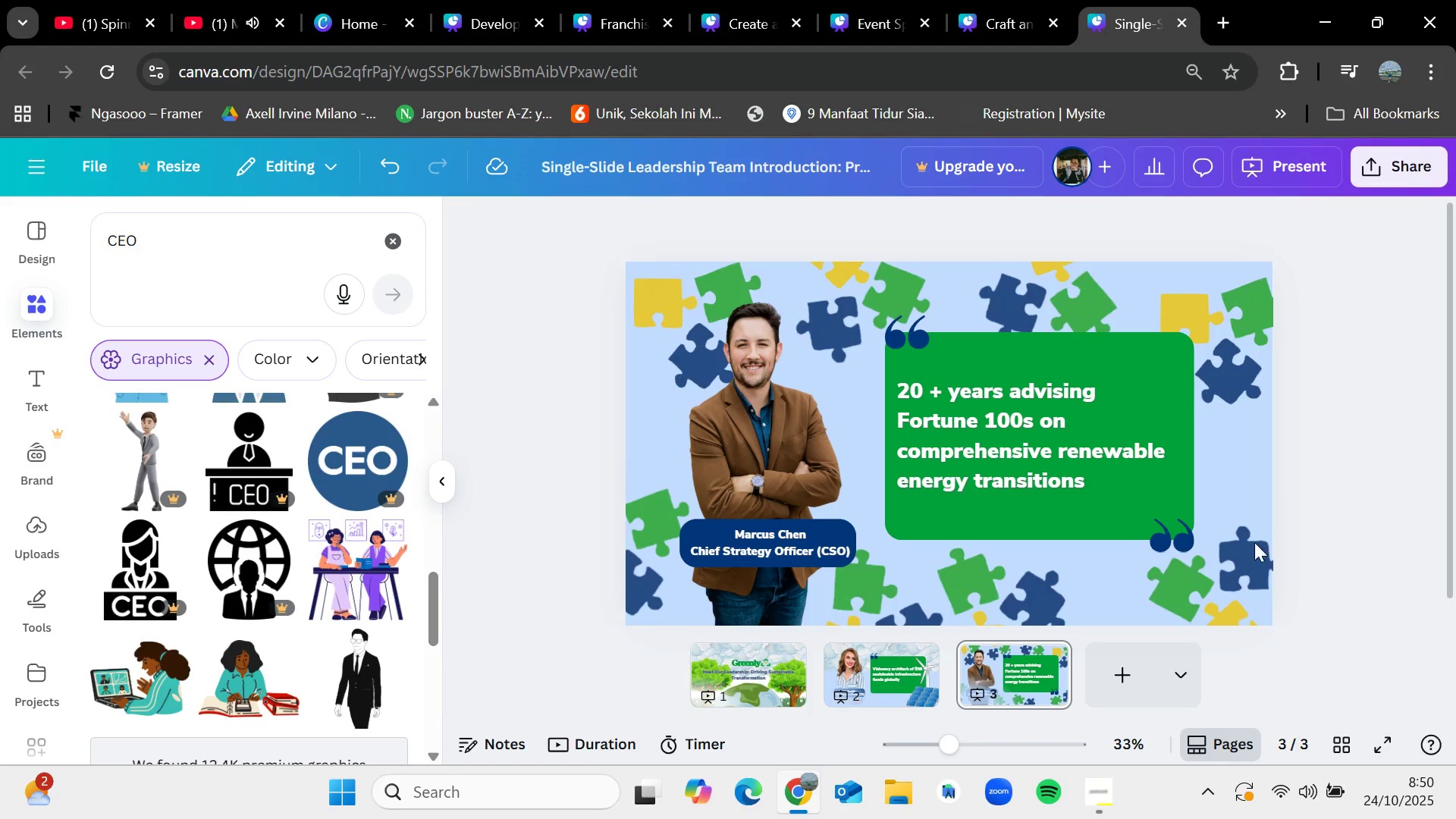 
left_click([883, 661])
 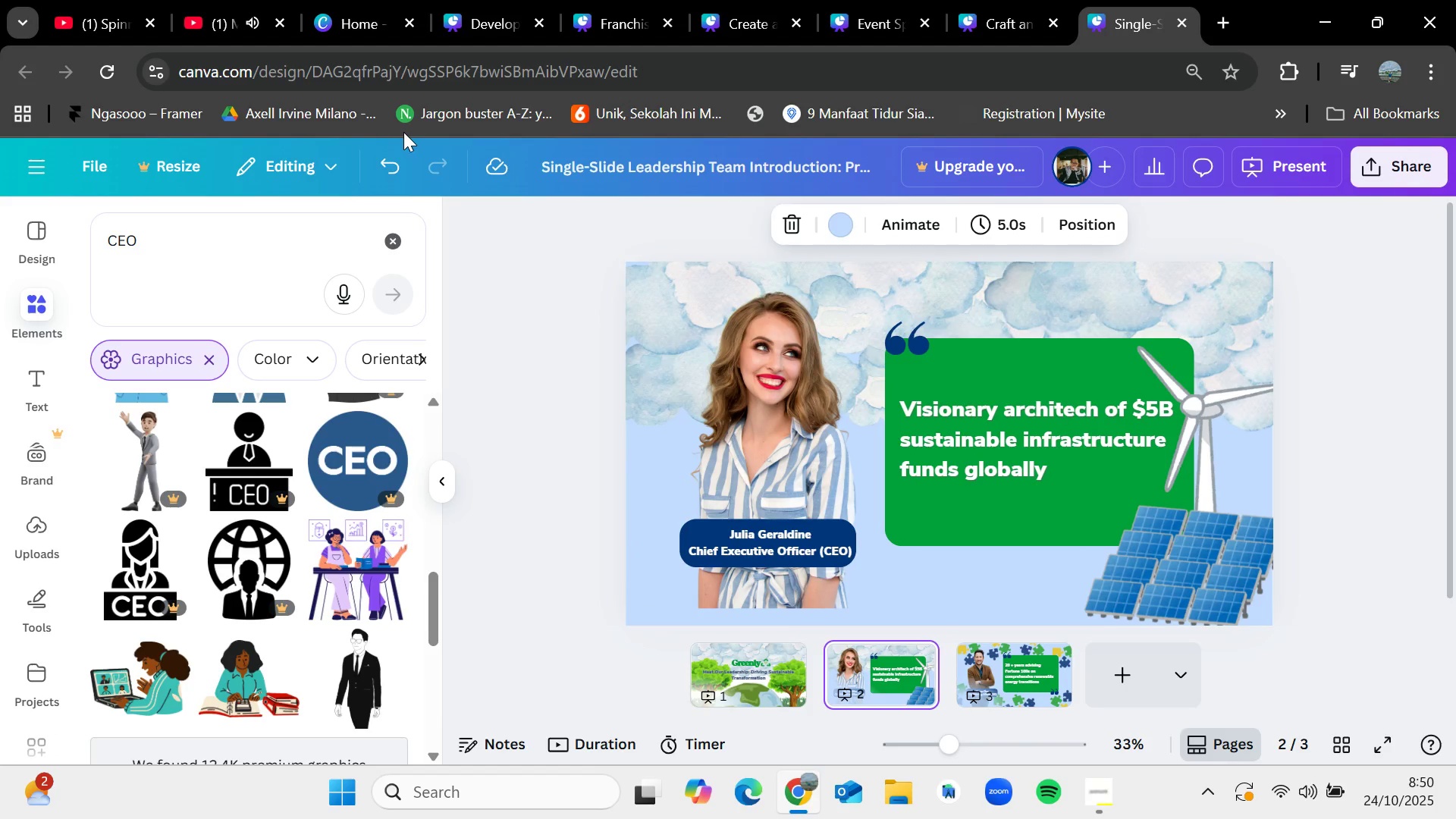 
left_click([403, 231])
 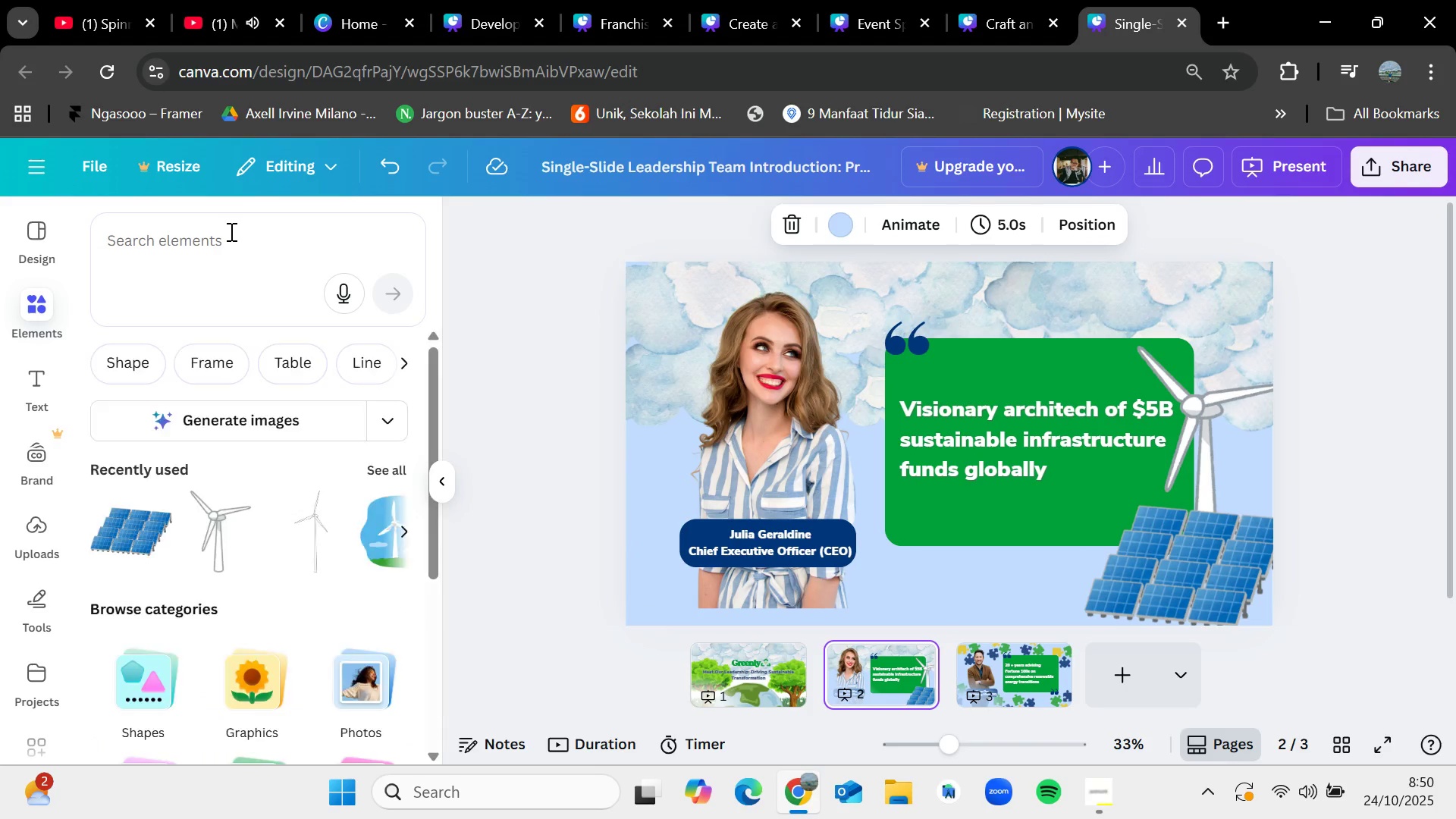 
left_click([230, 231])
 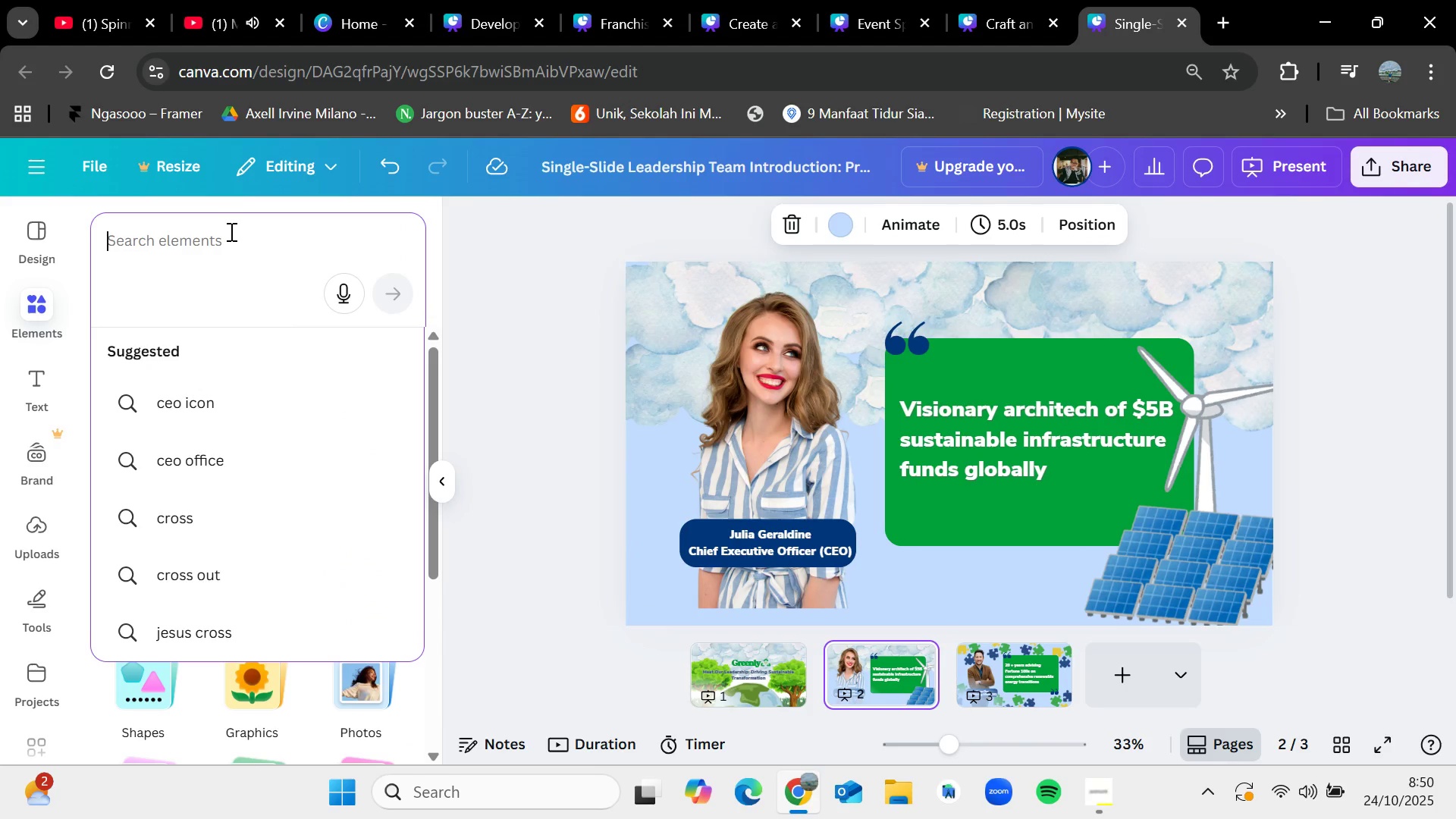 
type(water)
 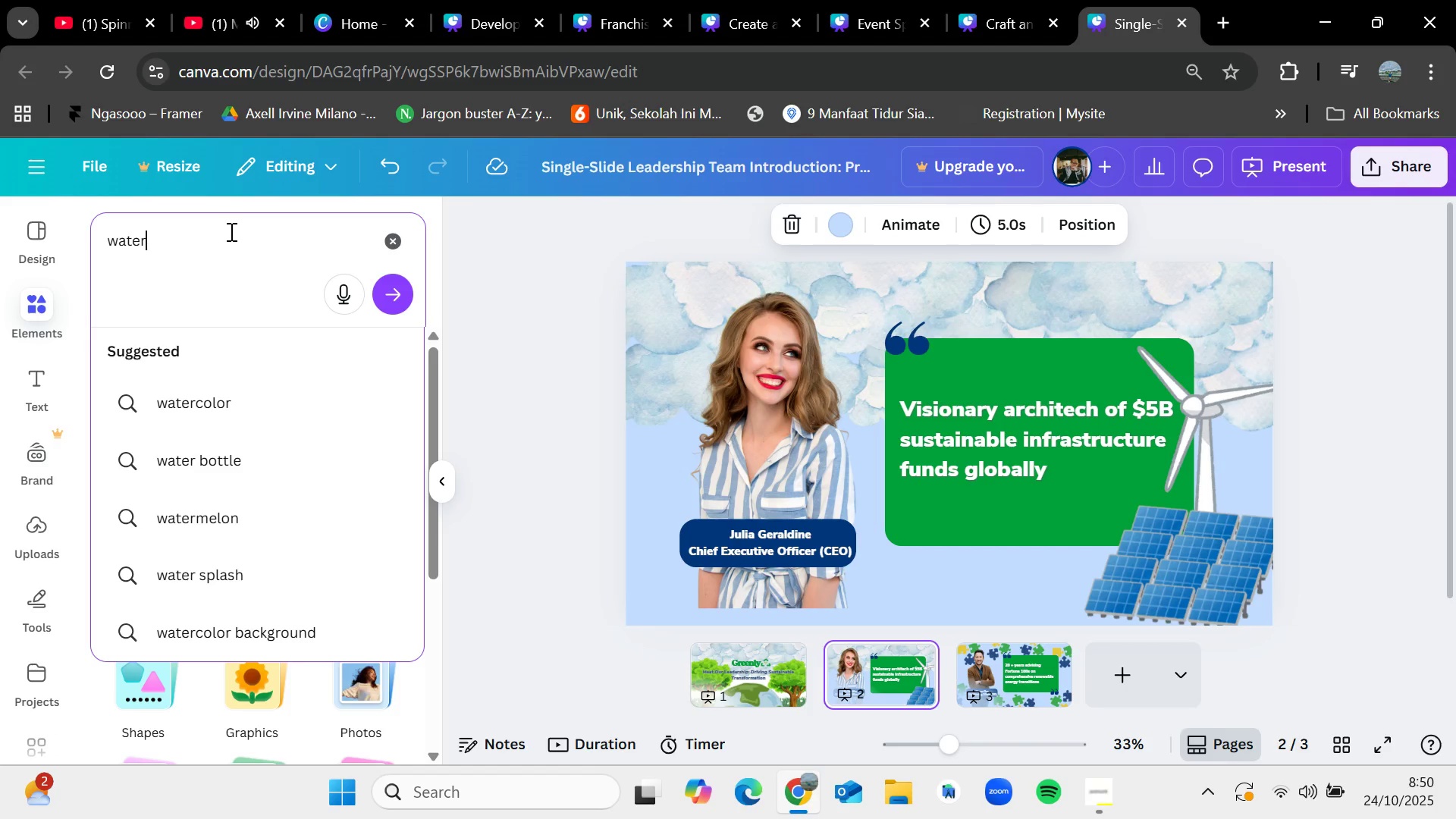 
wait(5.71)
 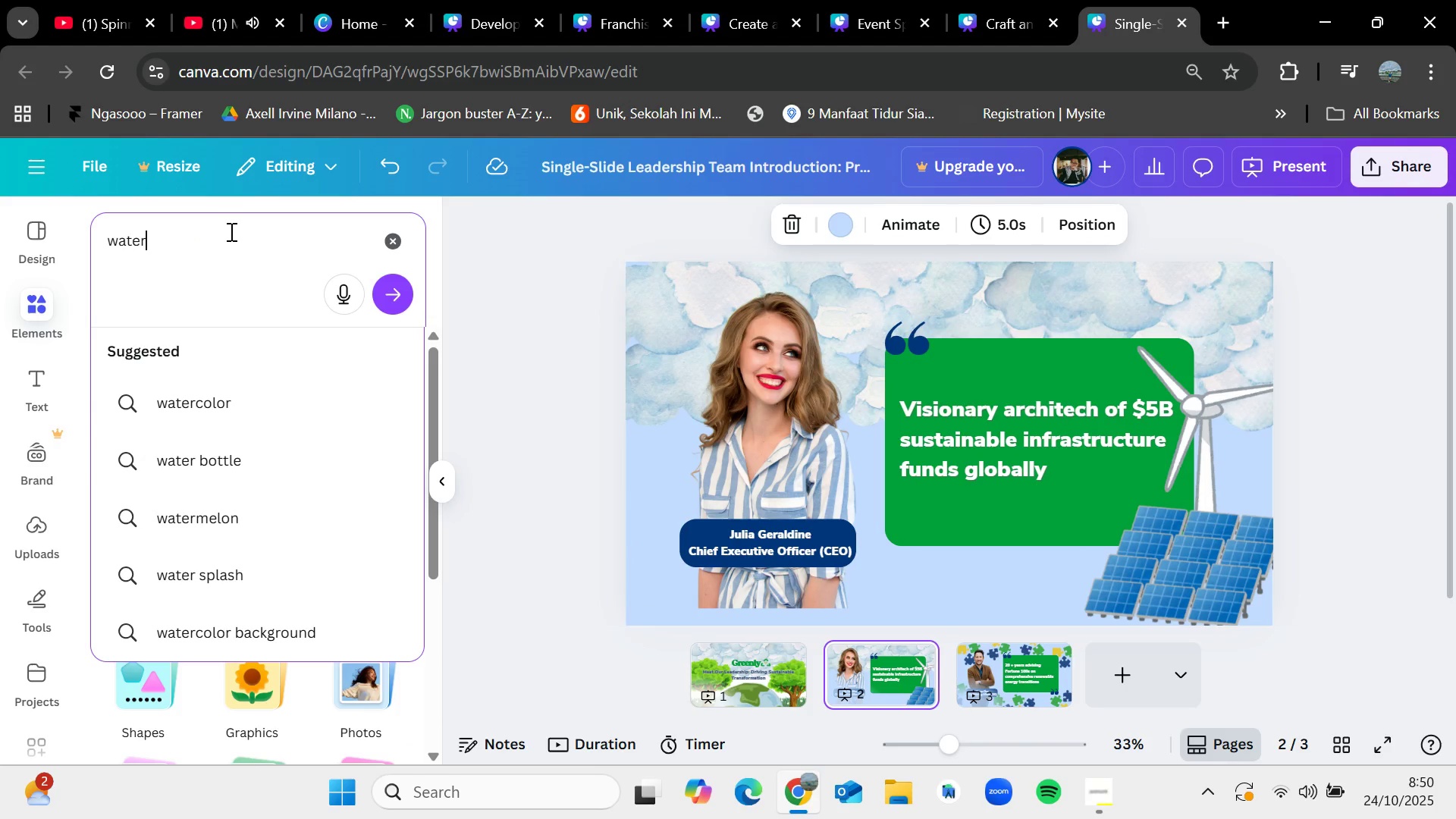 
left_click([773, 649])
 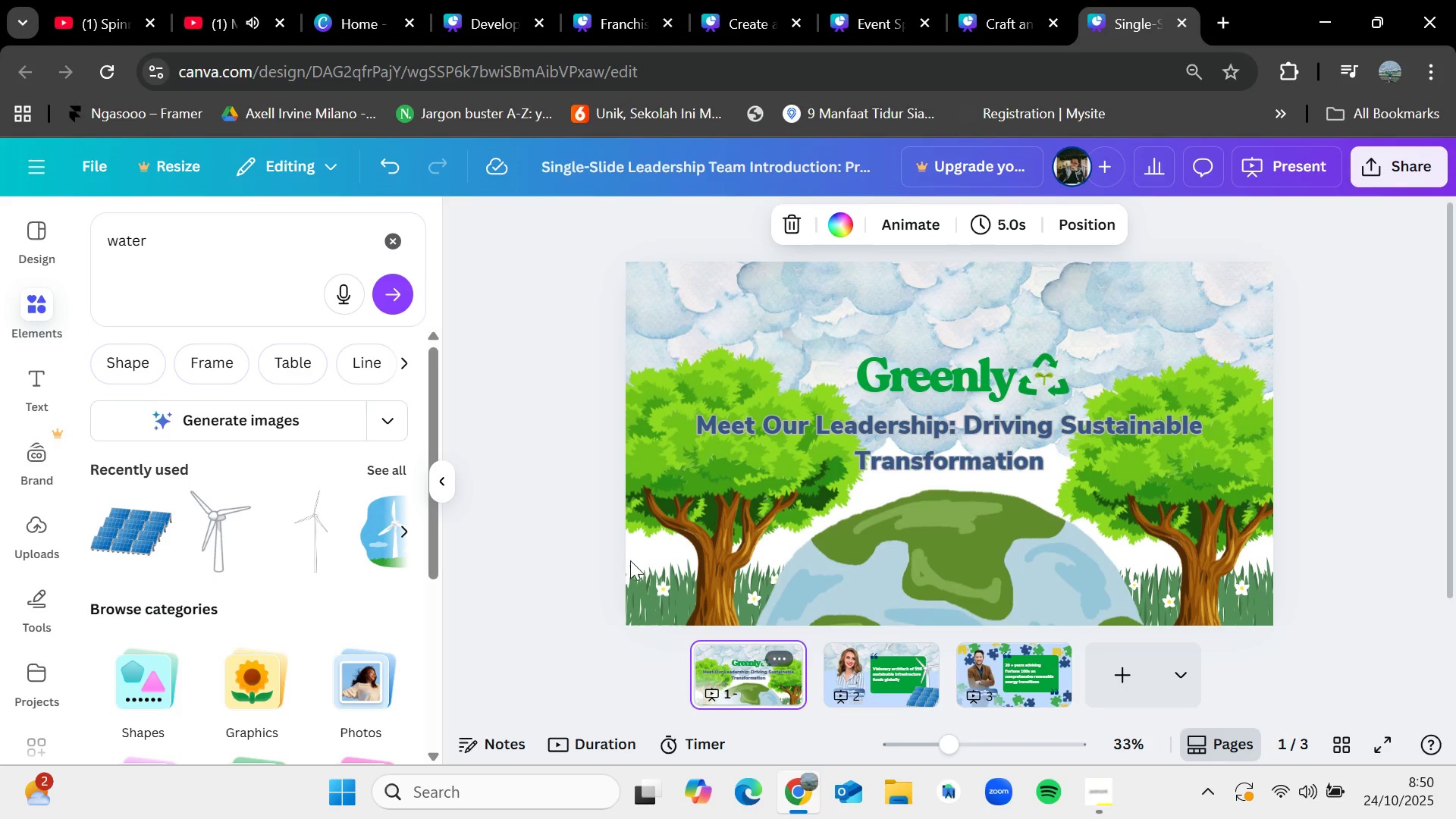 
left_click([665, 596])
 